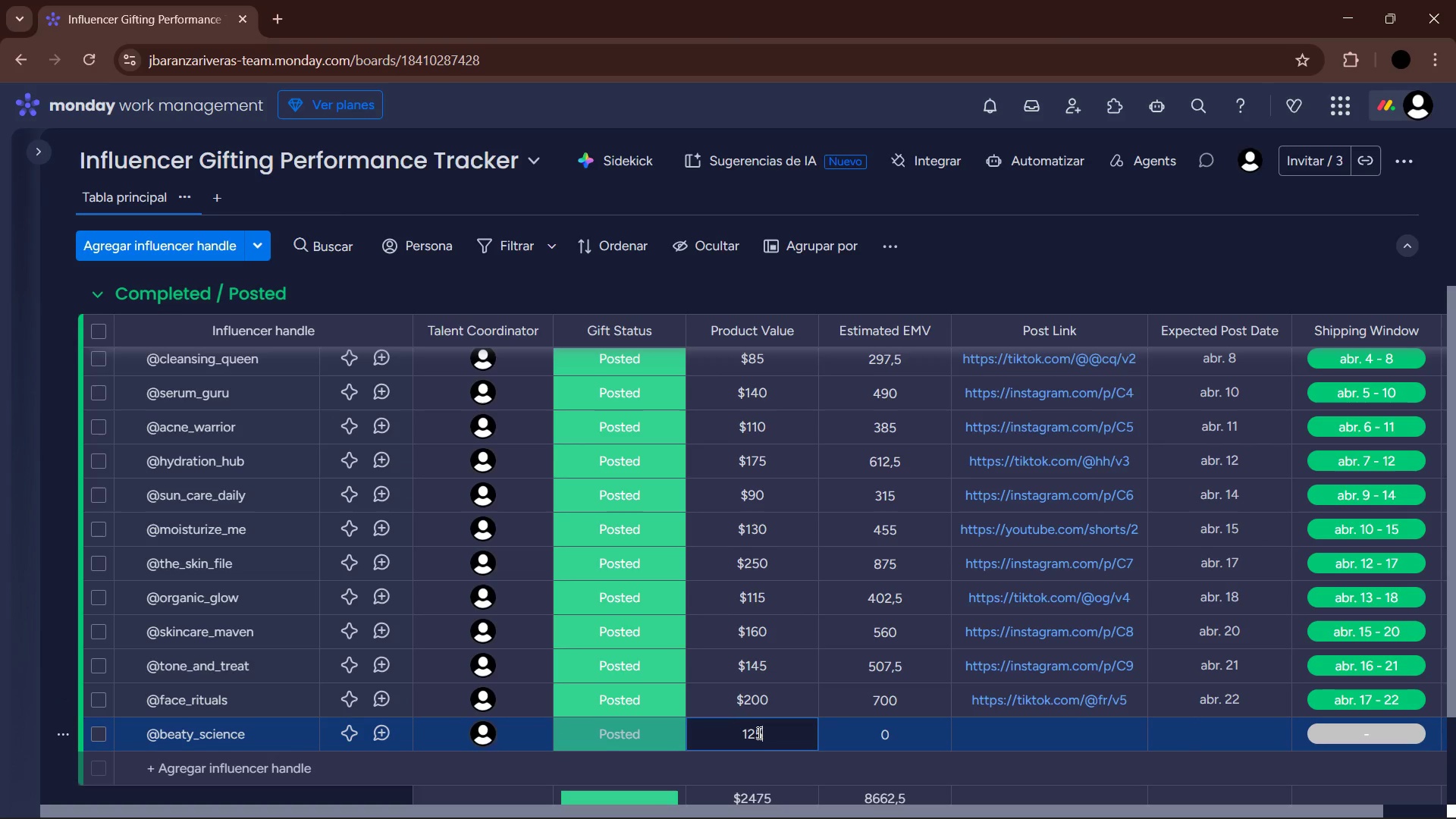 
key(Enter)
 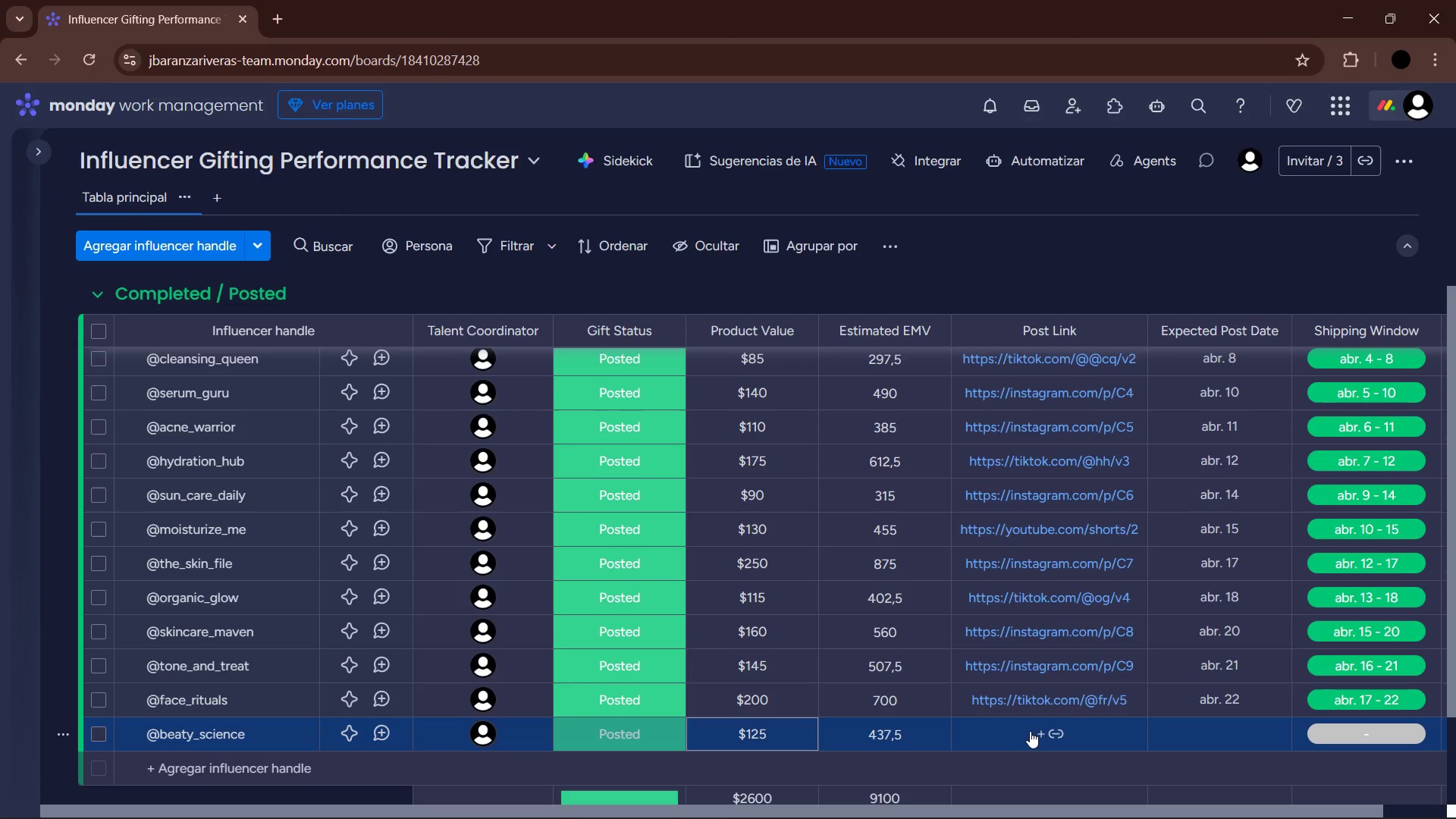 
left_click([1031, 731])
 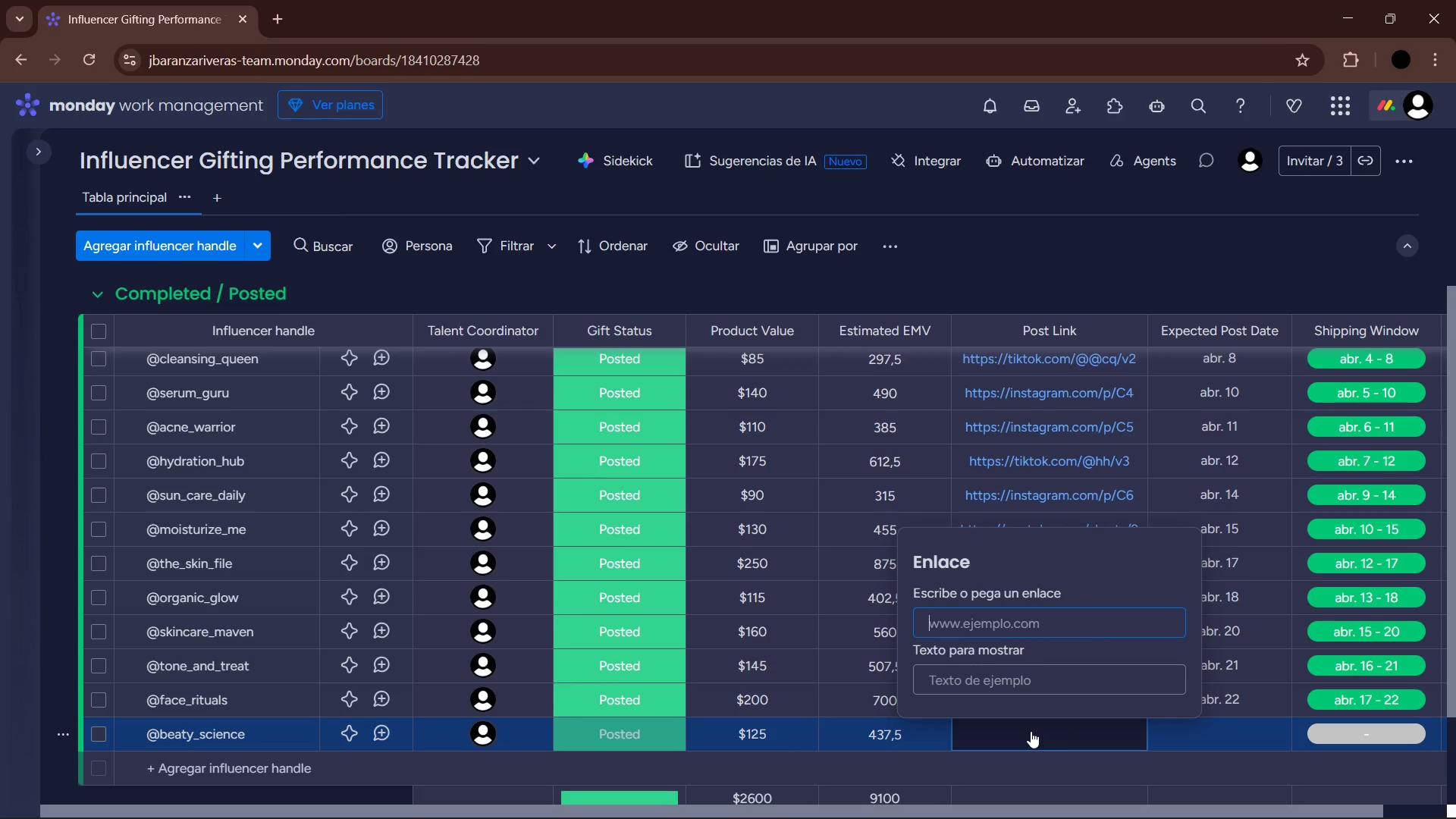 
type(youtube.com&shorts&3)
 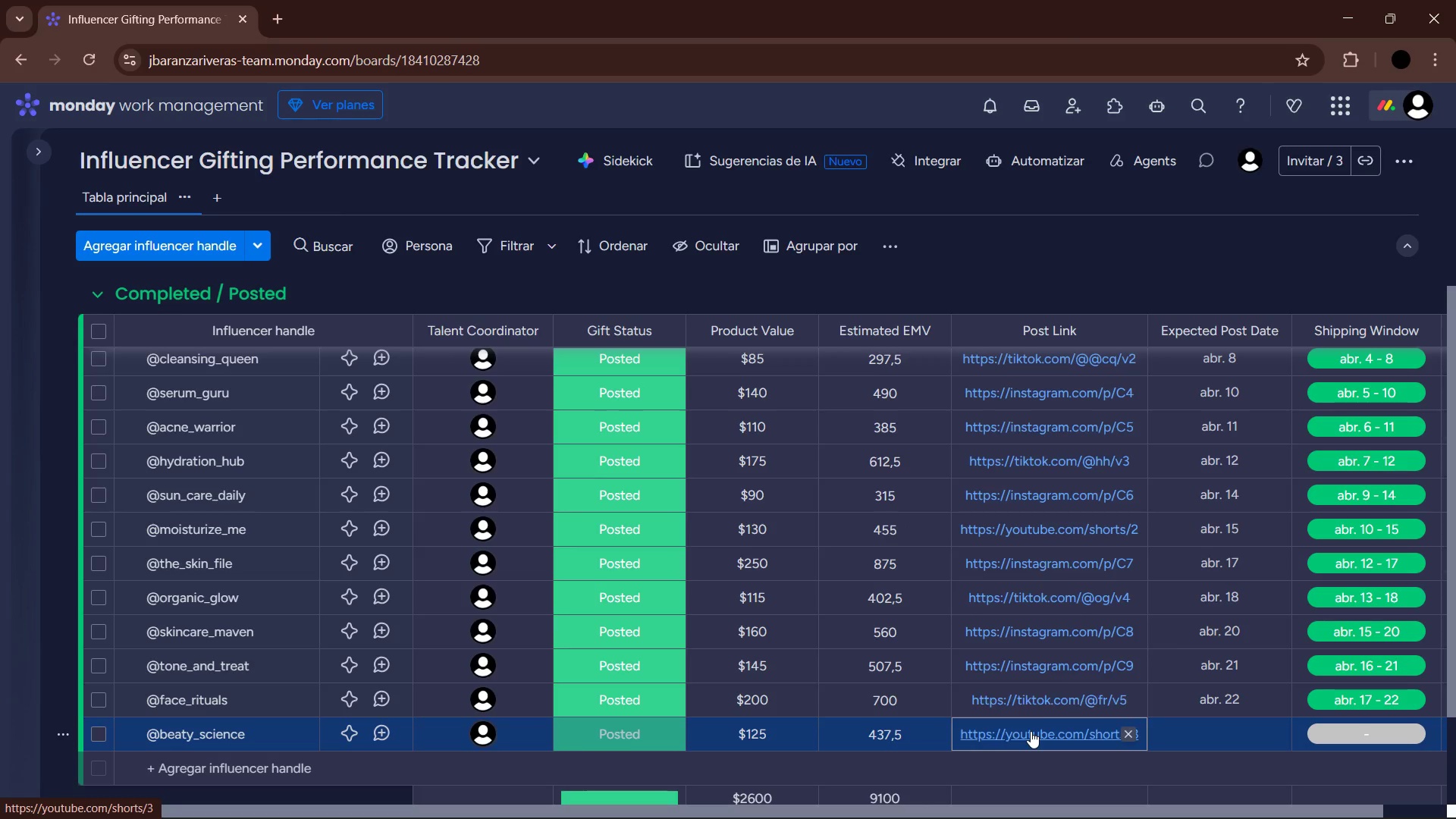 
 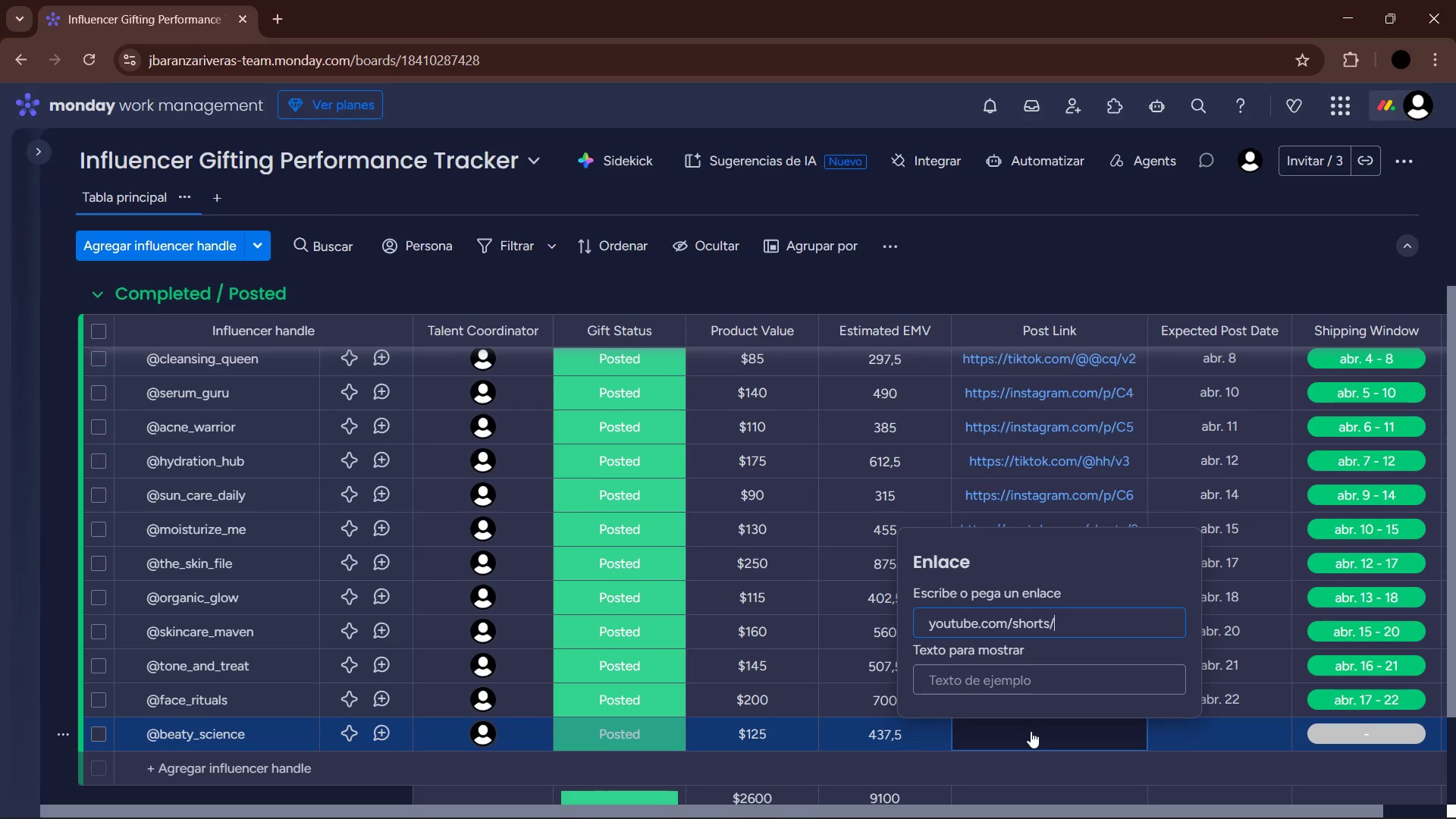 
key(Enter)
 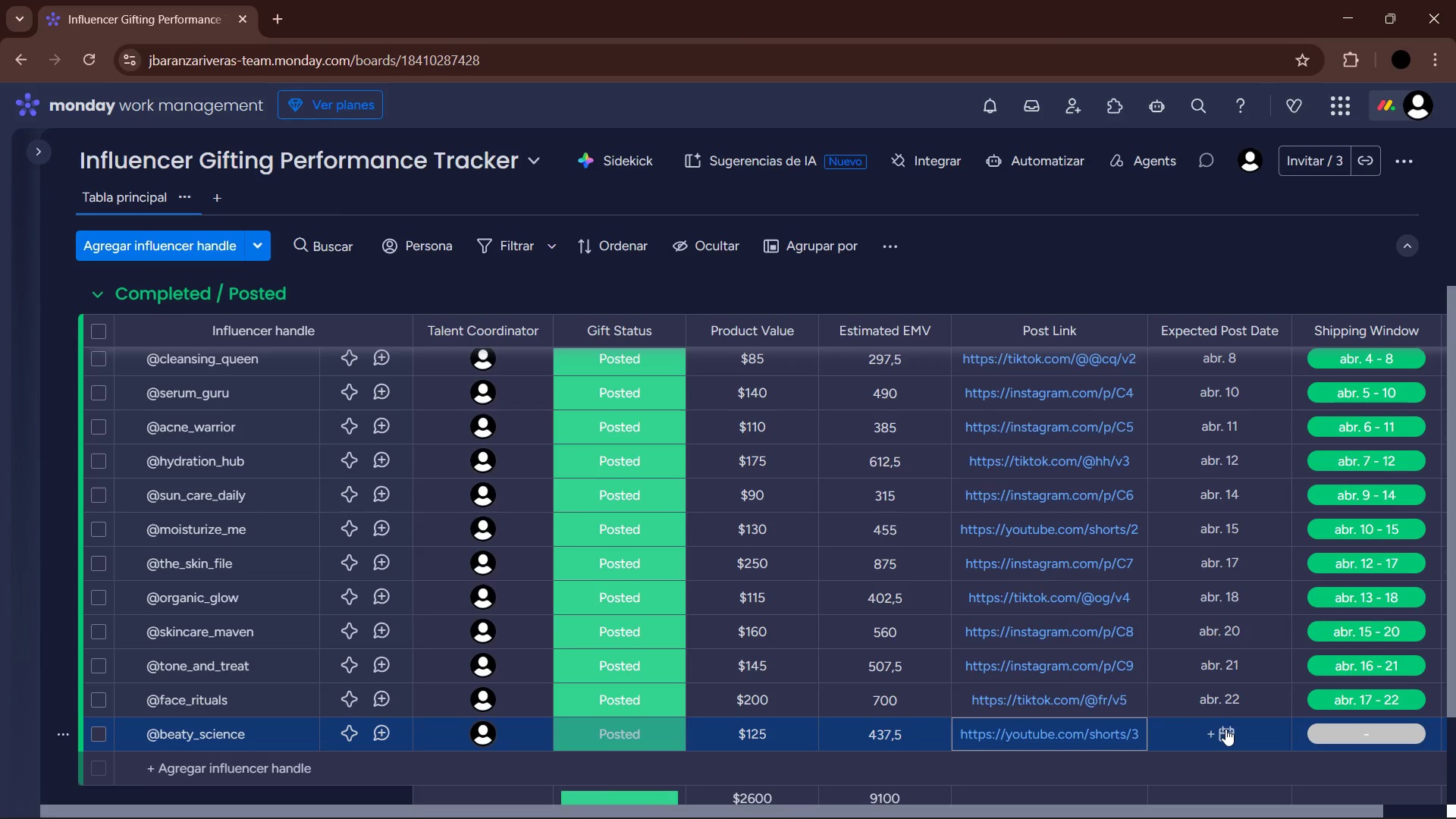 
left_click([1225, 729])
 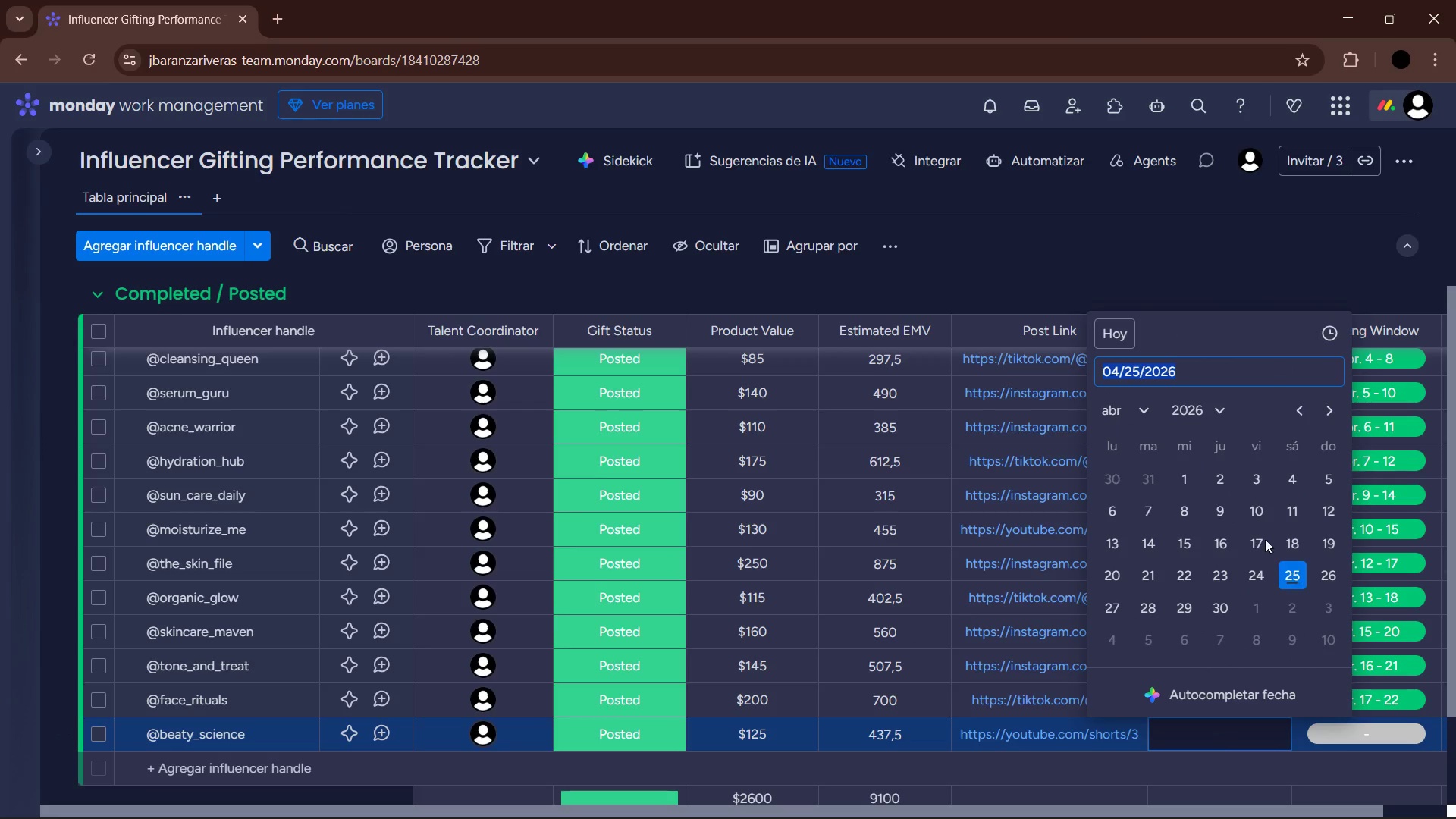 
left_click([1225, 579])
 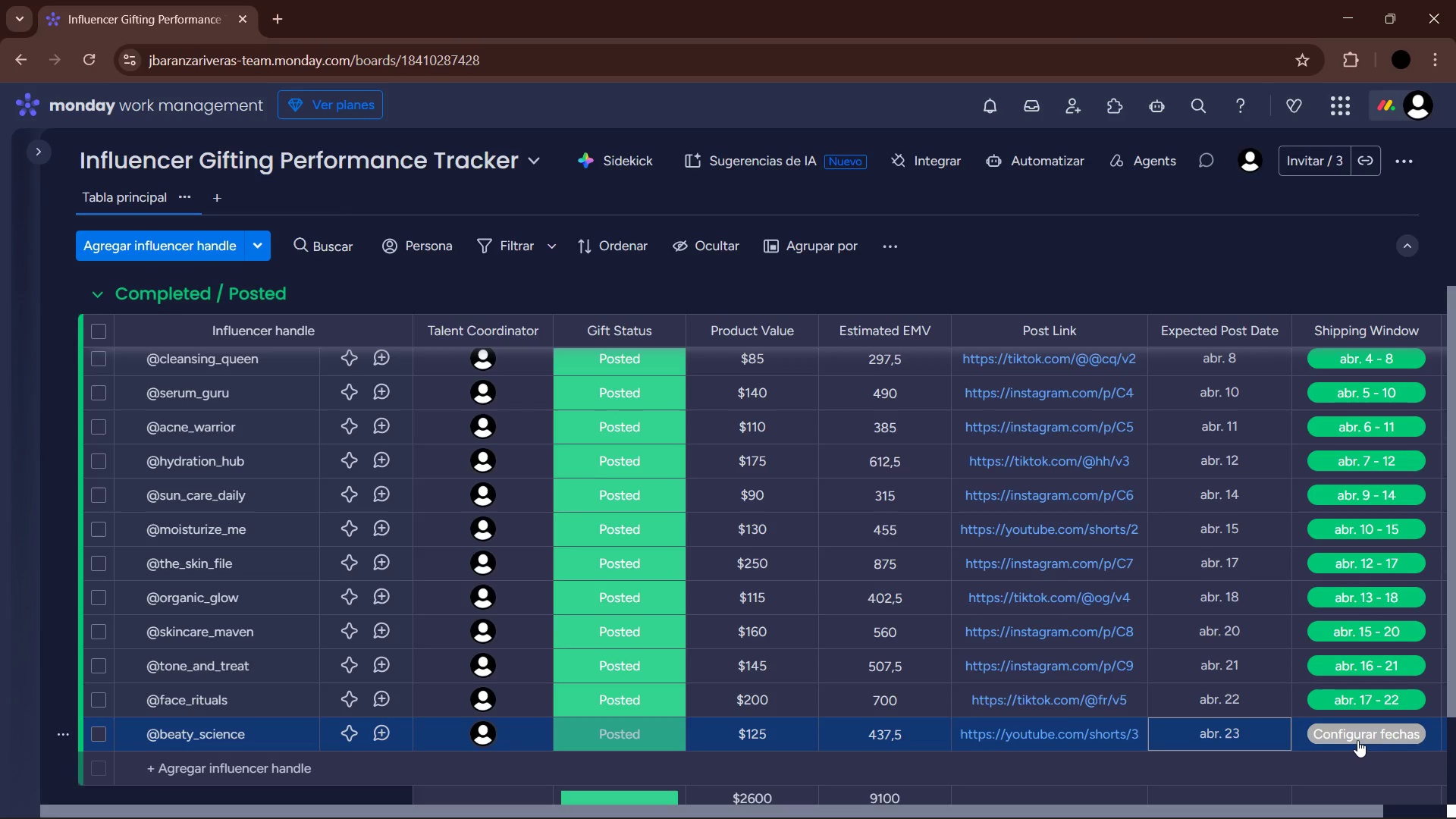 
left_click([1358, 738])
 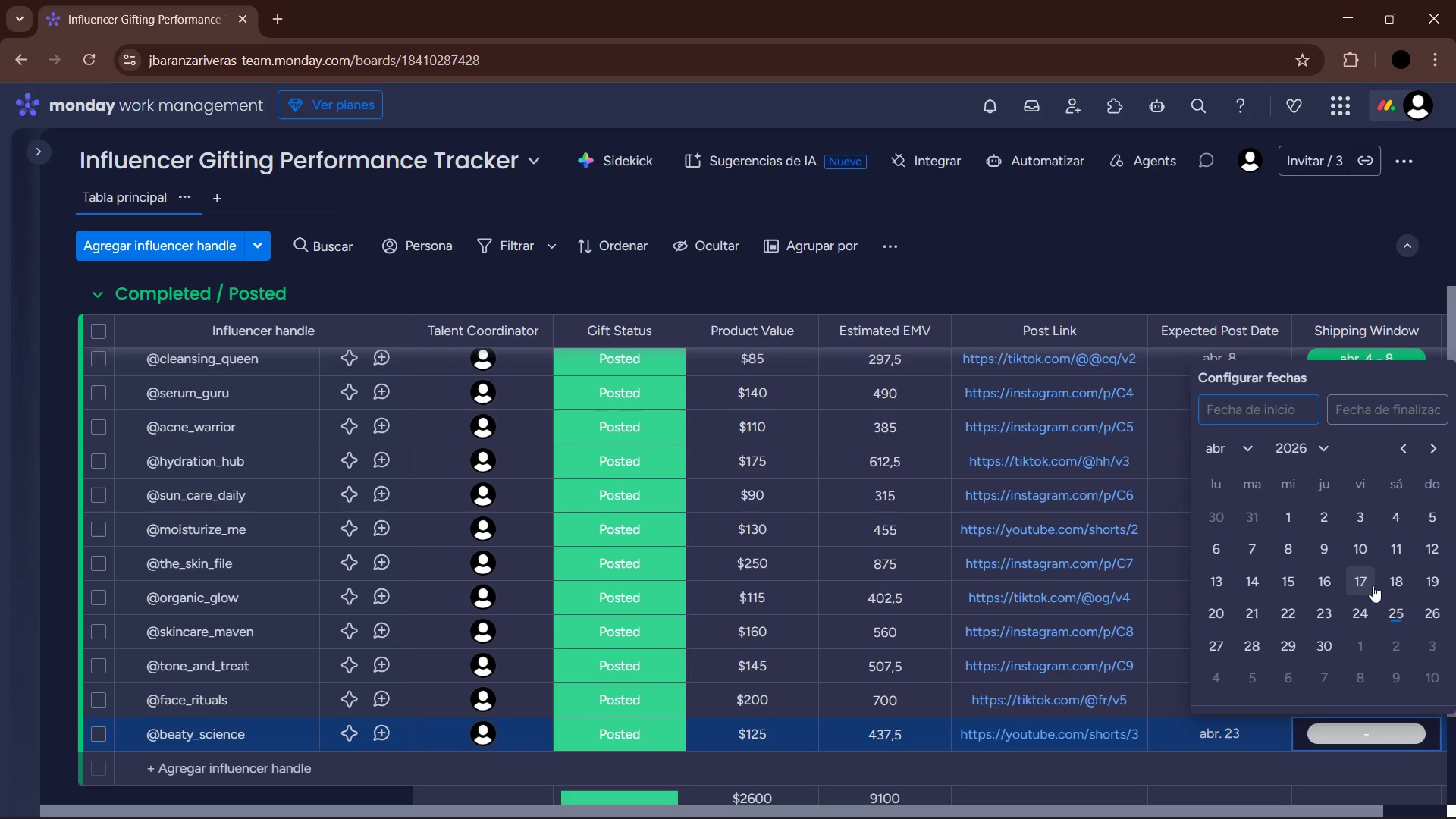 
left_click([1401, 583])
 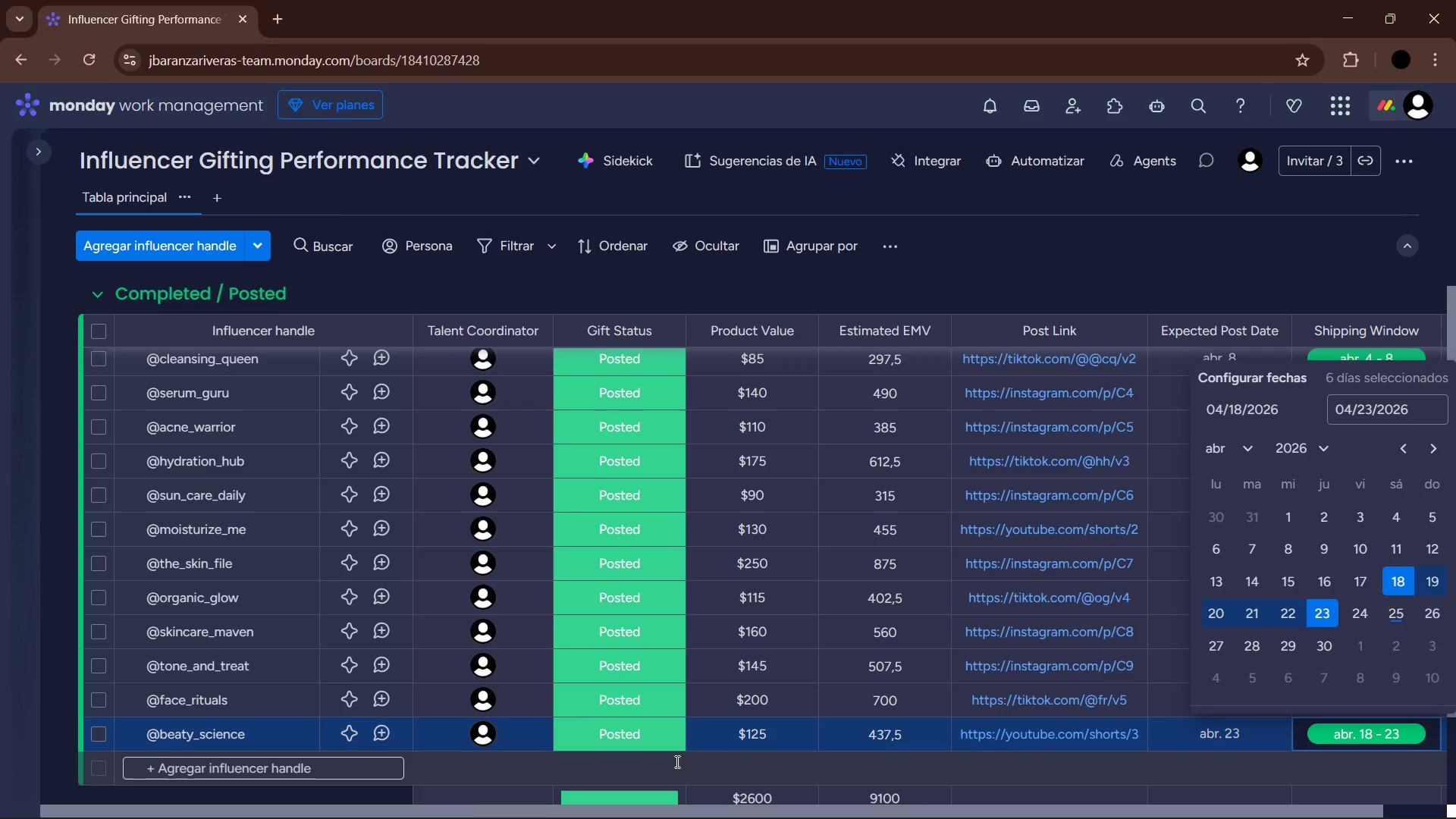 
left_click([362, 777])
 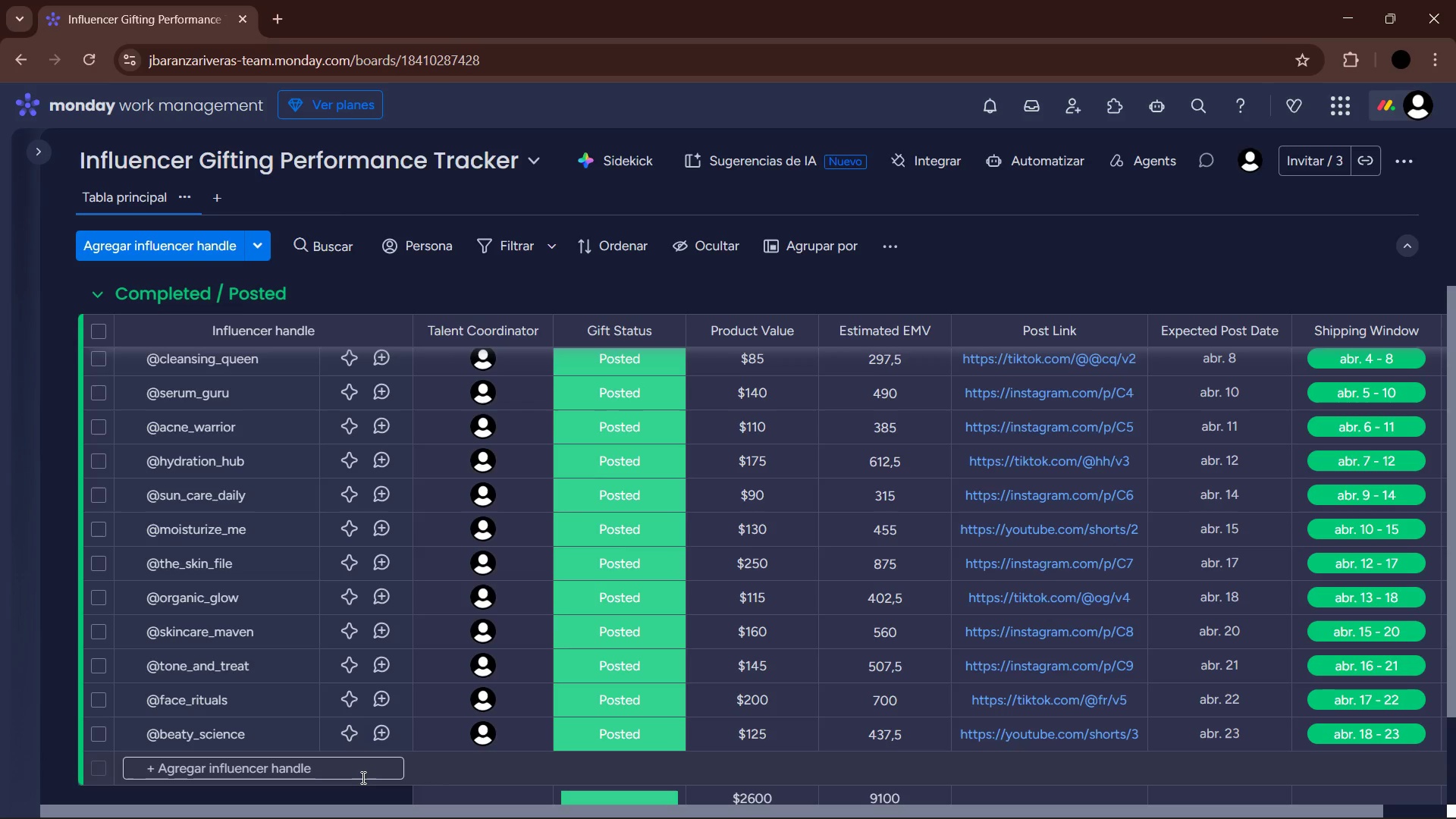 
left_click([362, 777])
 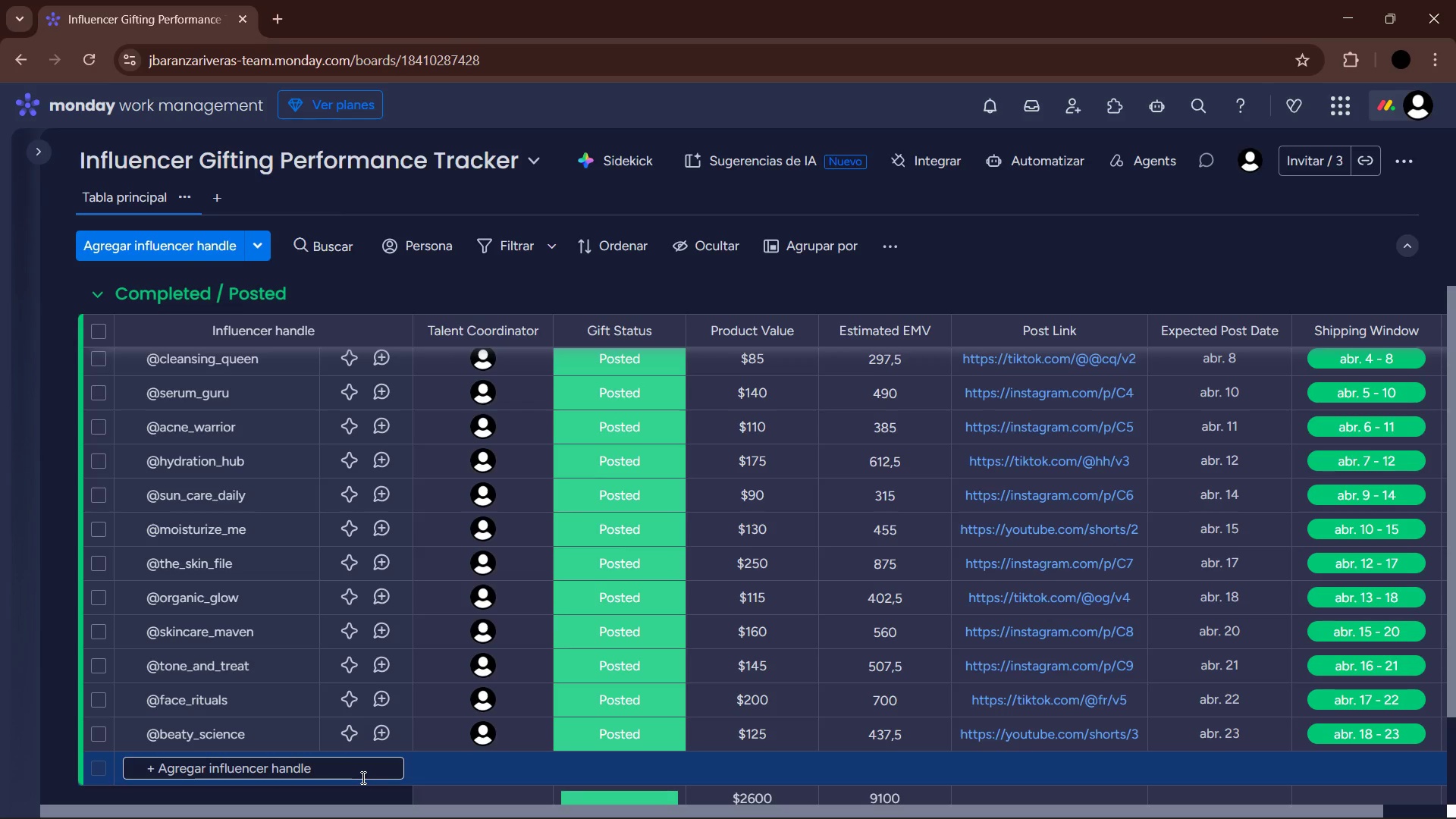 
key(Alt+Control+Q)
 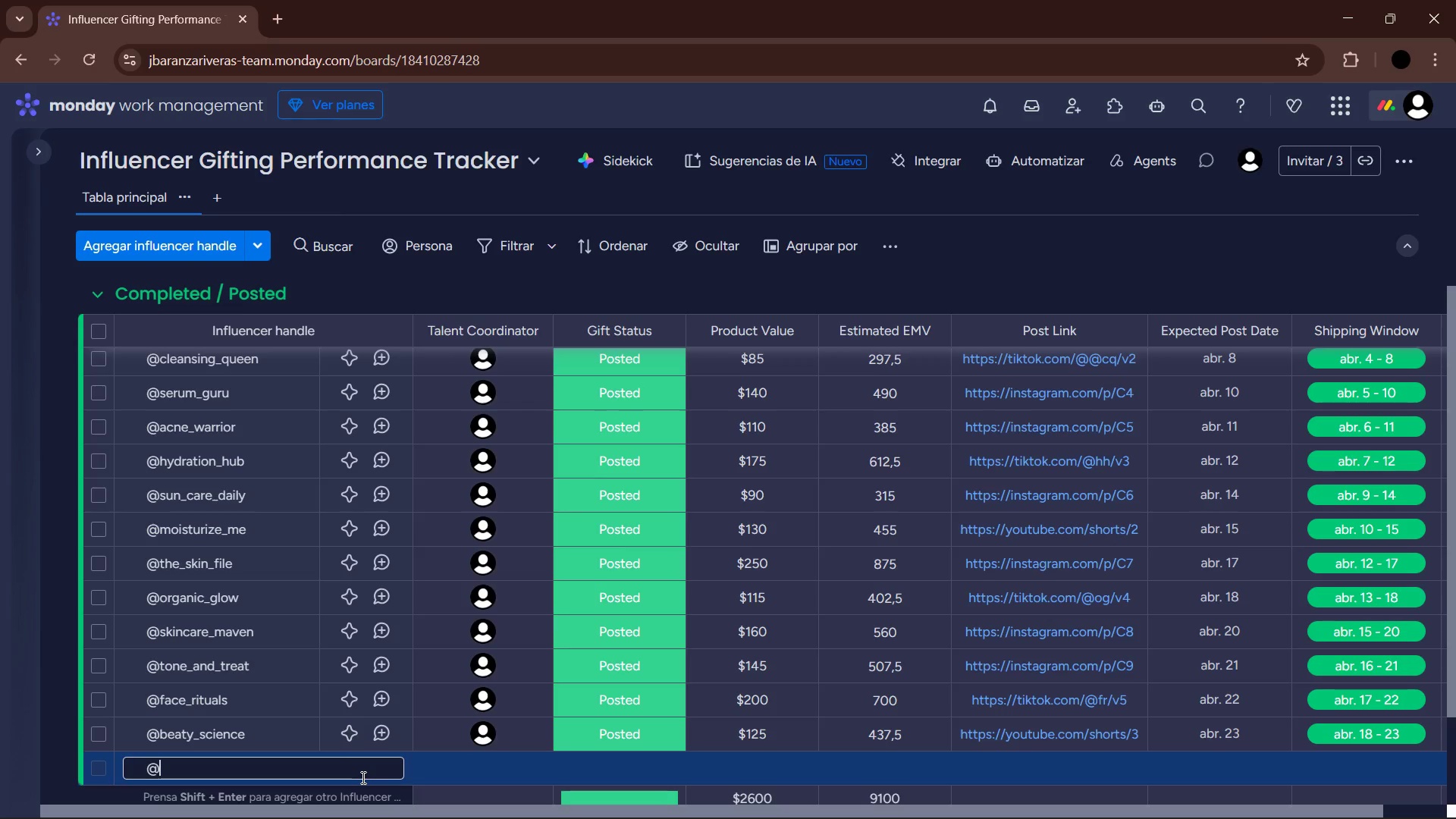 
type(minimal_routine)
 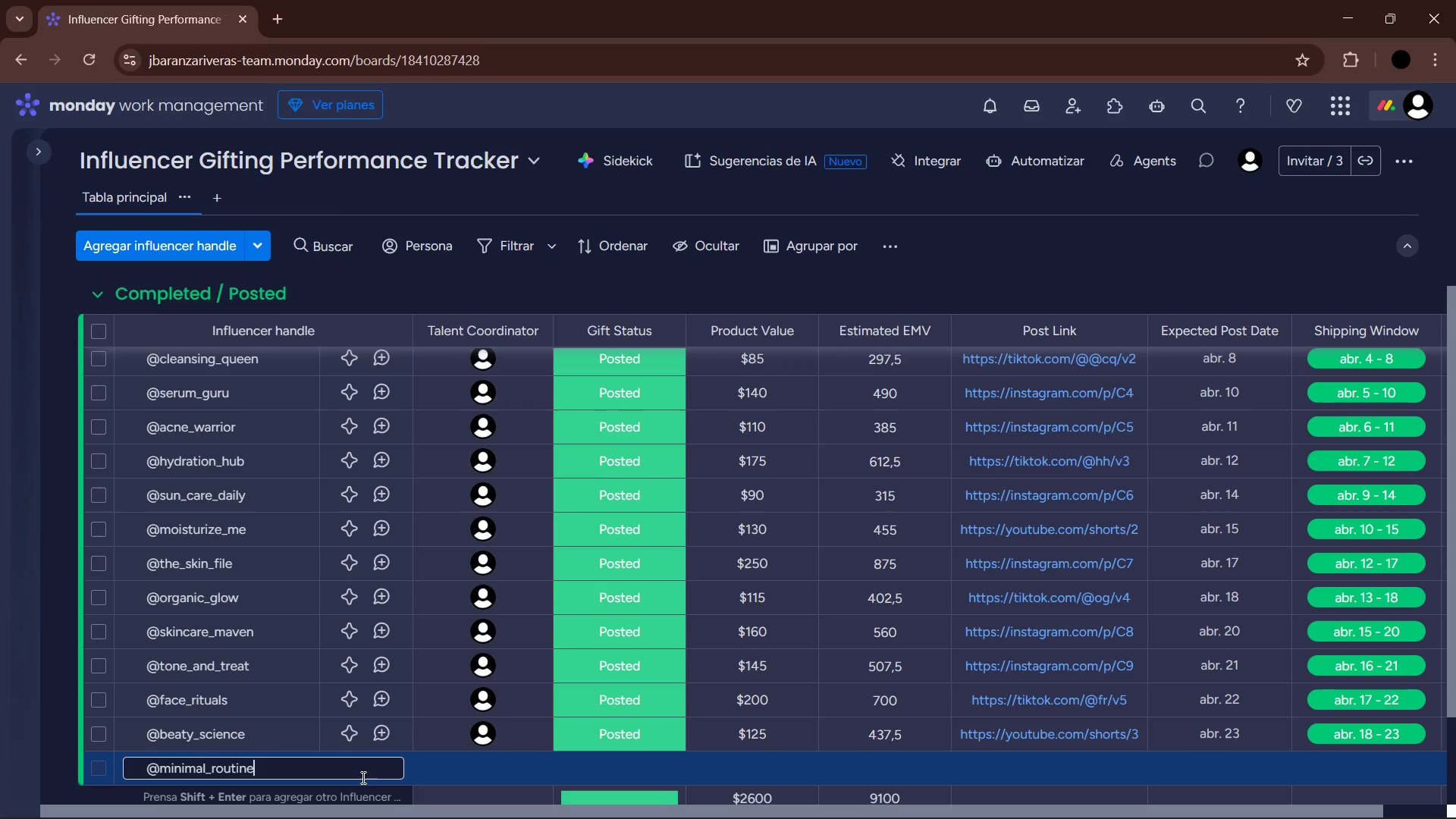 
key(Enter)
 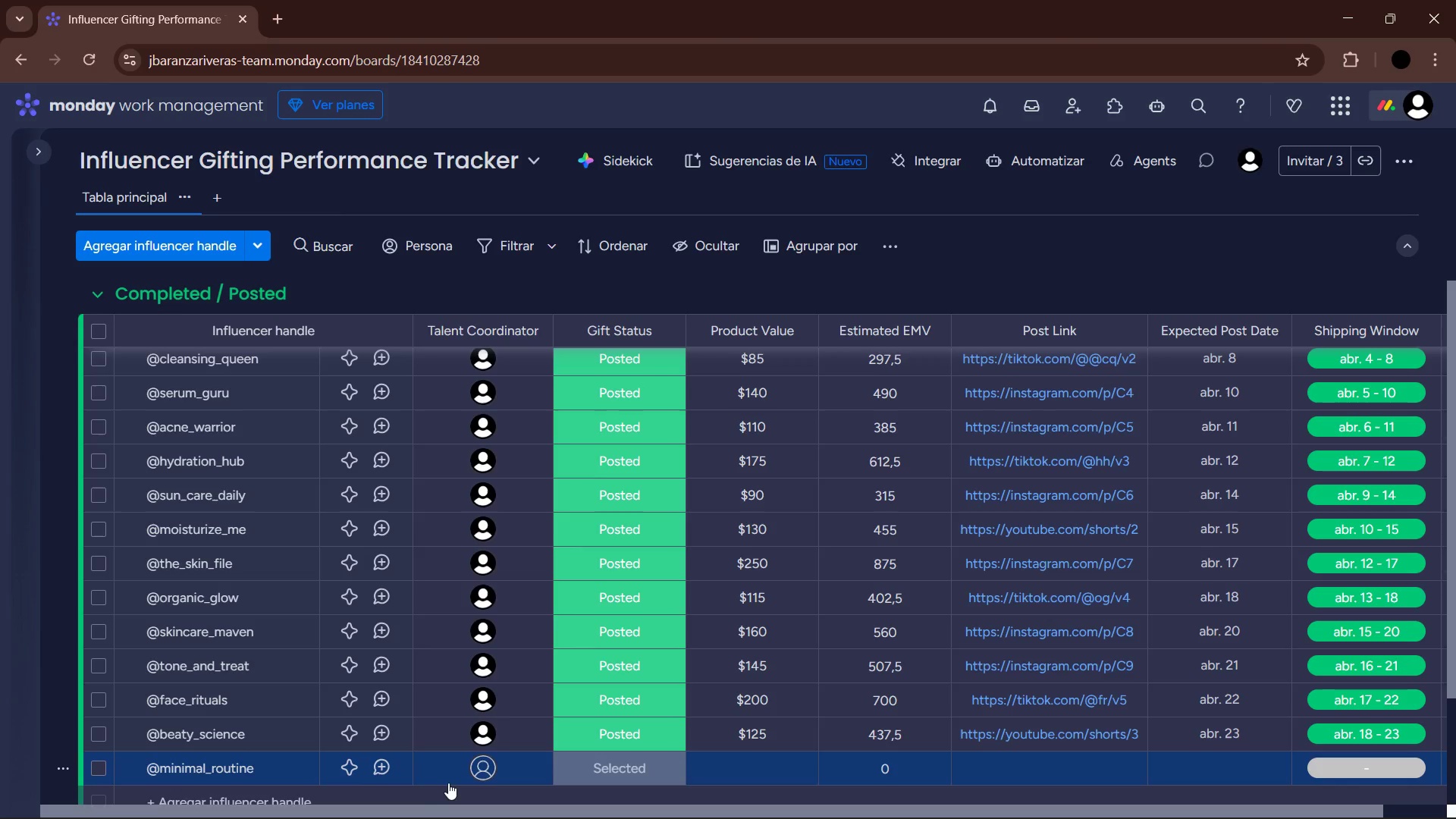 
left_click([479, 769])
 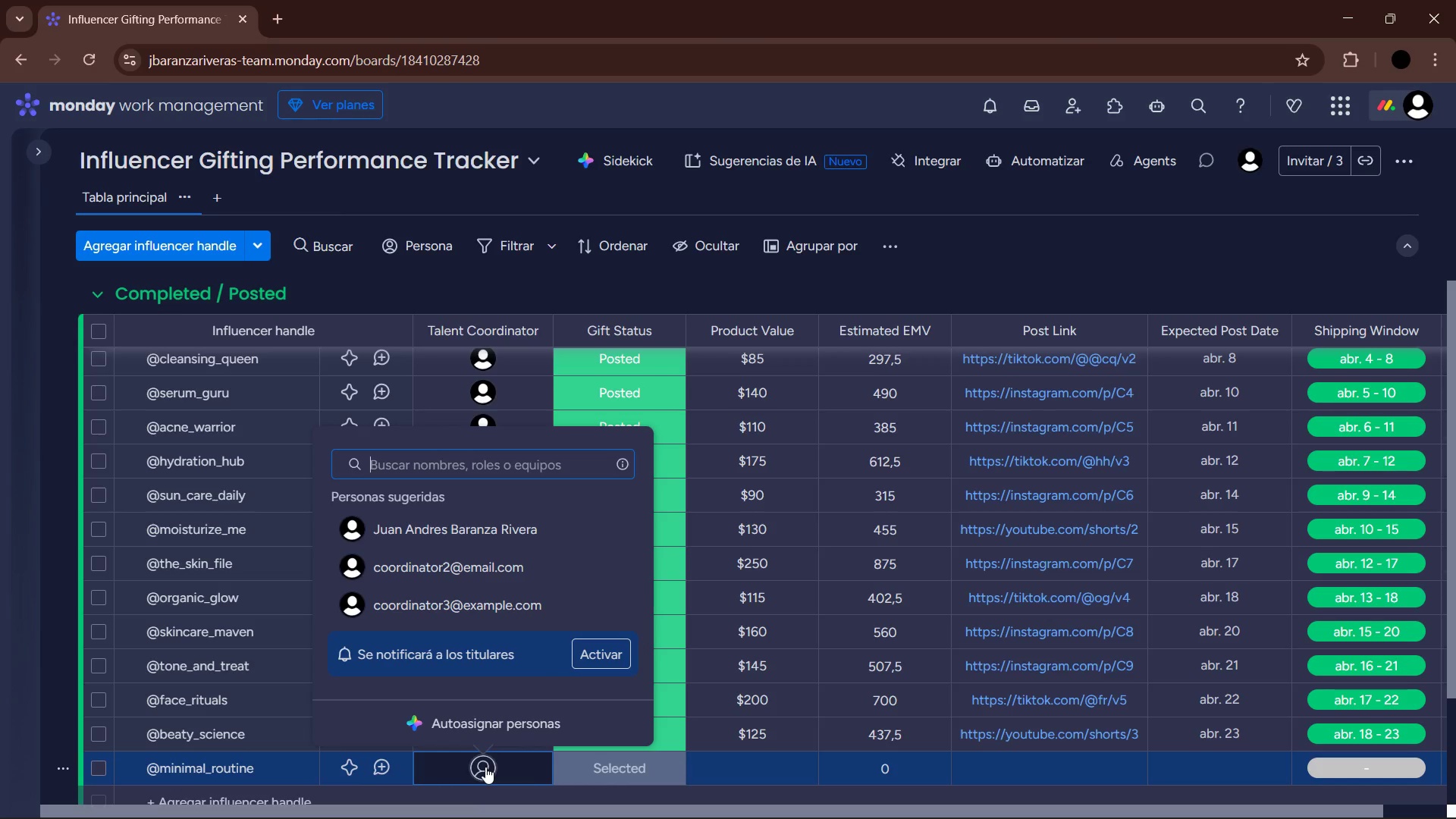 
left_click([475, 606])
 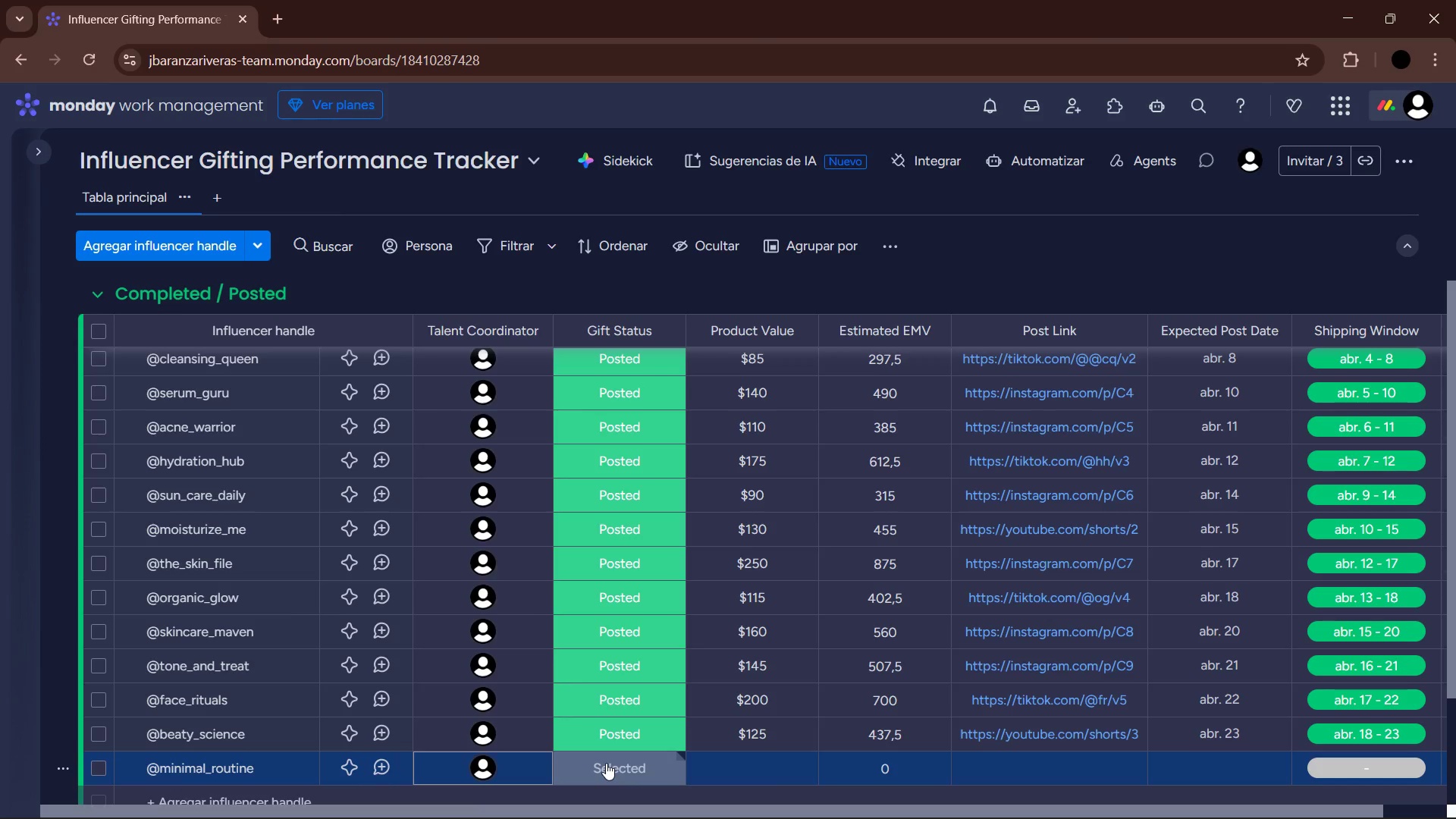 
left_click([606, 763])
 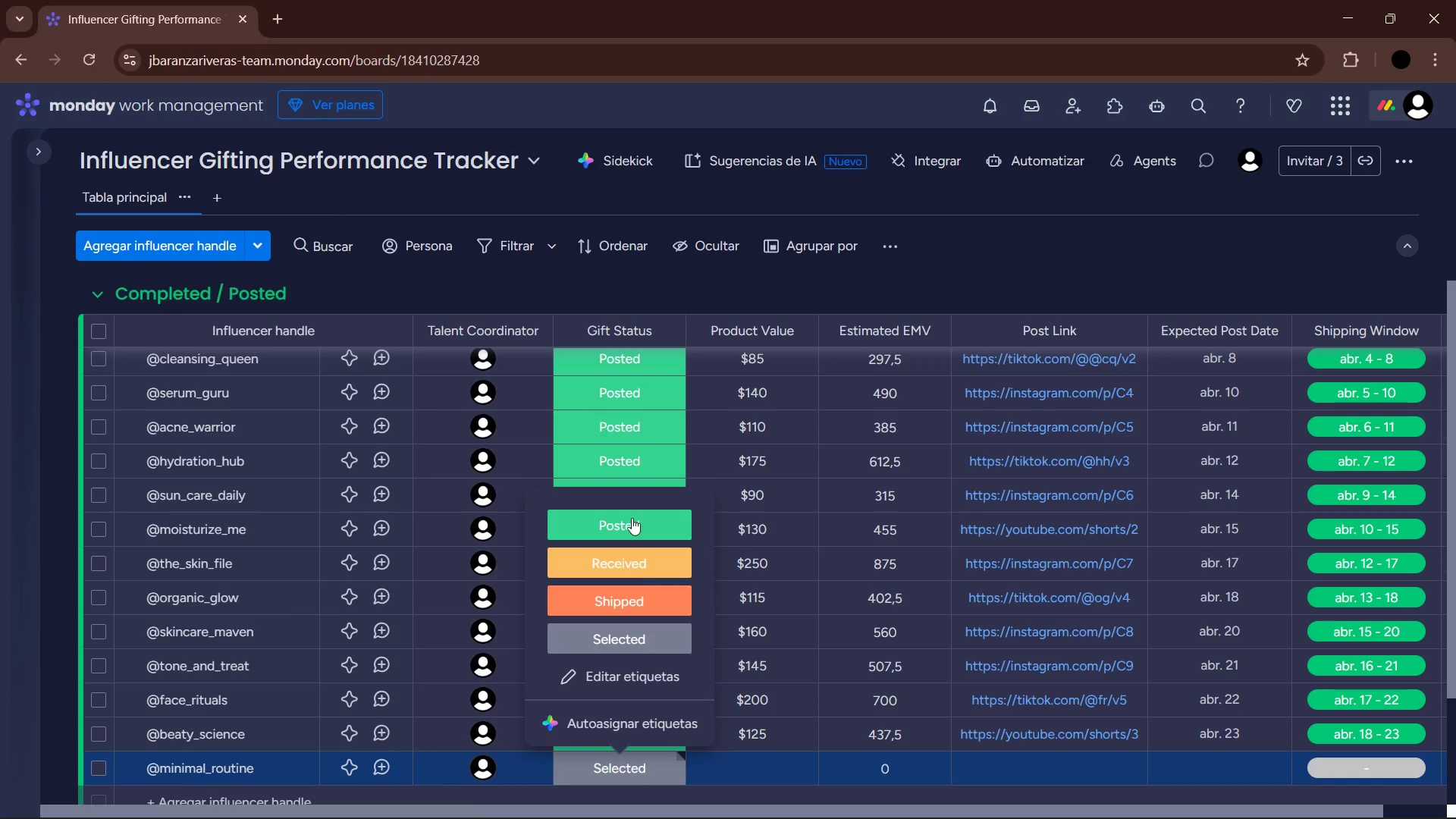 
left_click([634, 519])
 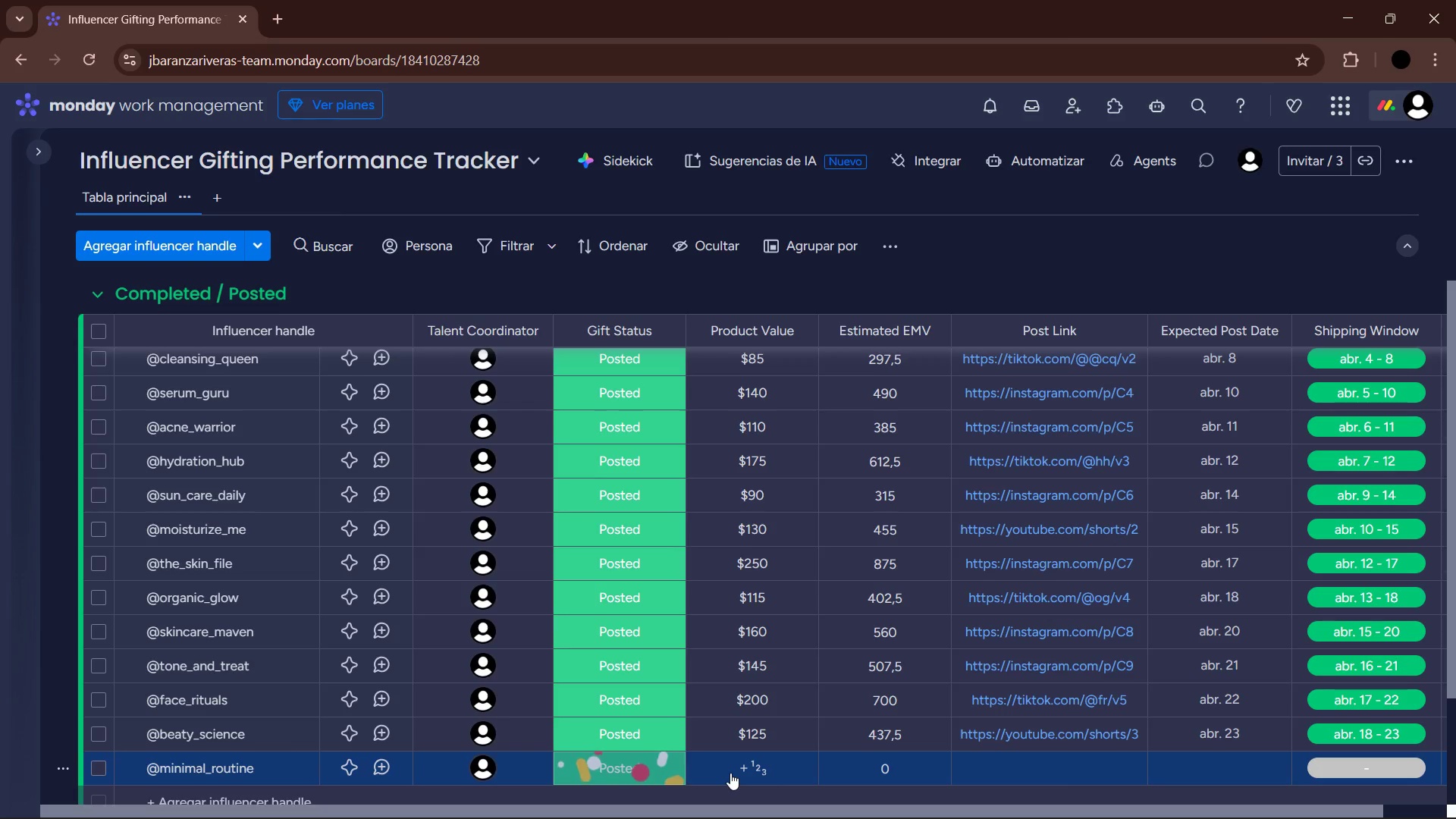 
left_click([730, 773])
 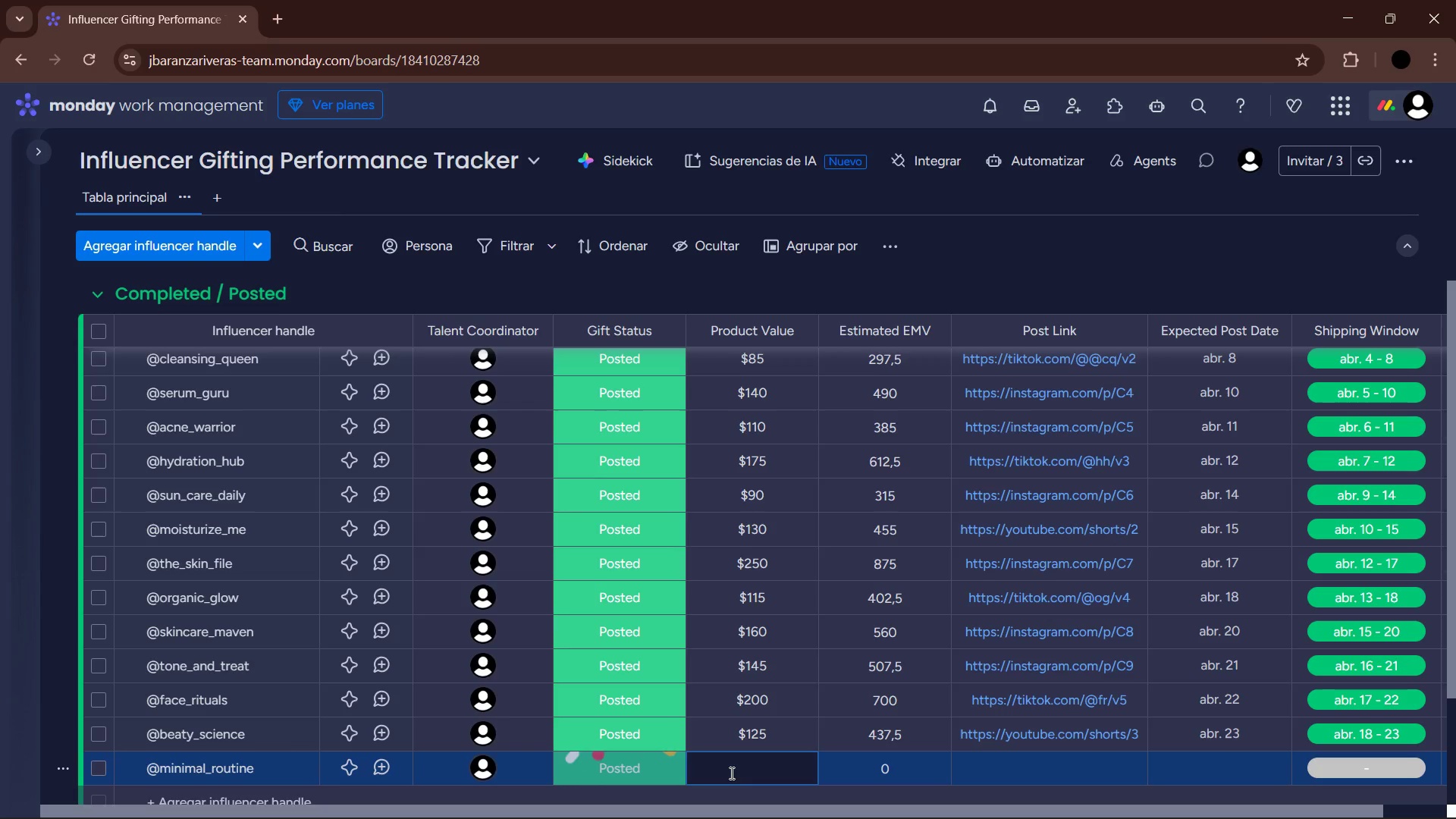 
key(Numpad0)
 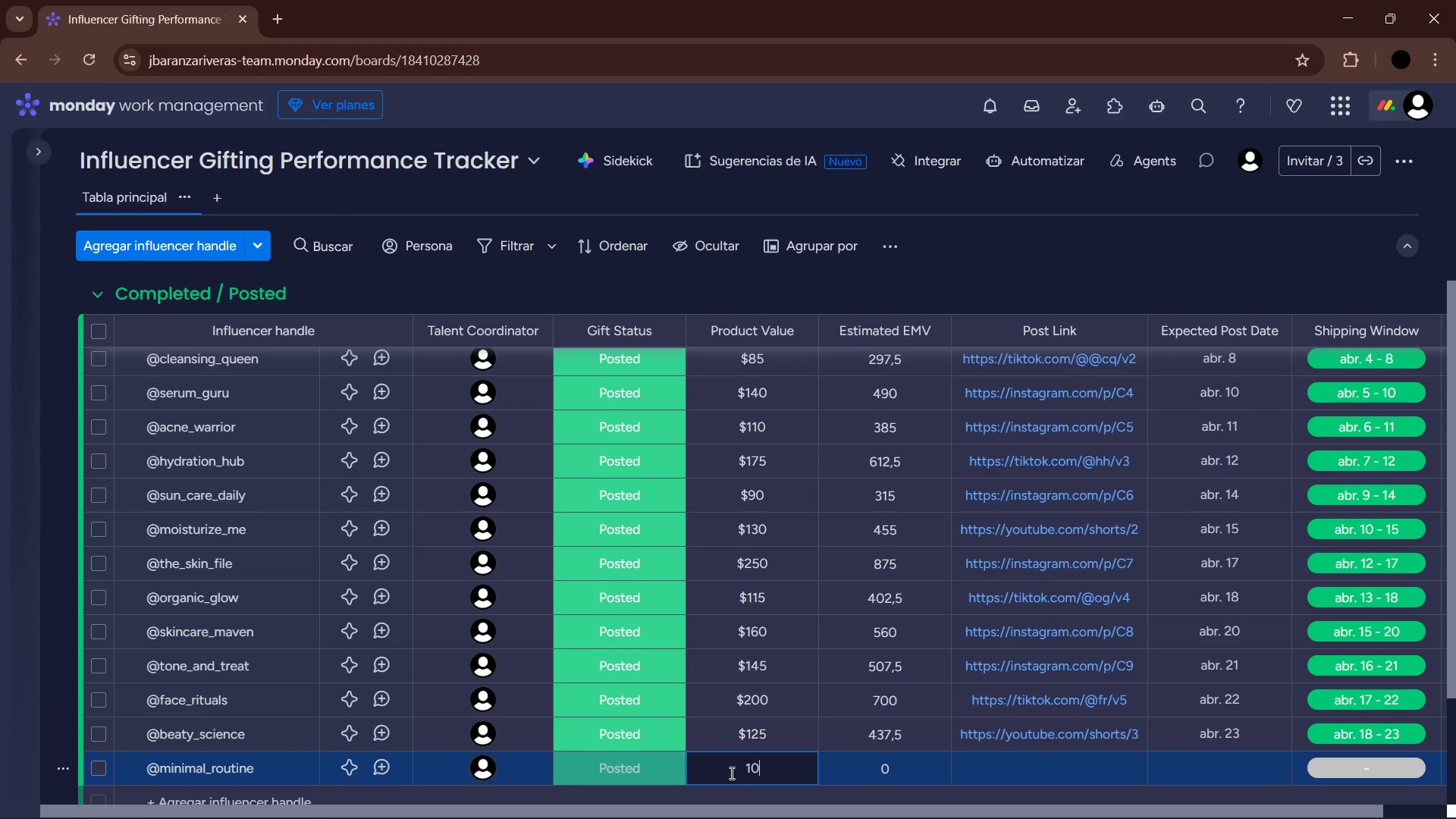 
key(Numpad0)
 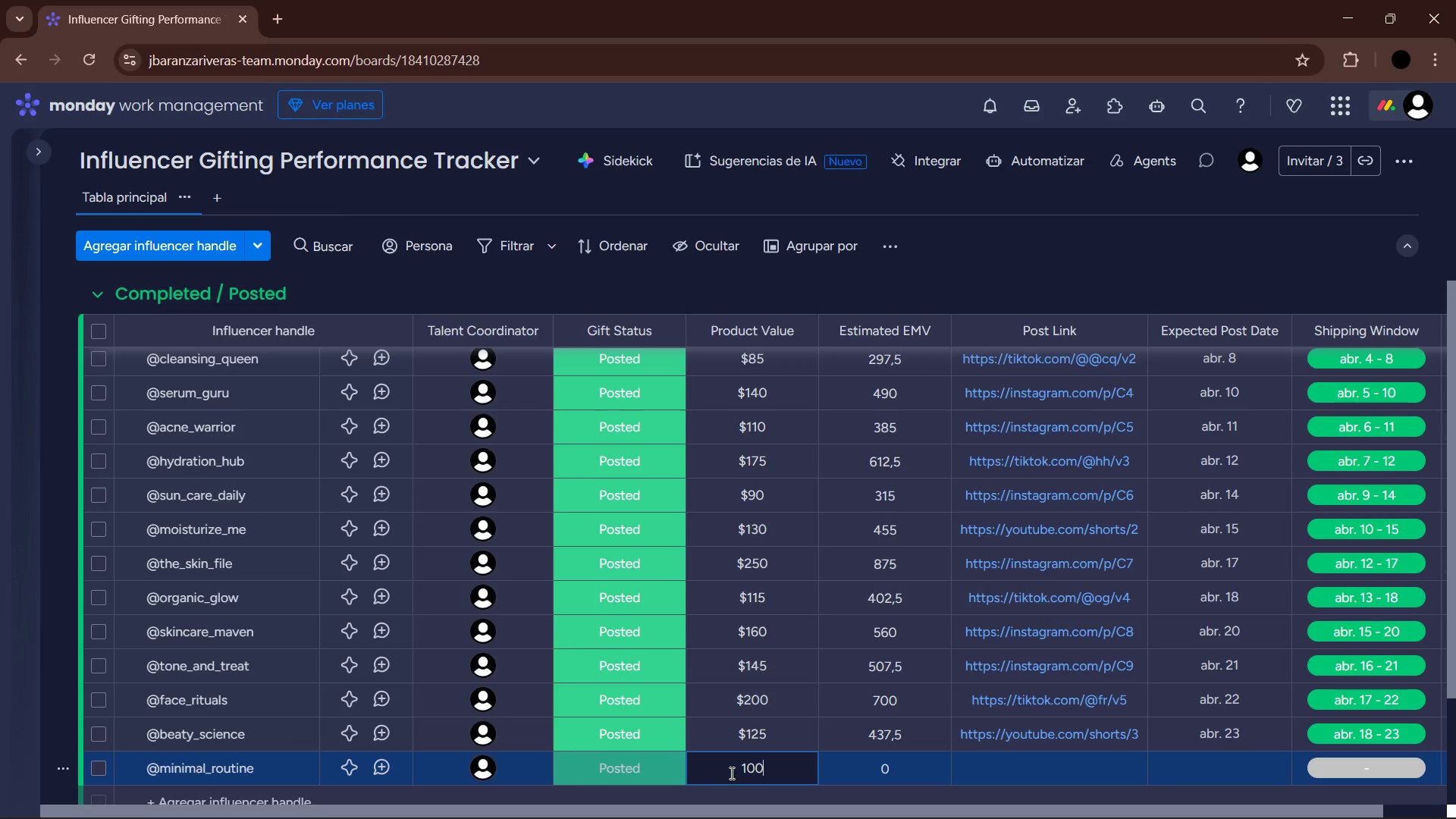 
key(Enter)
 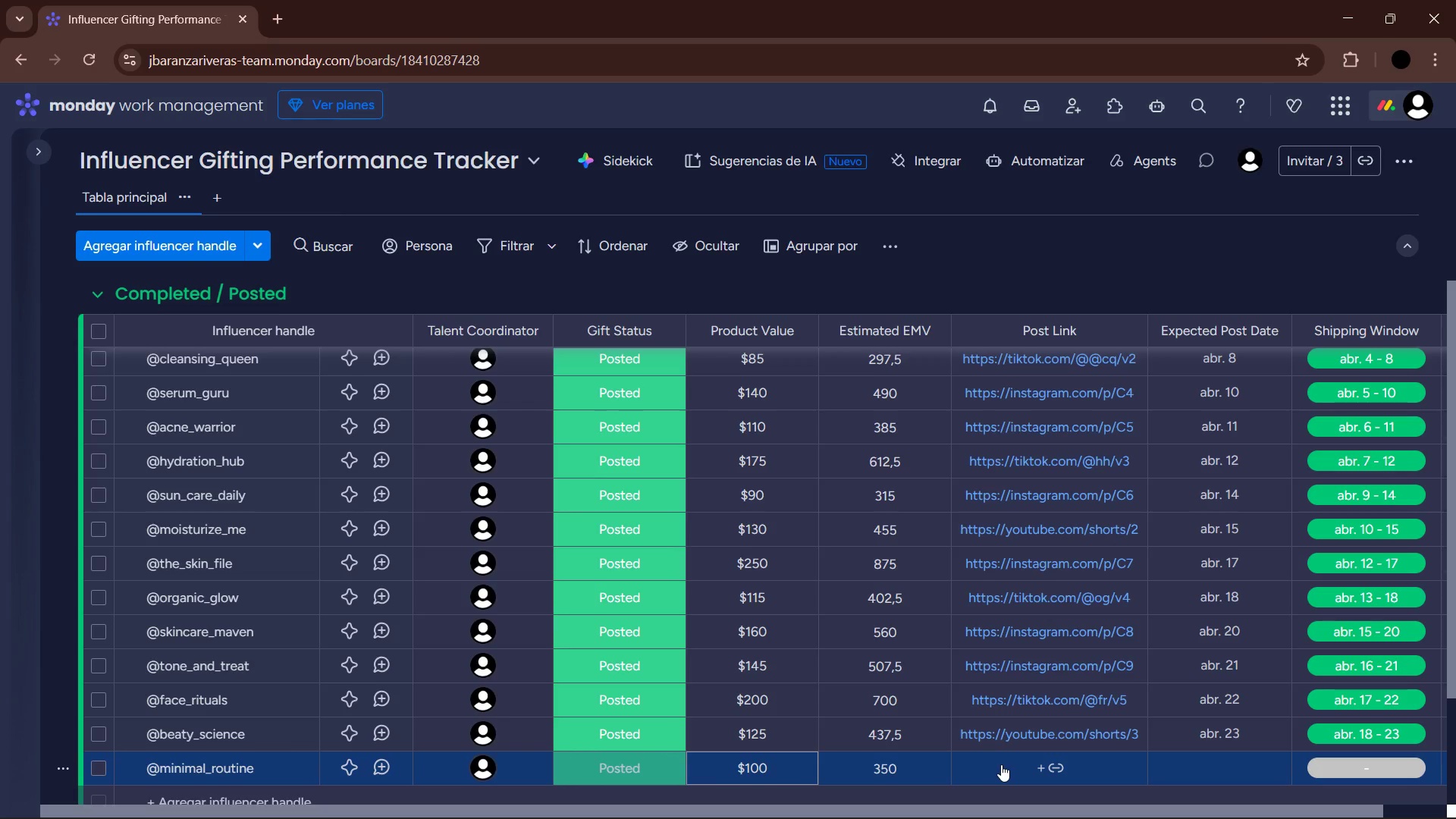 
left_click([1001, 764])
 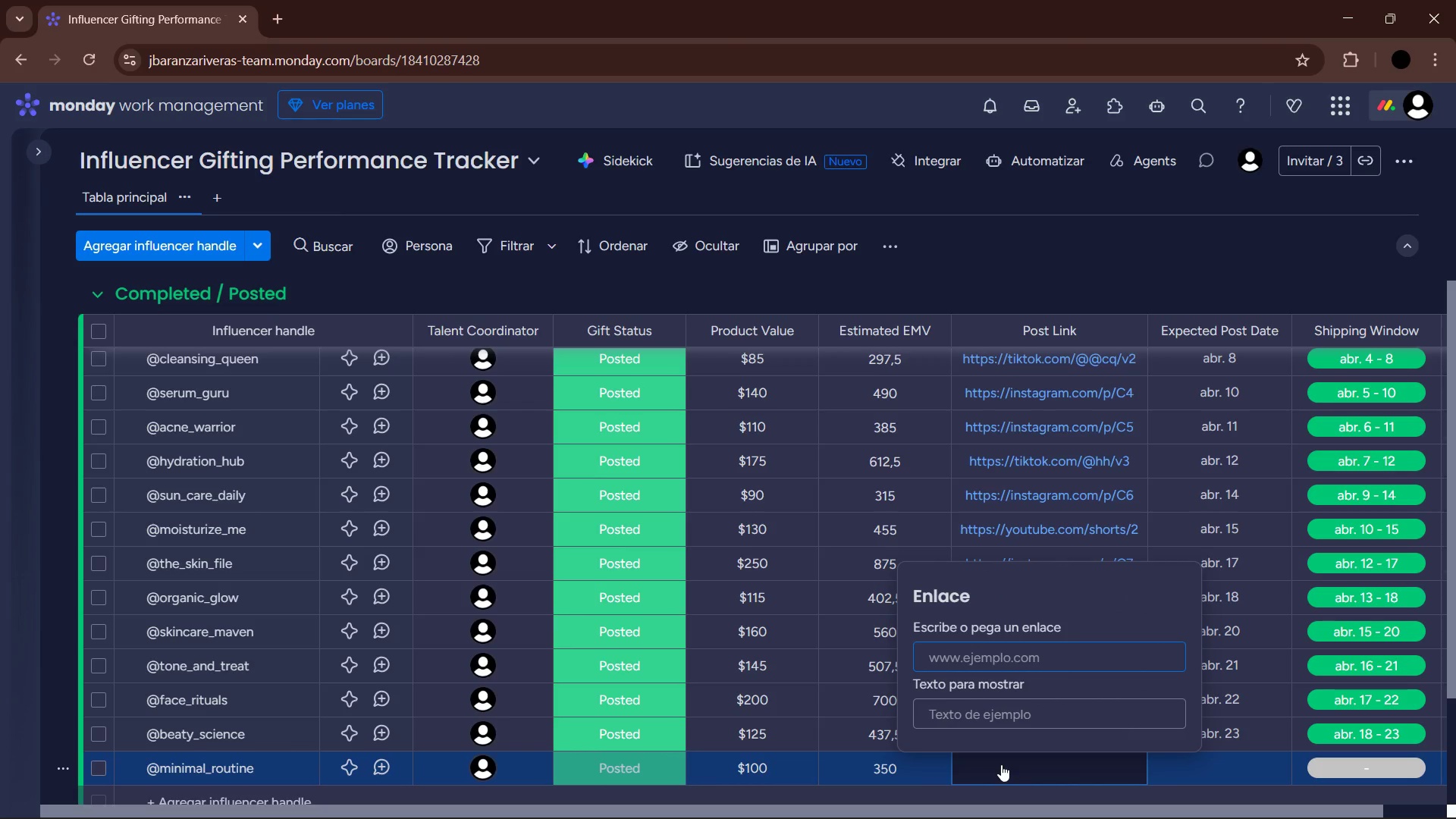 
type(instagram)
 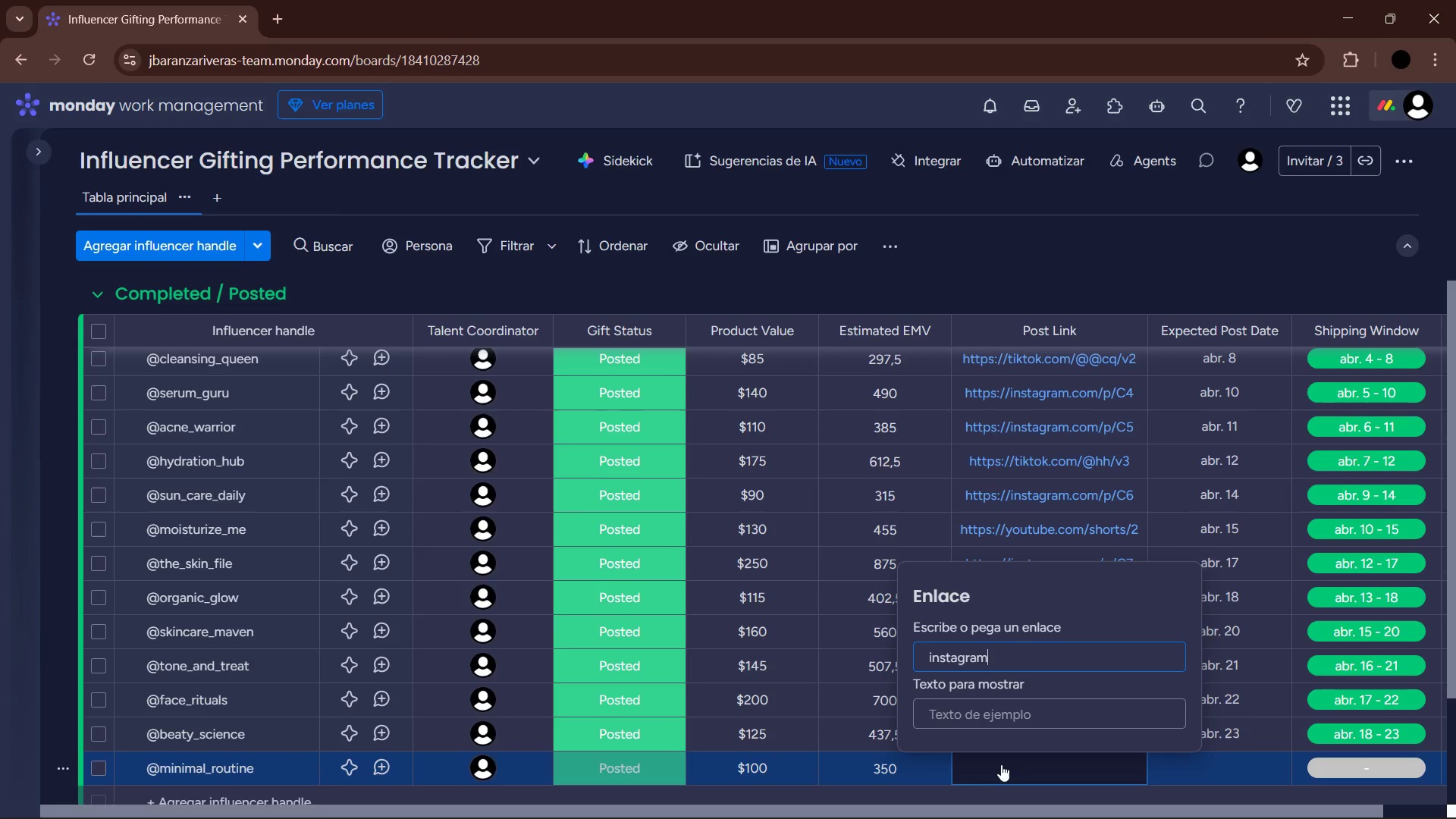 
wait(10.59)
 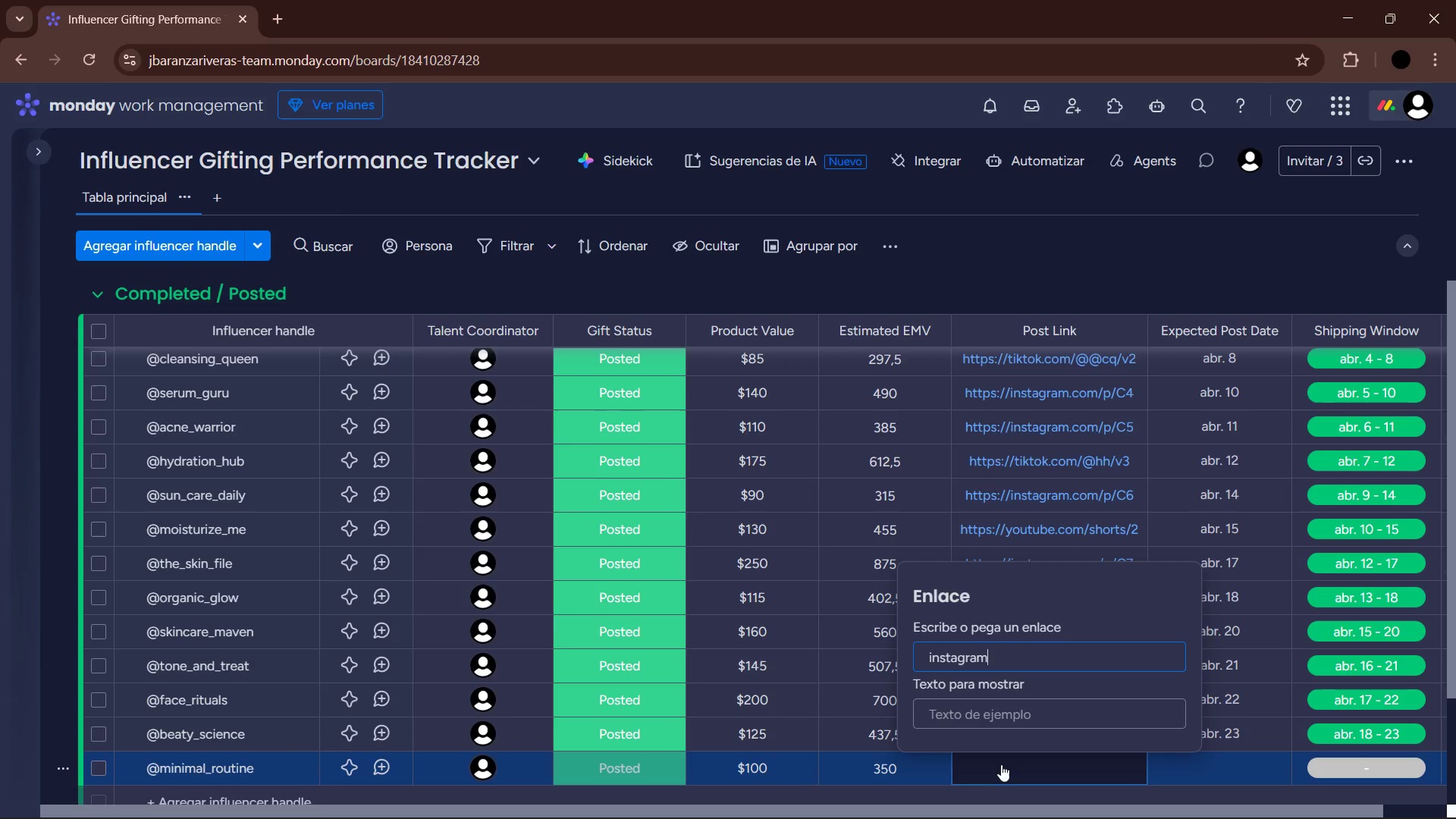 
type(.com&p&D1)
 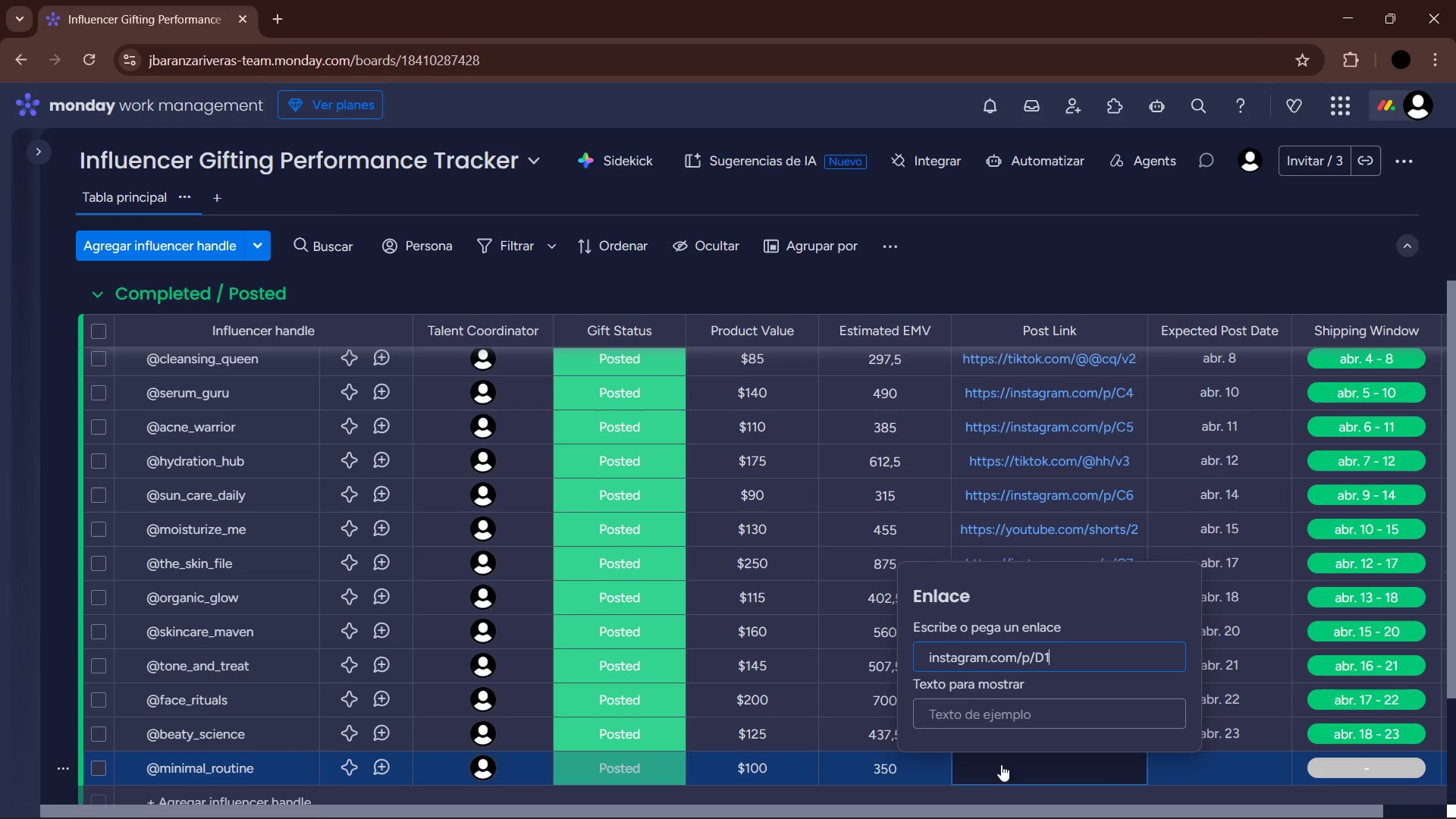 
 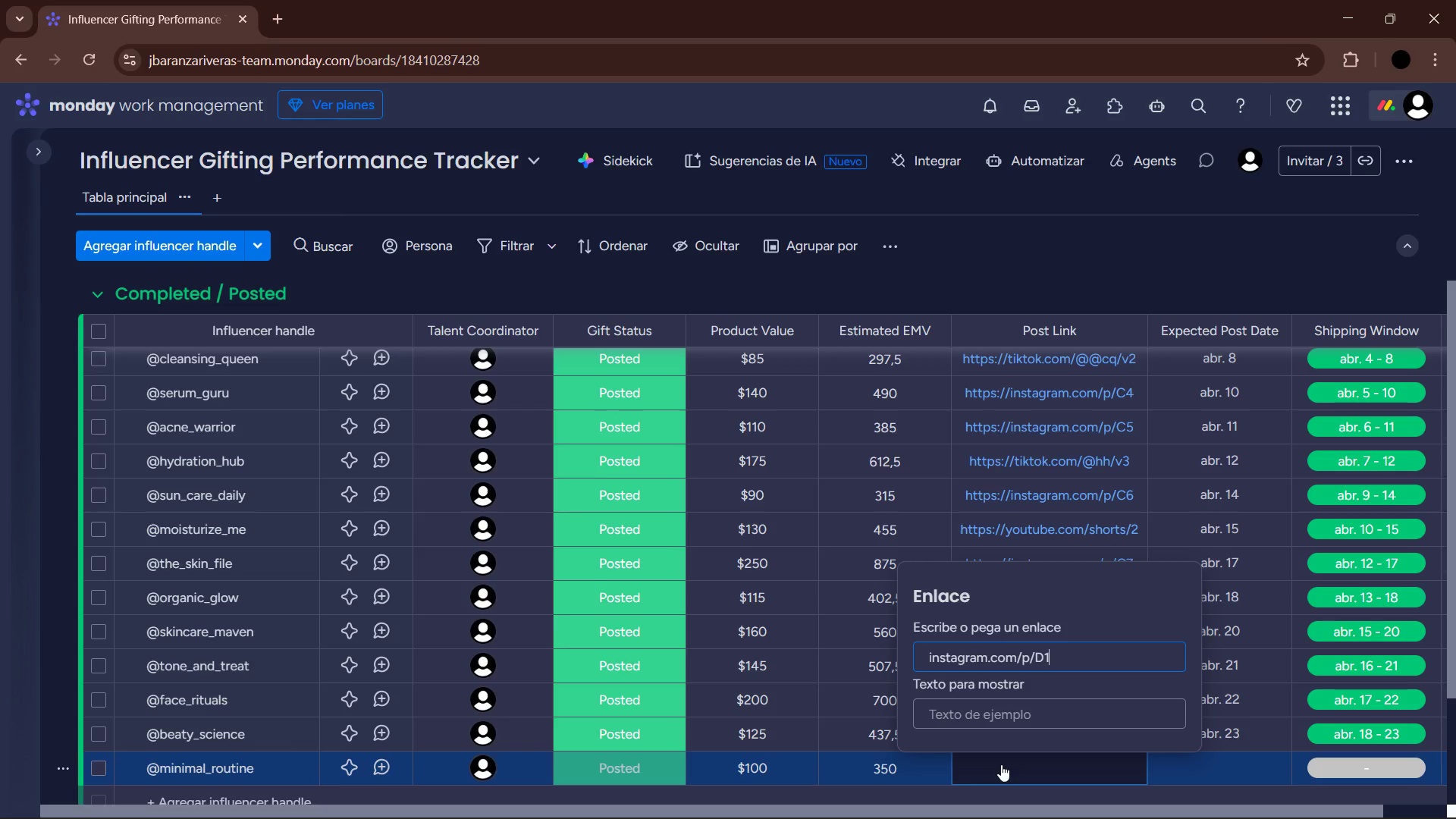 
key(Enter)
 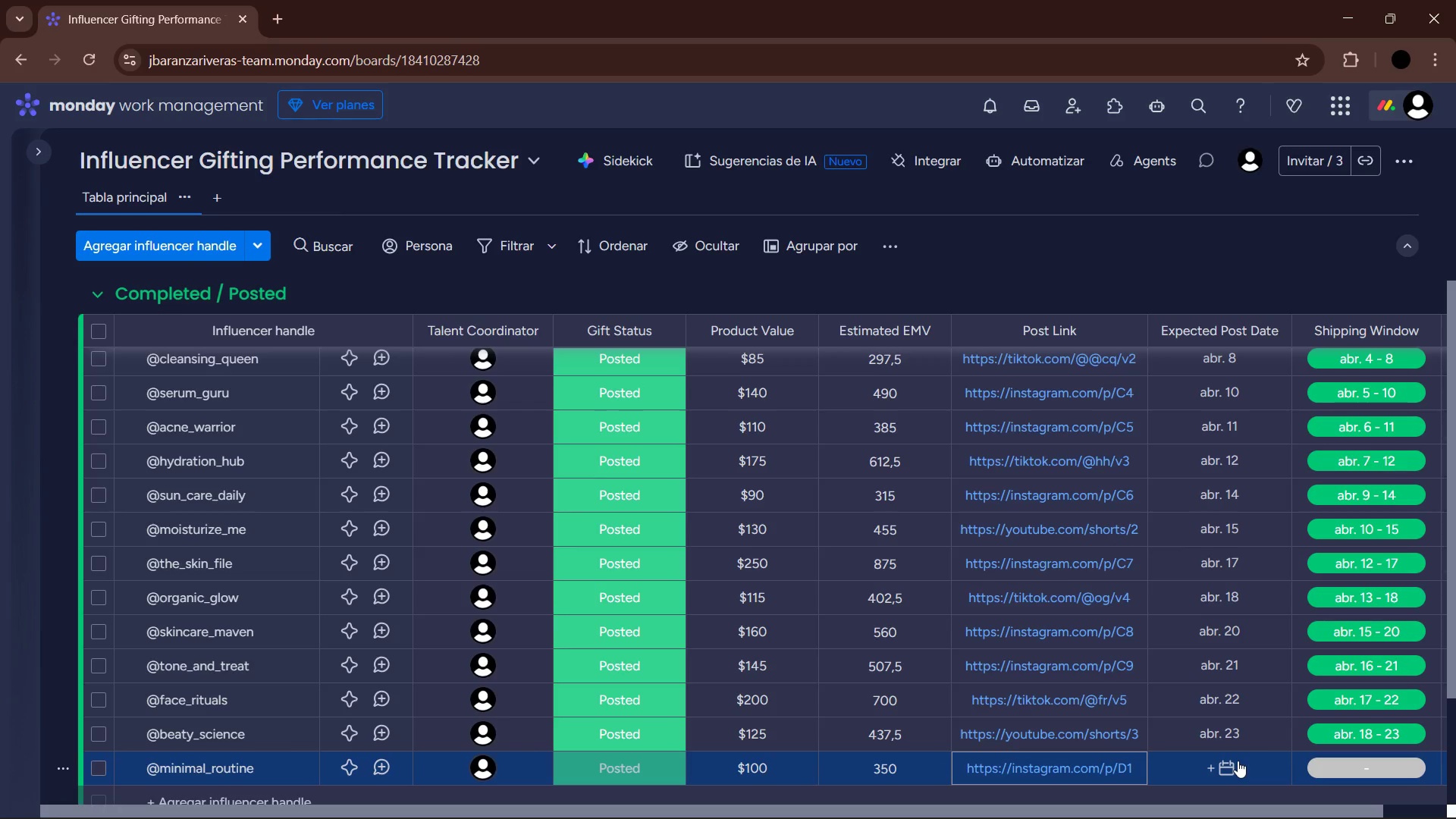 
left_click([1238, 761])
 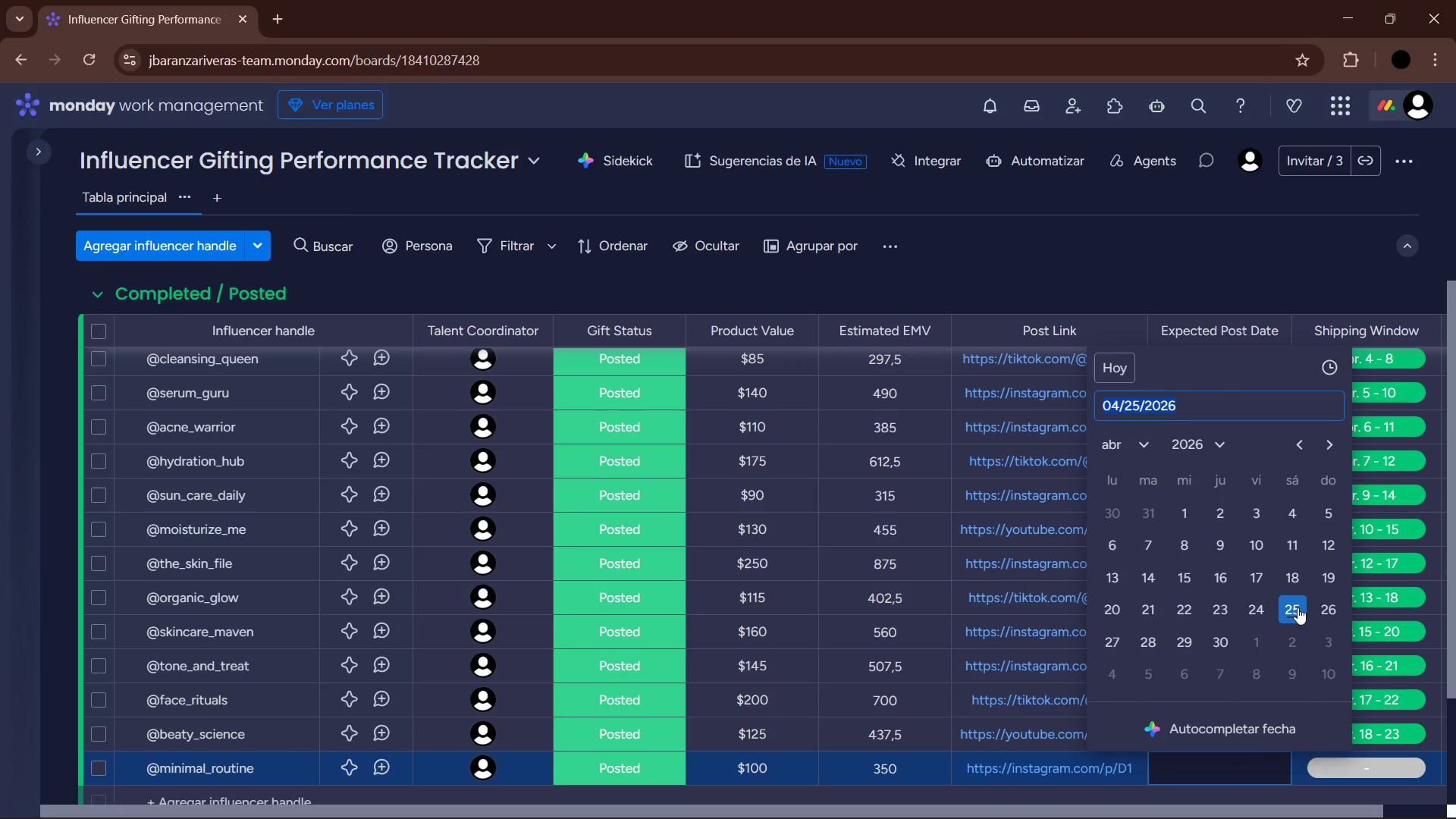 
left_click([1264, 604])
 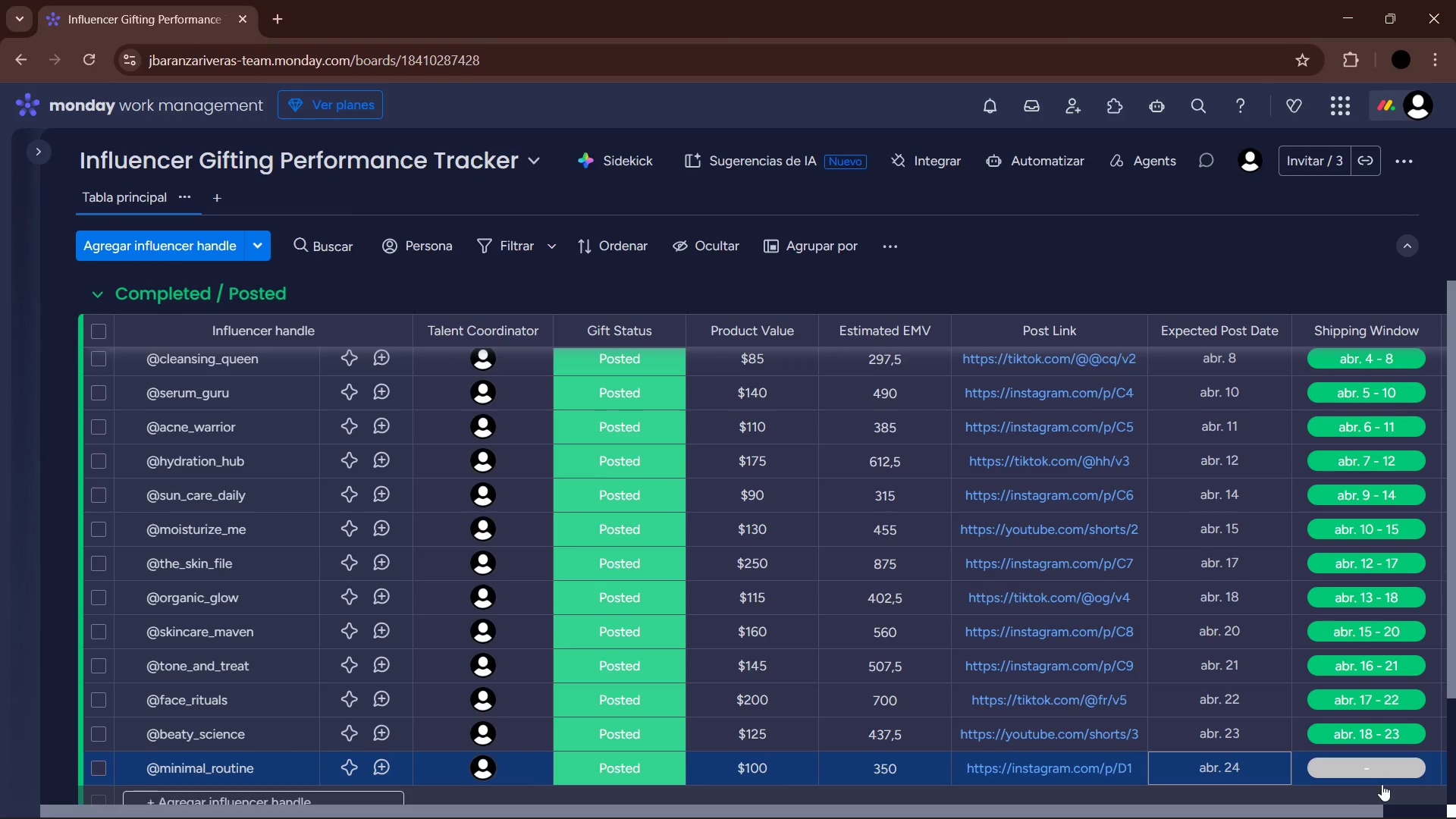 
left_click([1383, 775])
 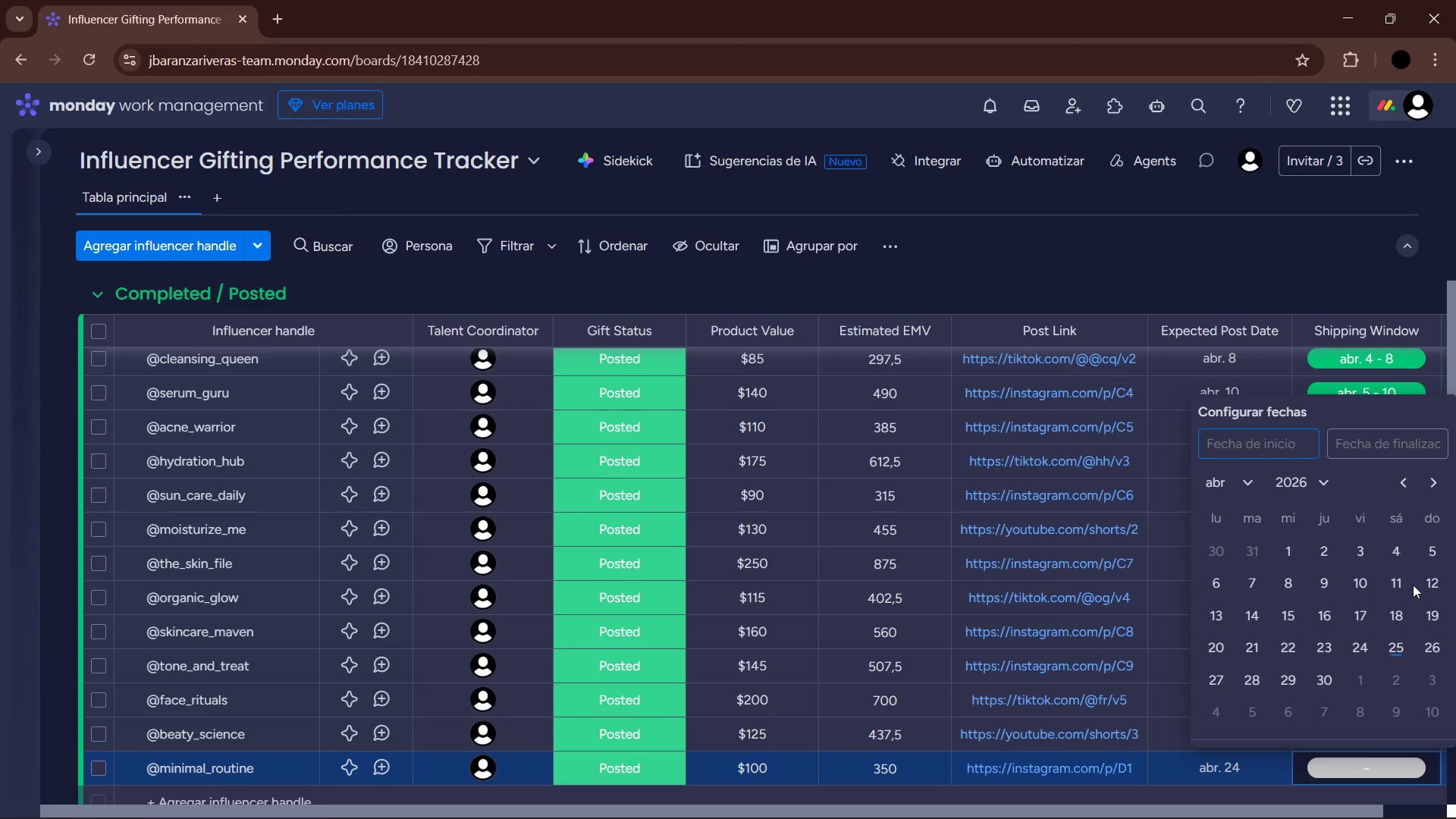 
left_click([1432, 612])
 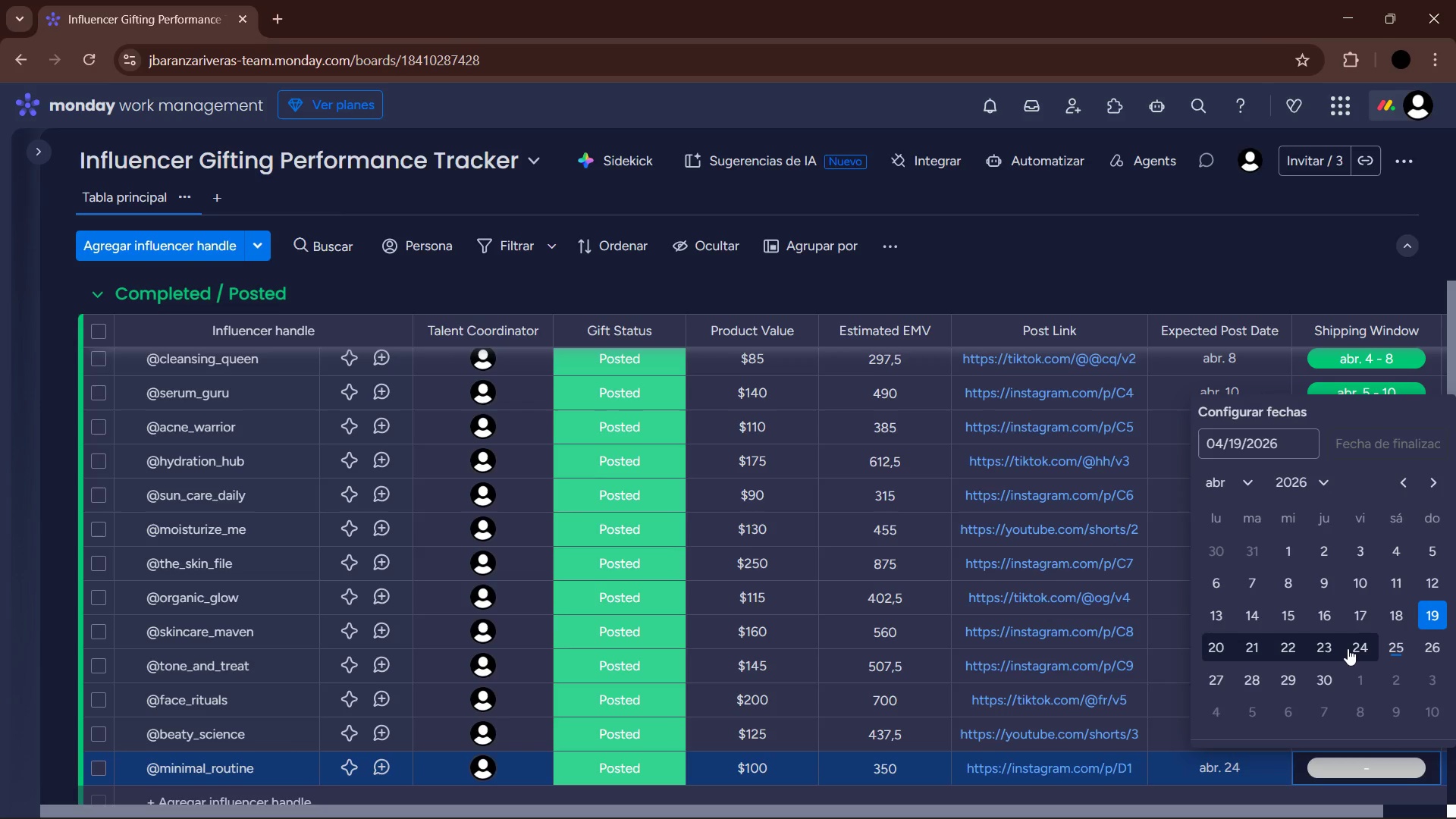 
left_click([1356, 649])
 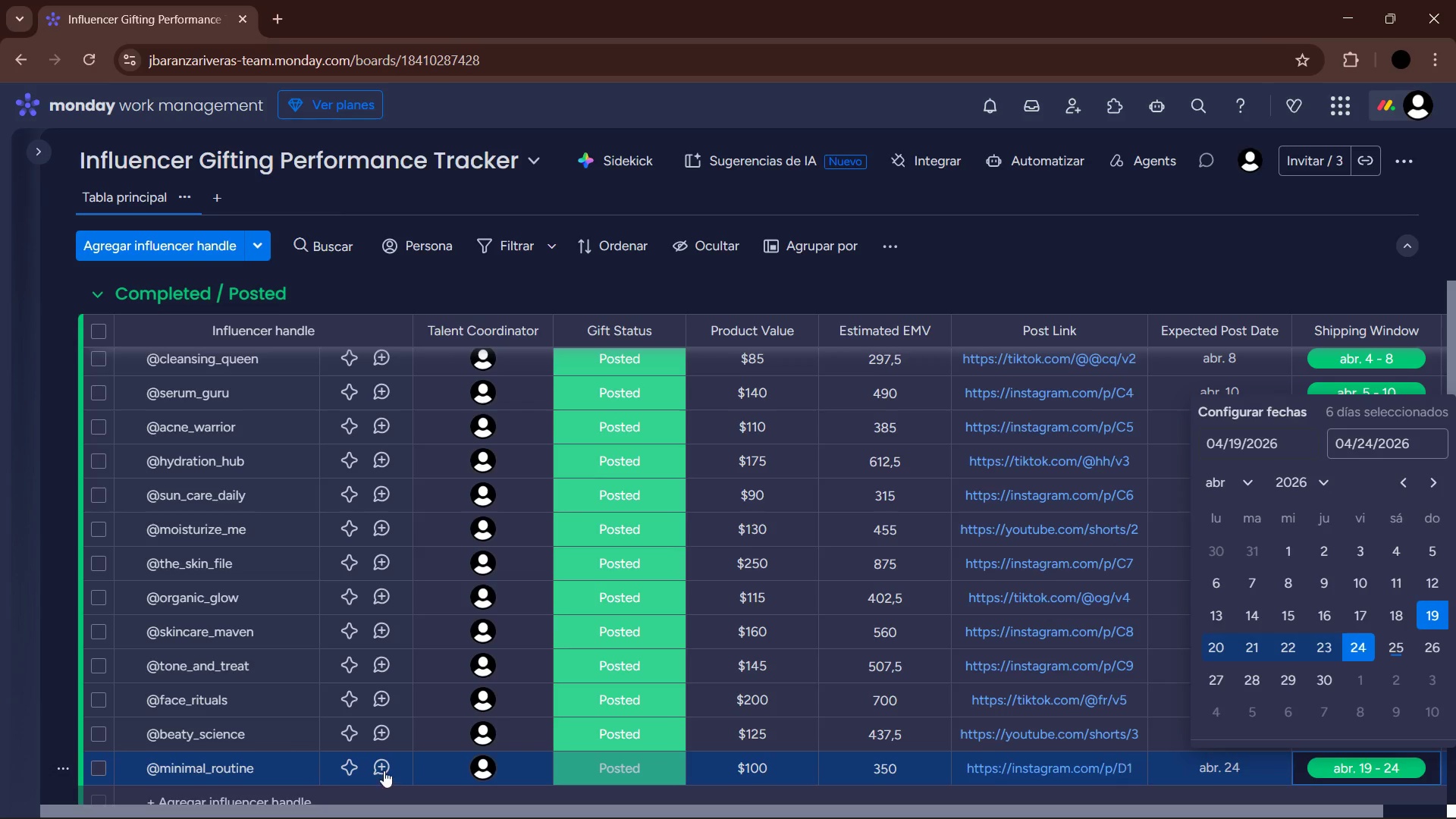 
left_click([265, 714])
 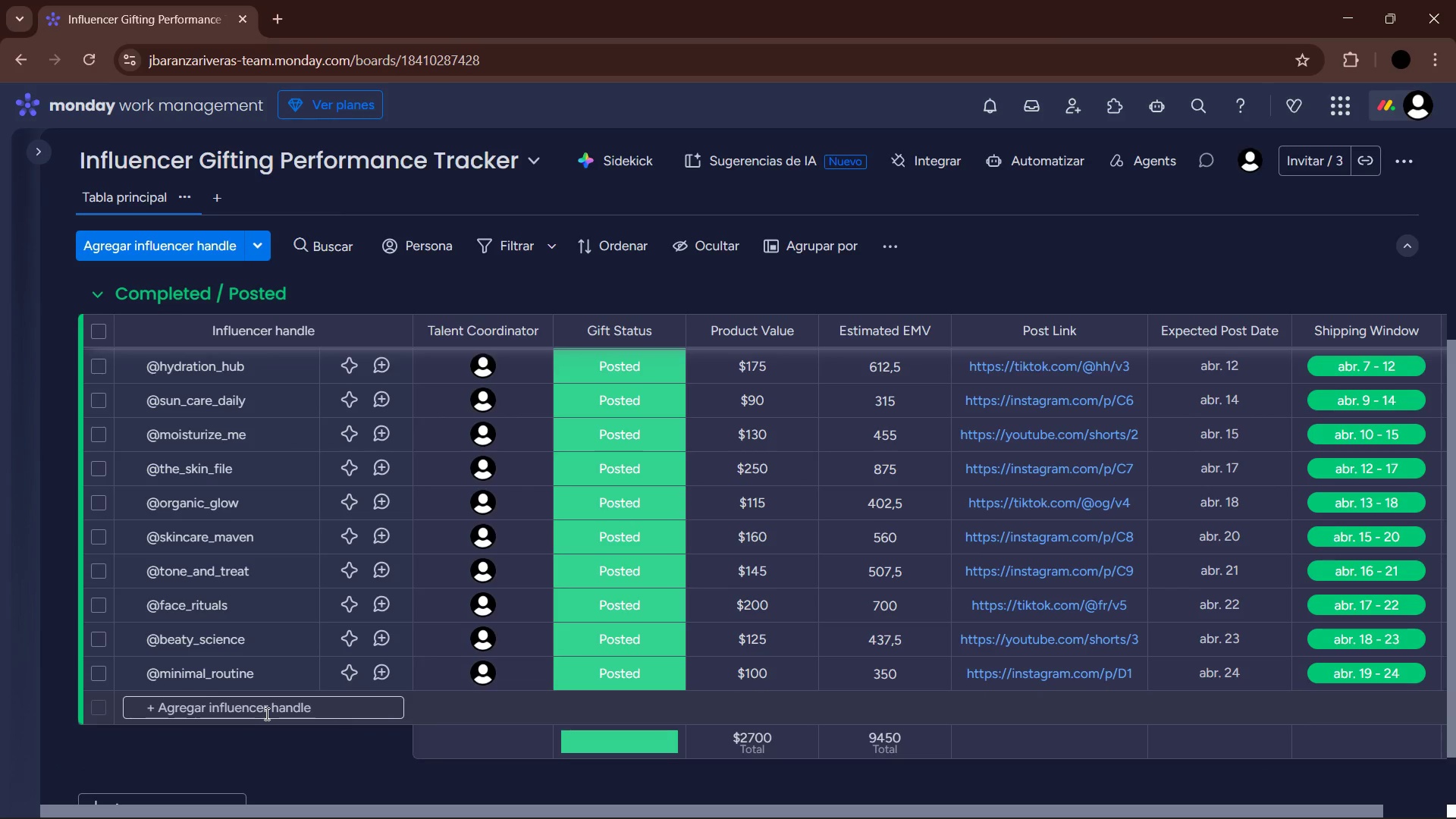 
scroll: coordinate [284, 730], scroll_direction: down, amount: 1.0
 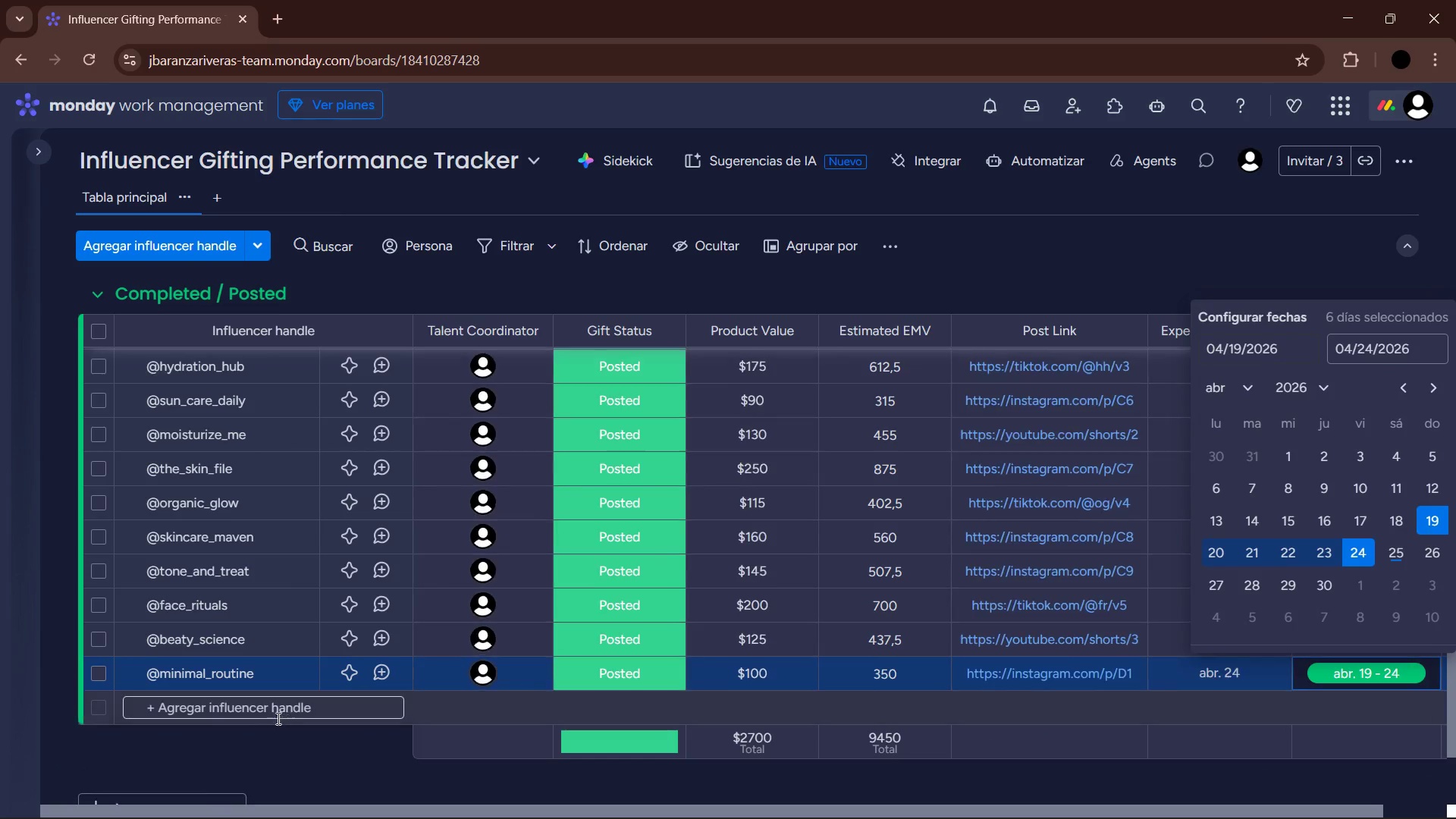 
wait(7.3)
 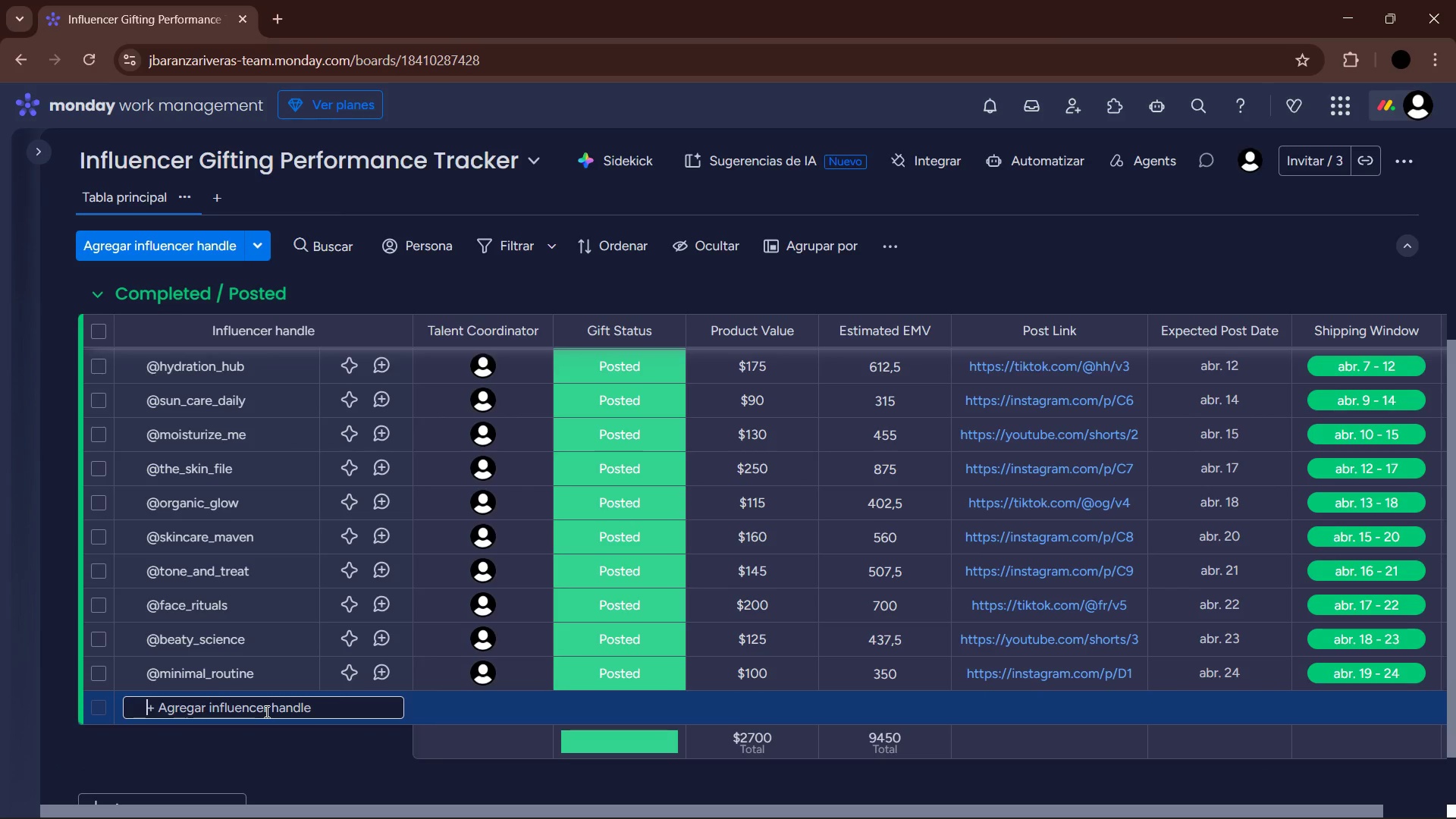 
key(Alt+Control+Q)
 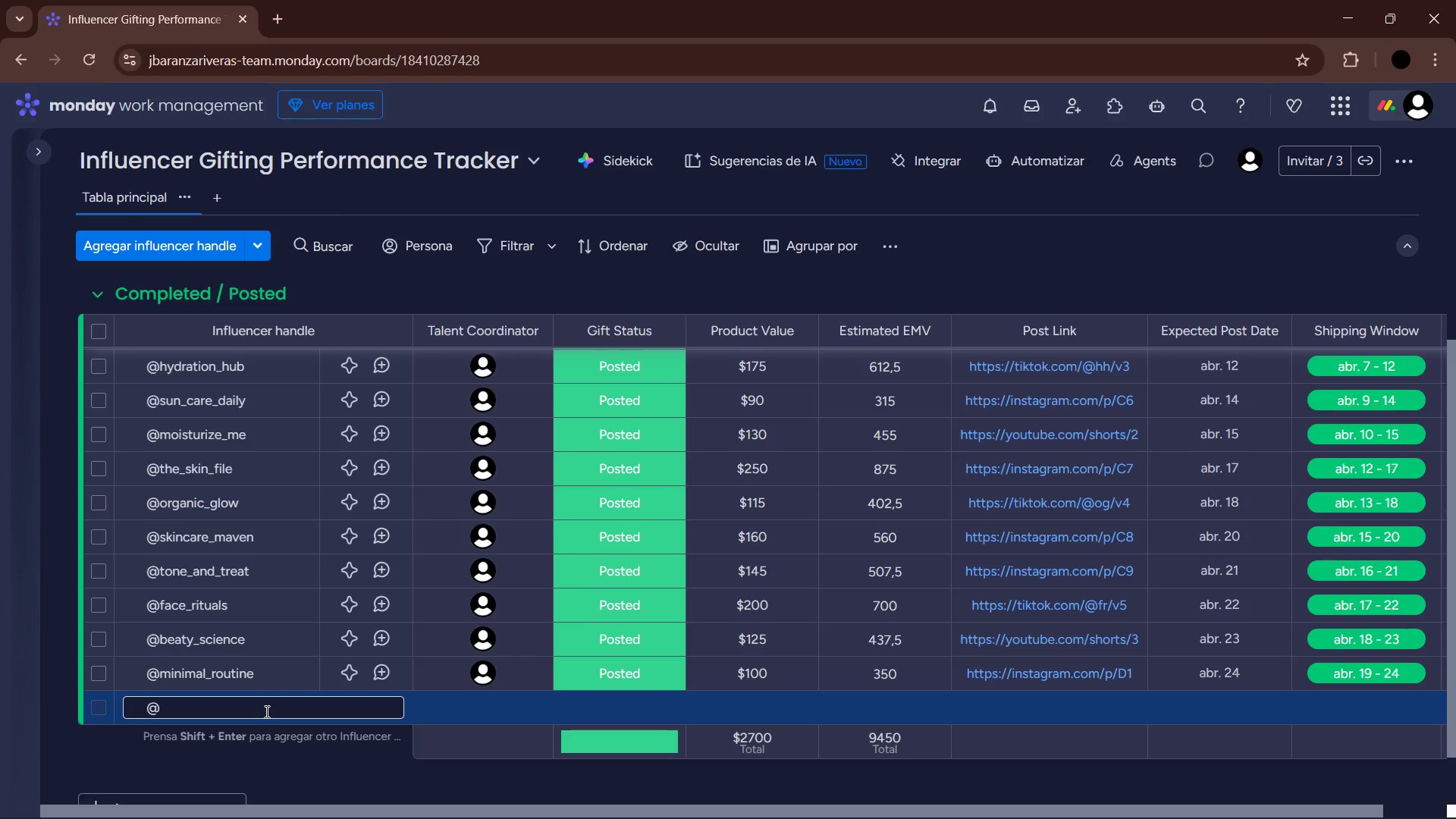 
type(skin_deep_rosita)
 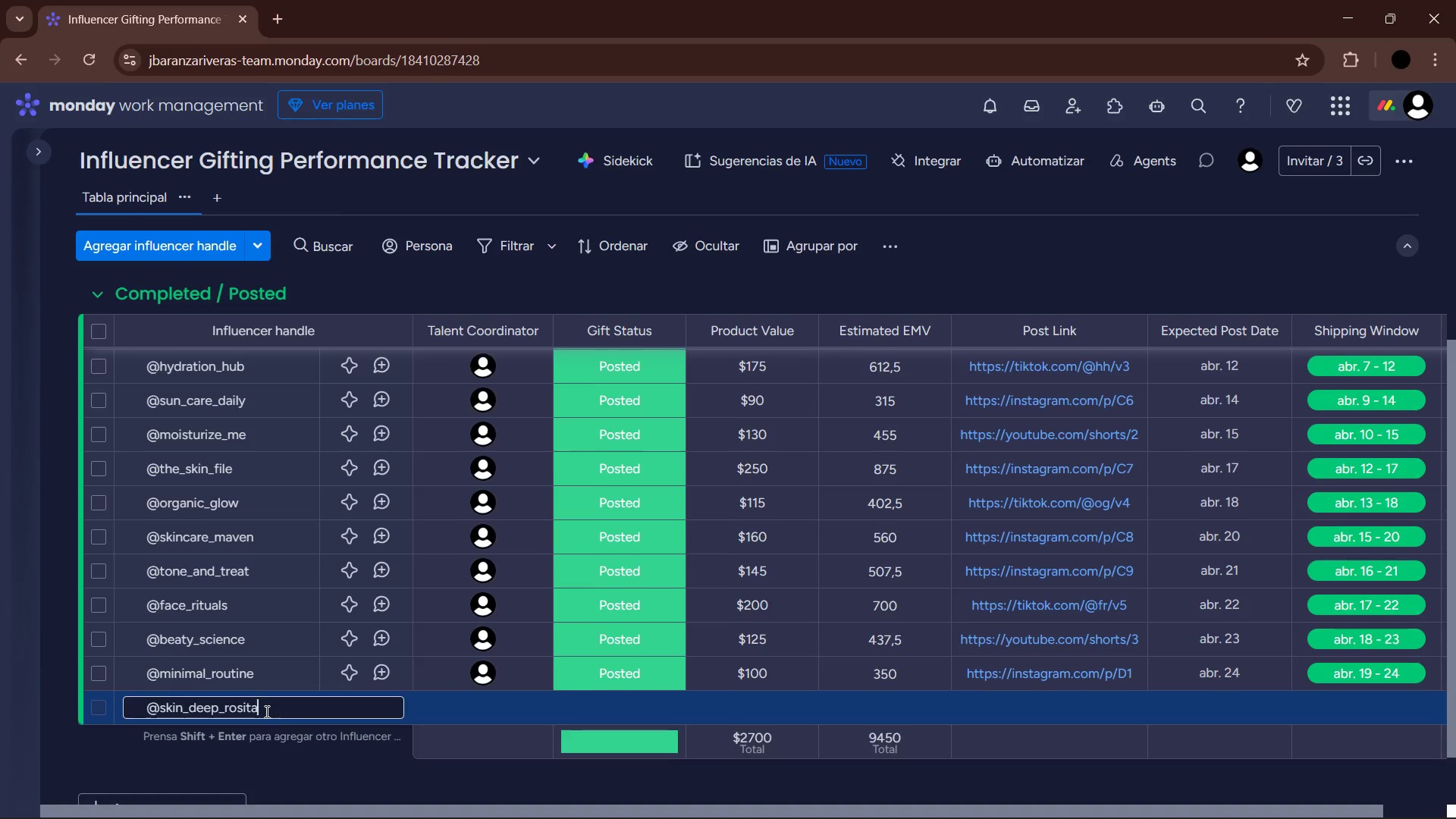 
 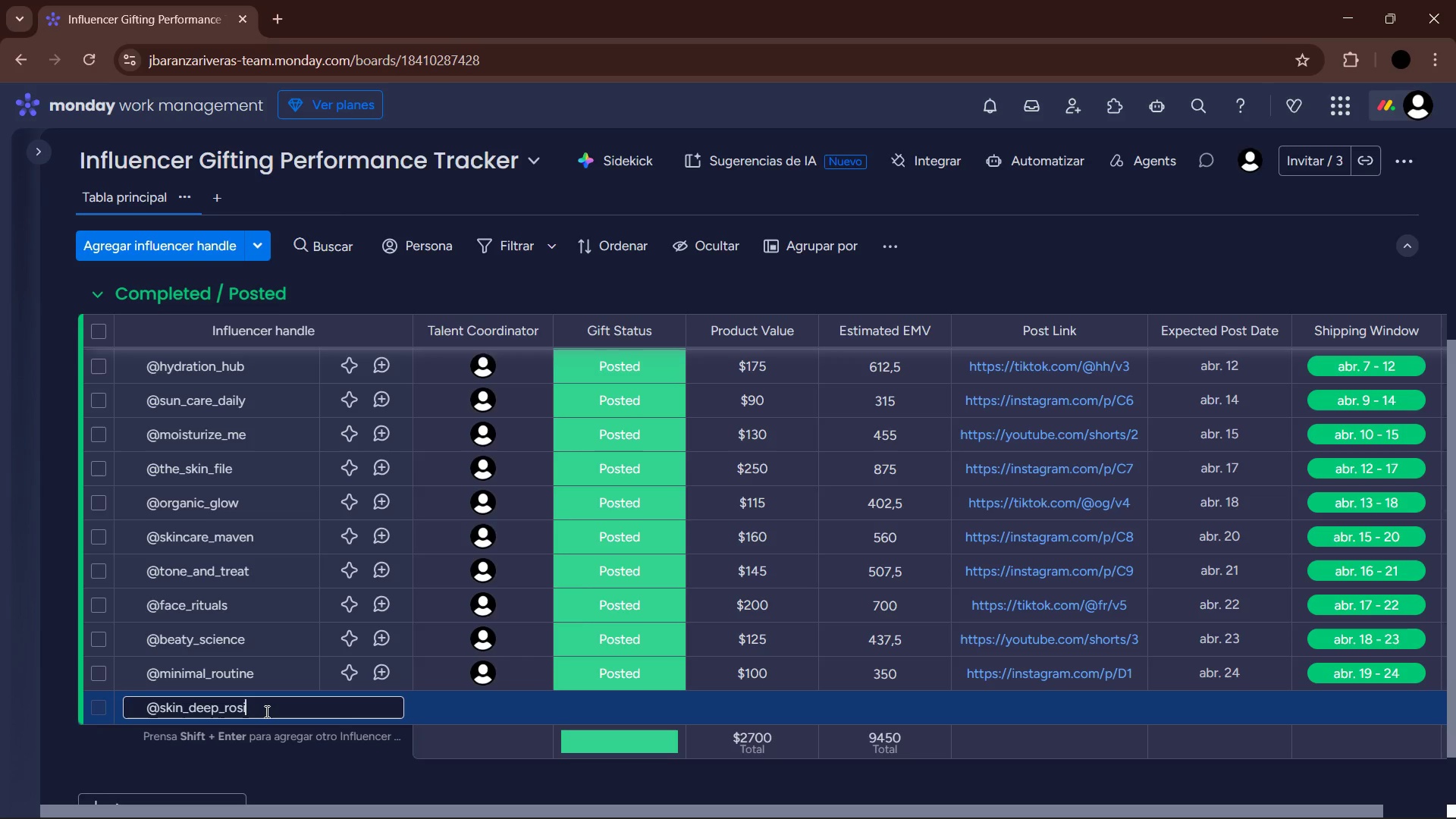 
key(Enter)
 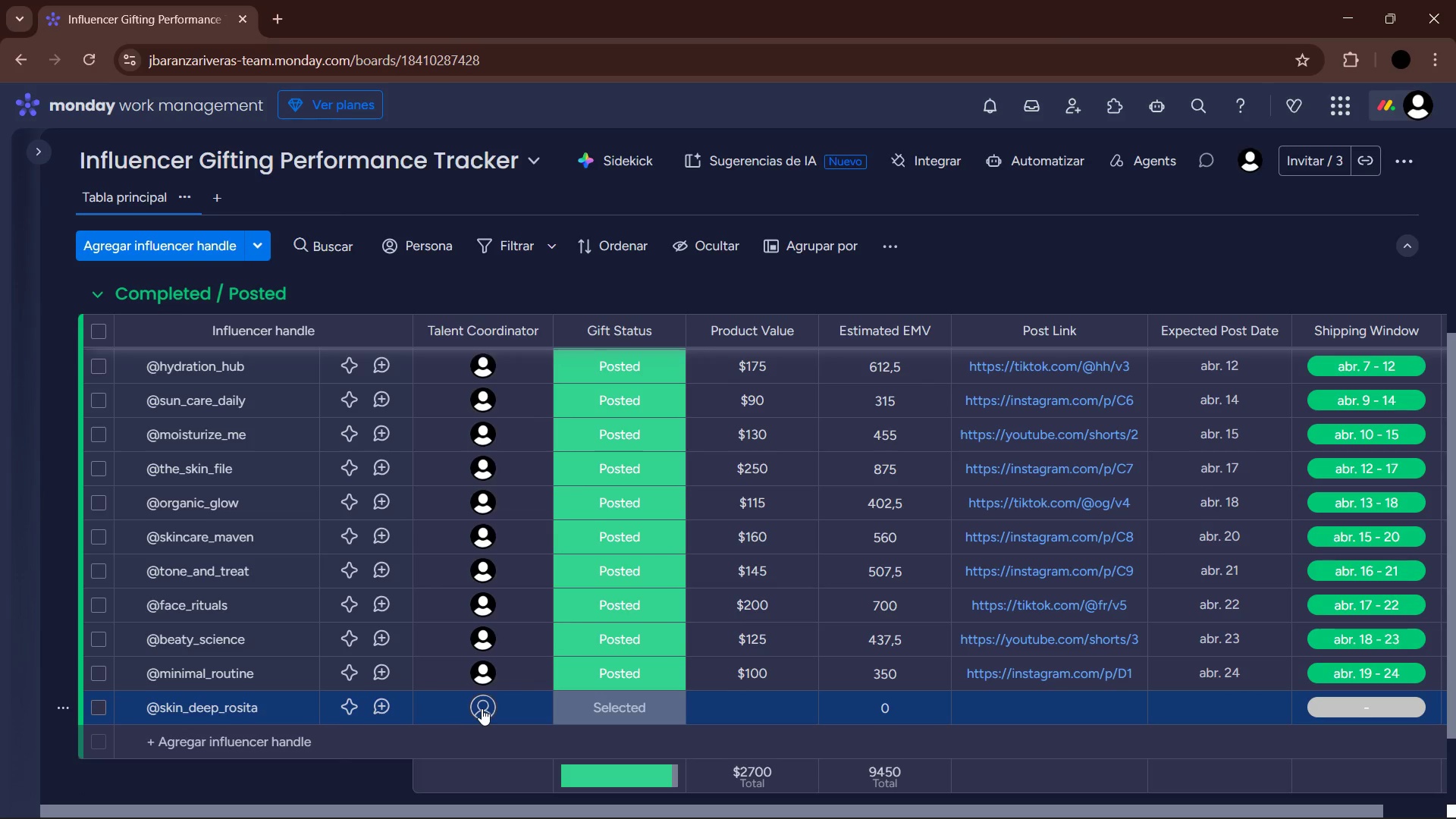 
left_click([482, 708])
 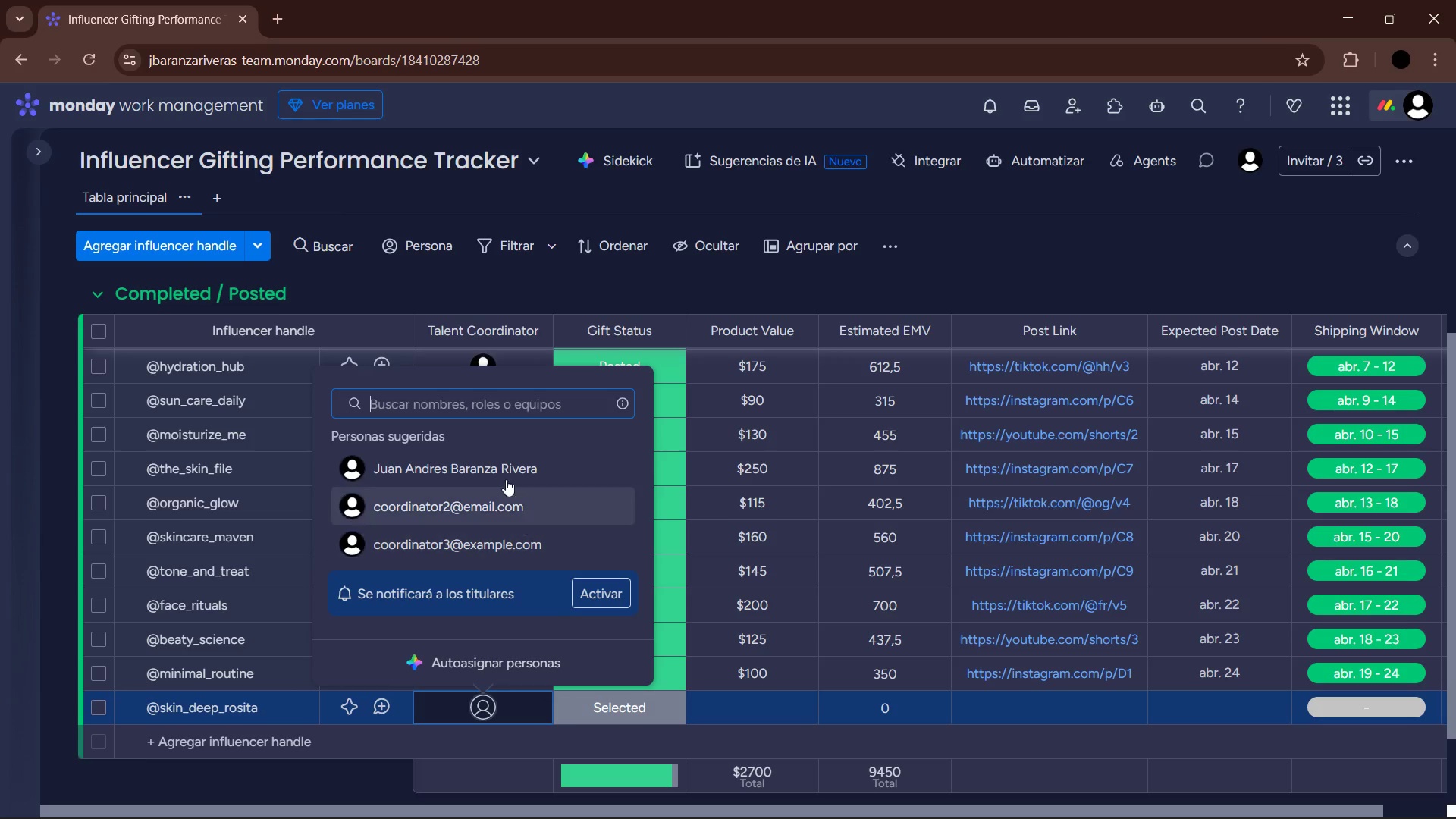 
left_click([491, 460])
 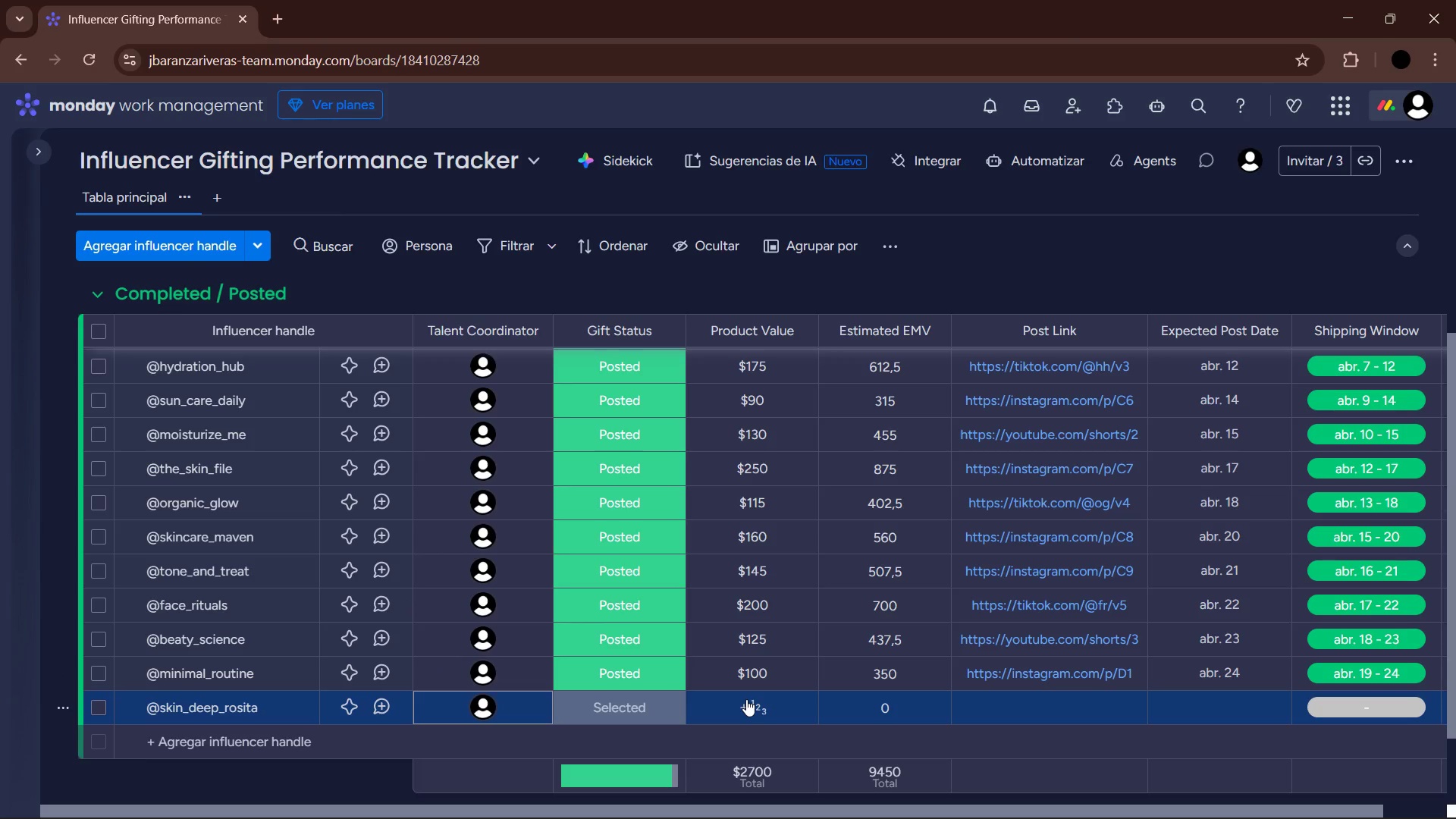 
left_click([634, 706])
 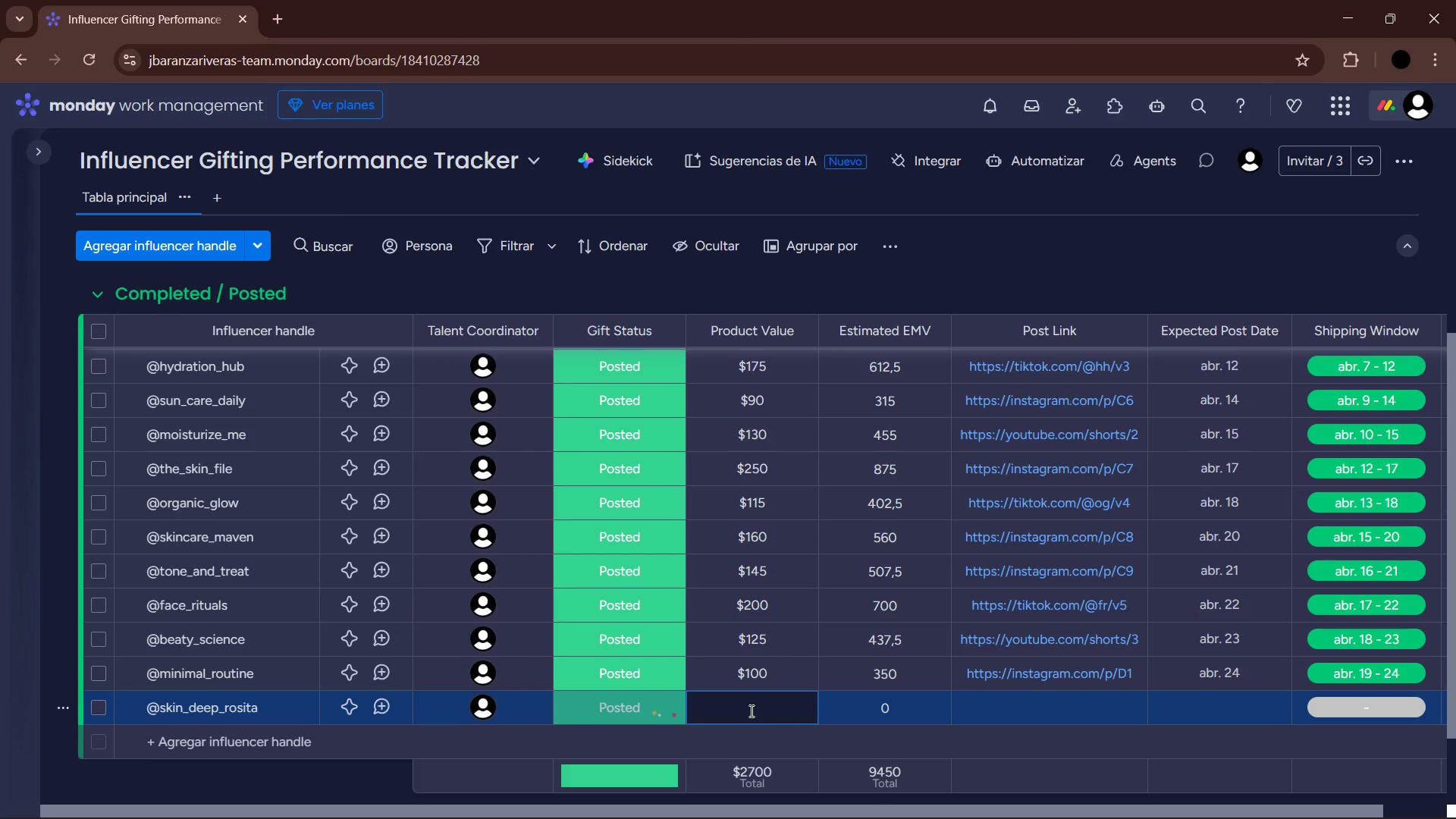 
wait(5.09)
 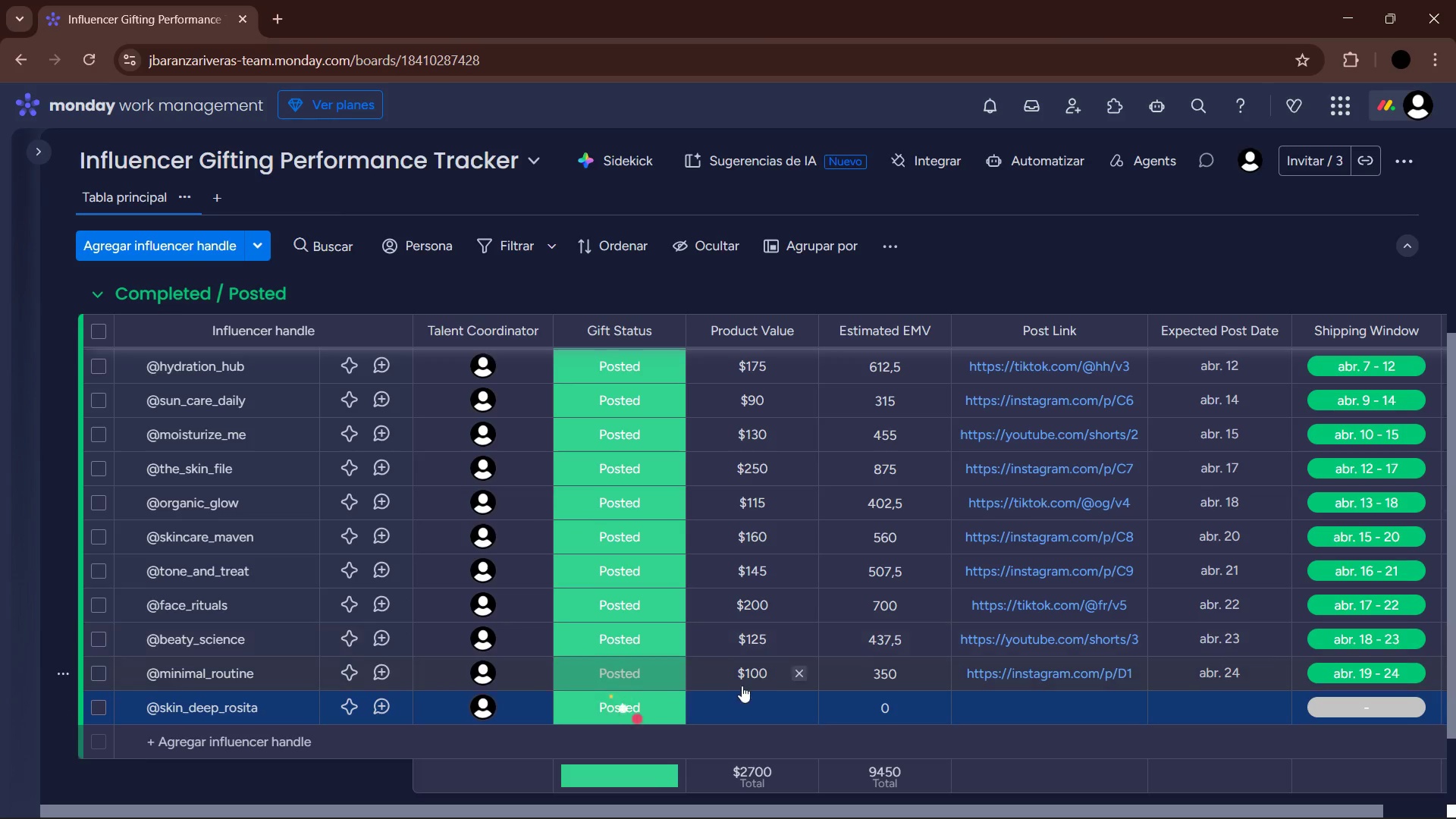 
key(Numpad1)
 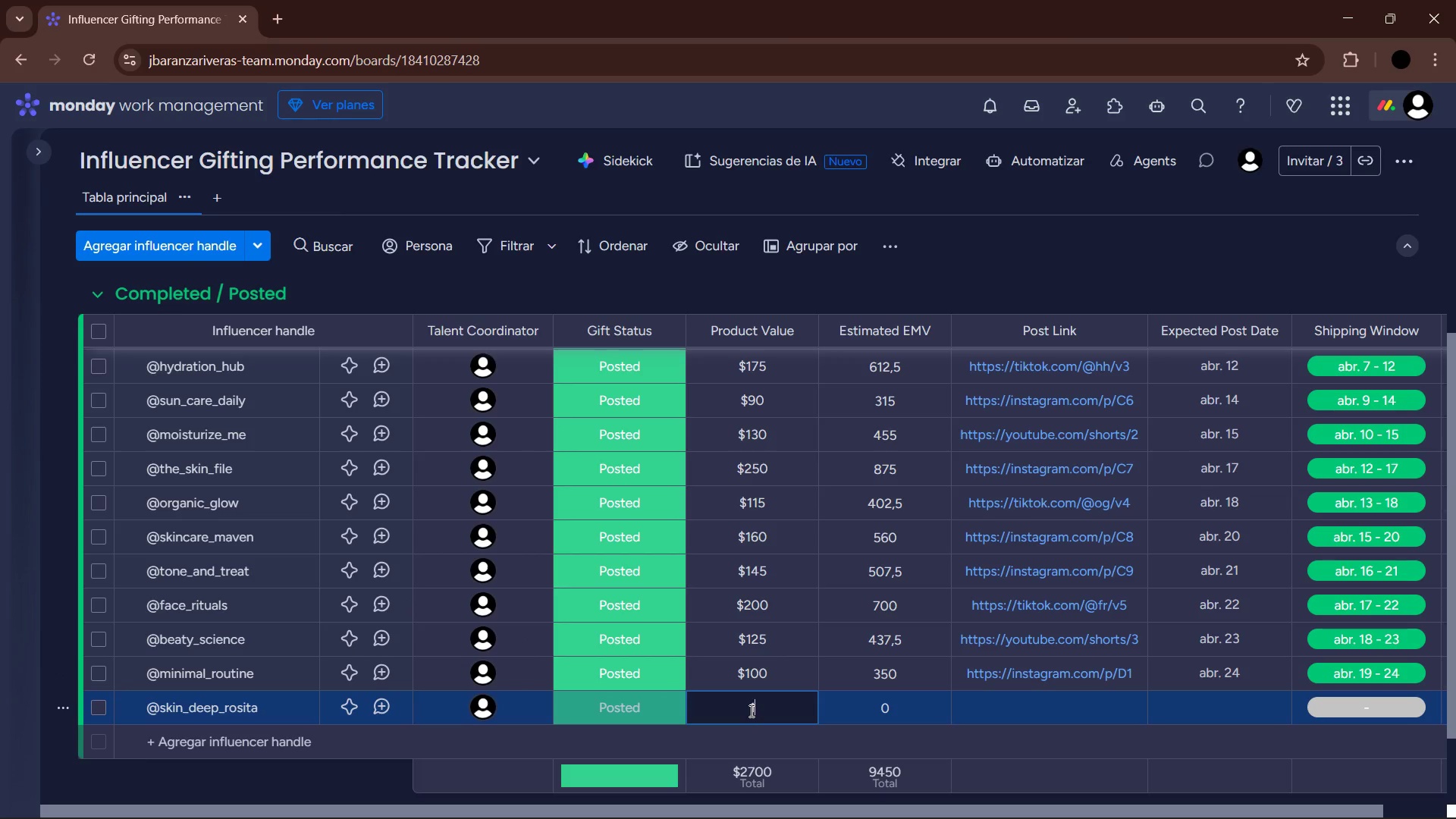 
key(Numpad8)
 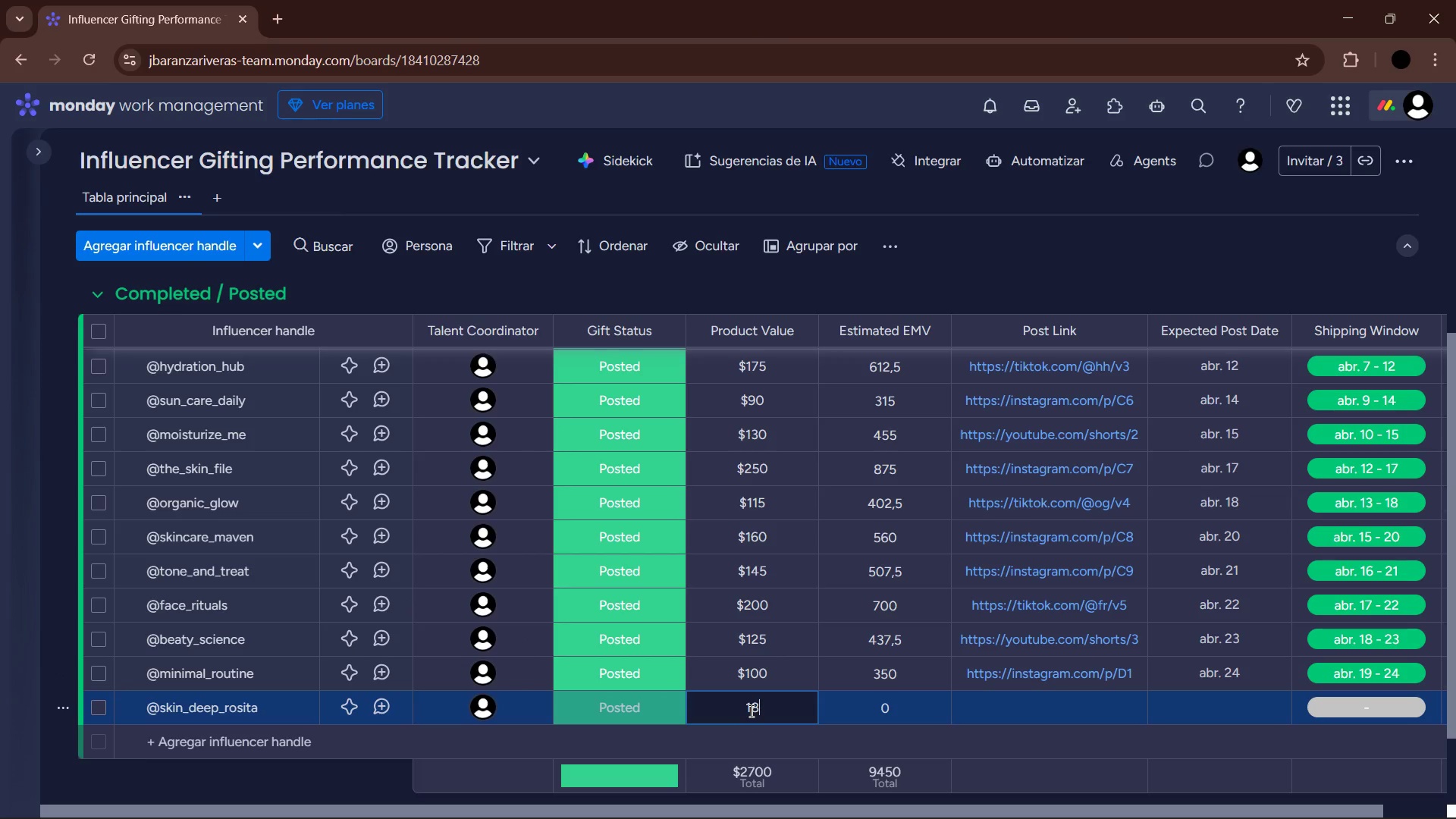 
key(Numpad5)
 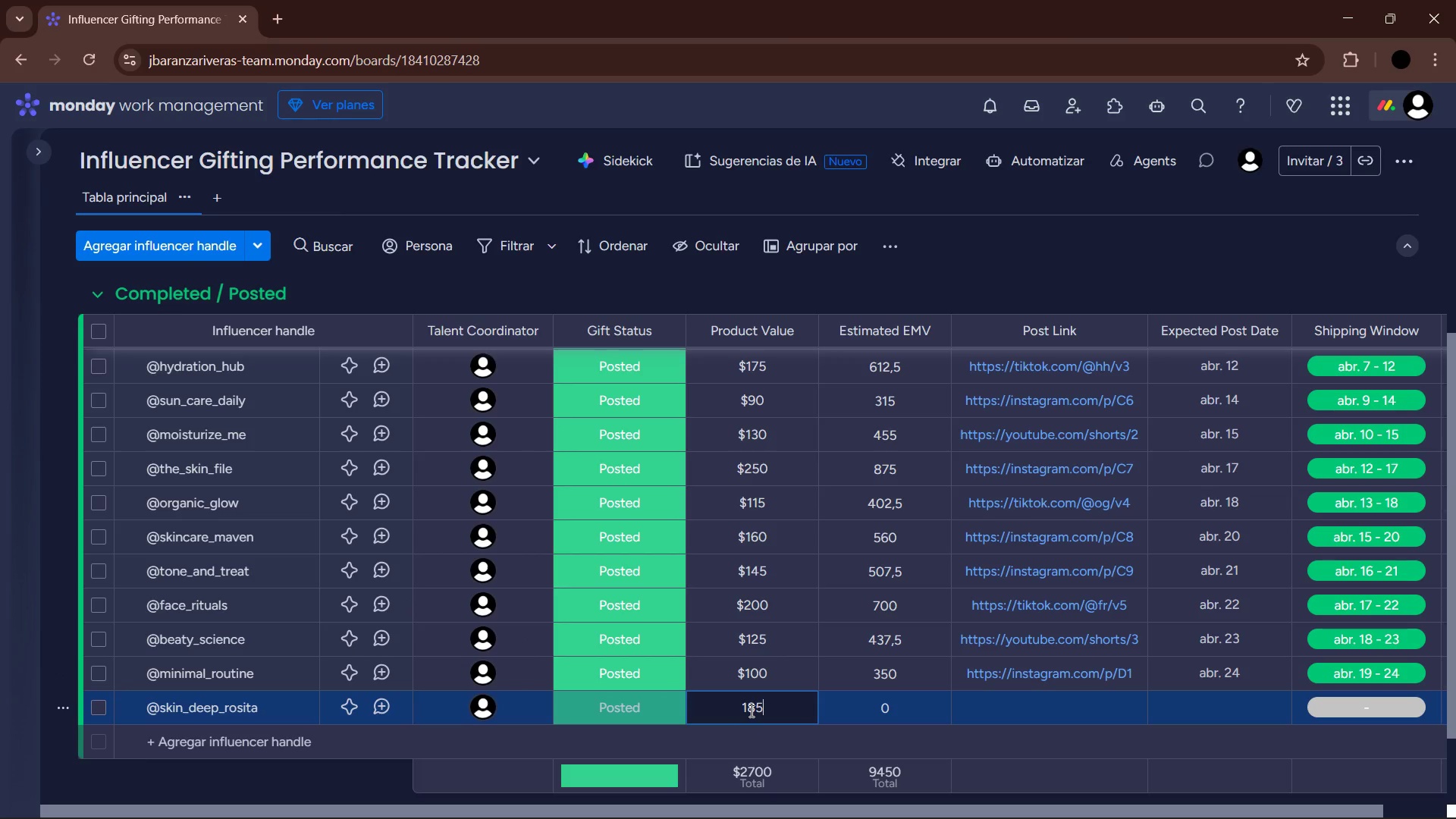 
key(Enter)
 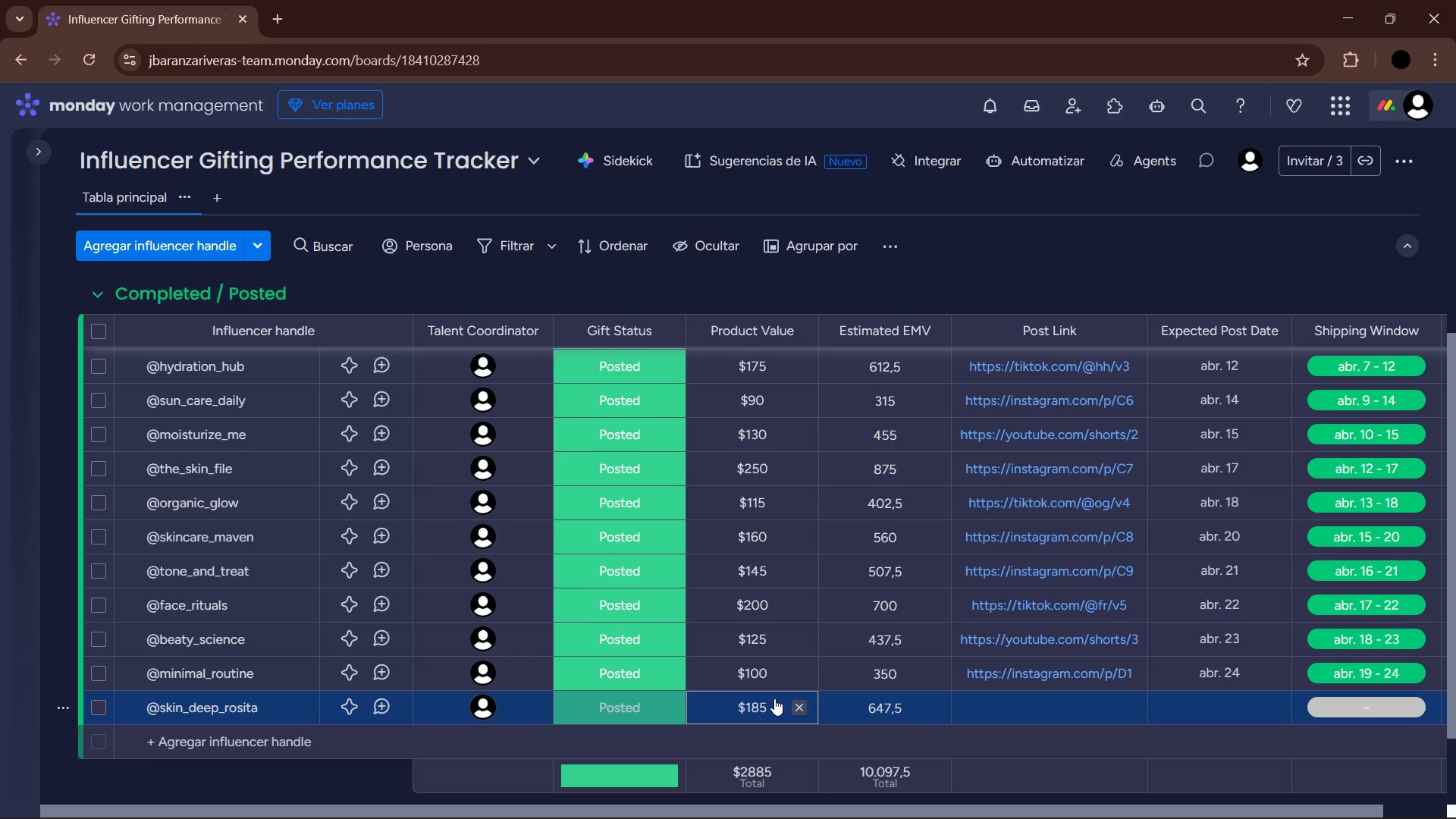 
wait(9.75)
 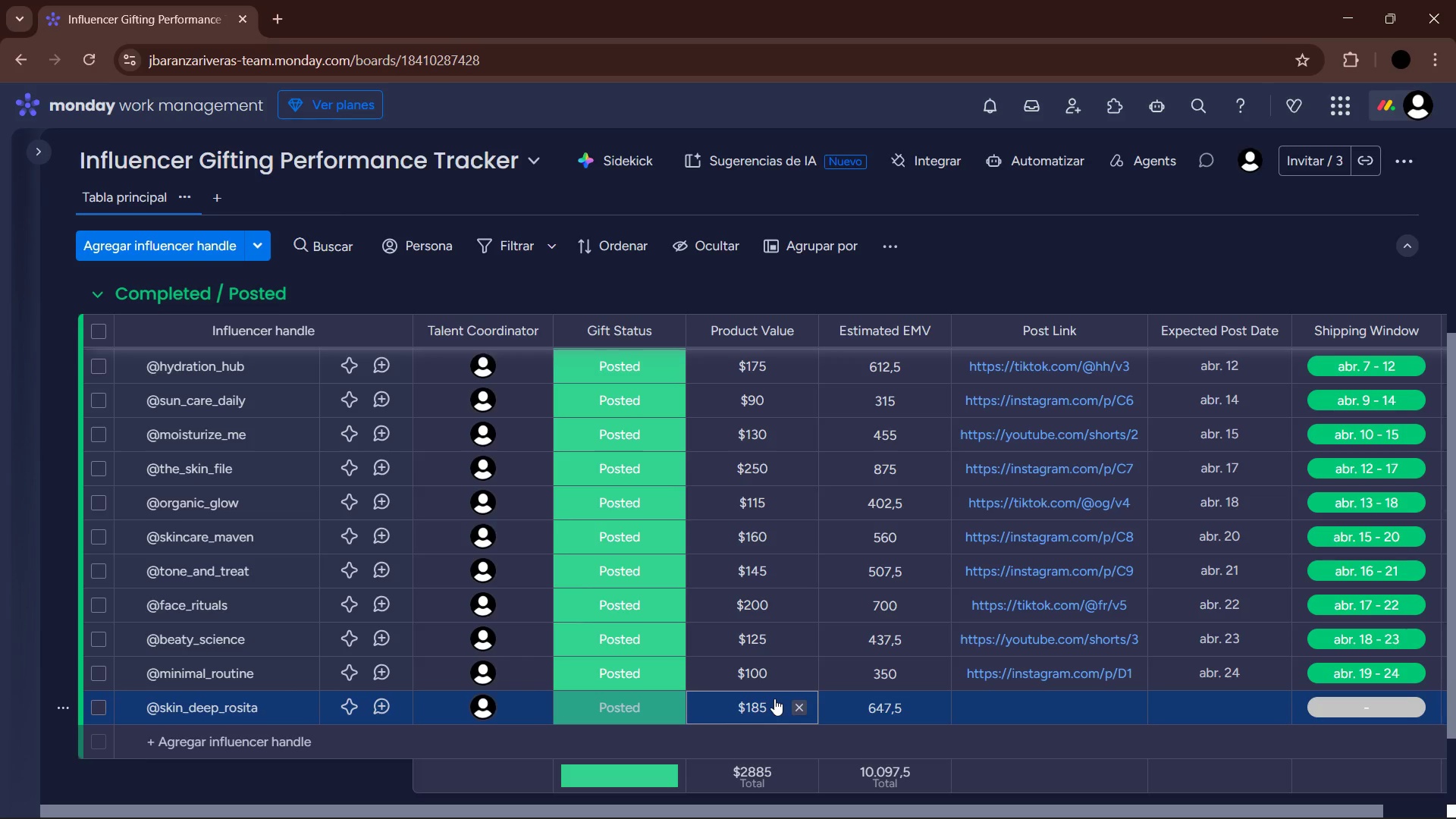 
left_click([1011, 720])
 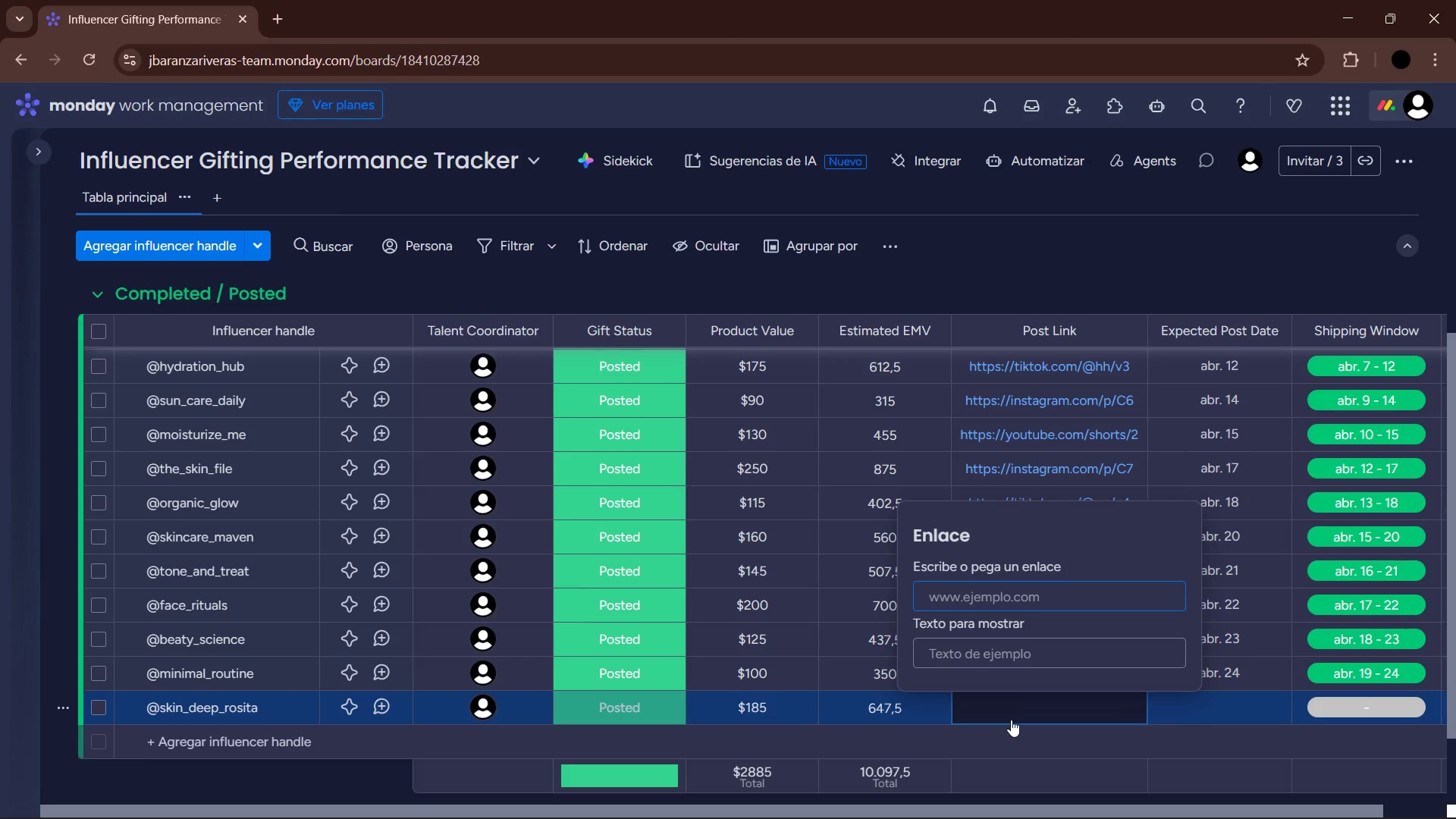 
wait(6.95)
 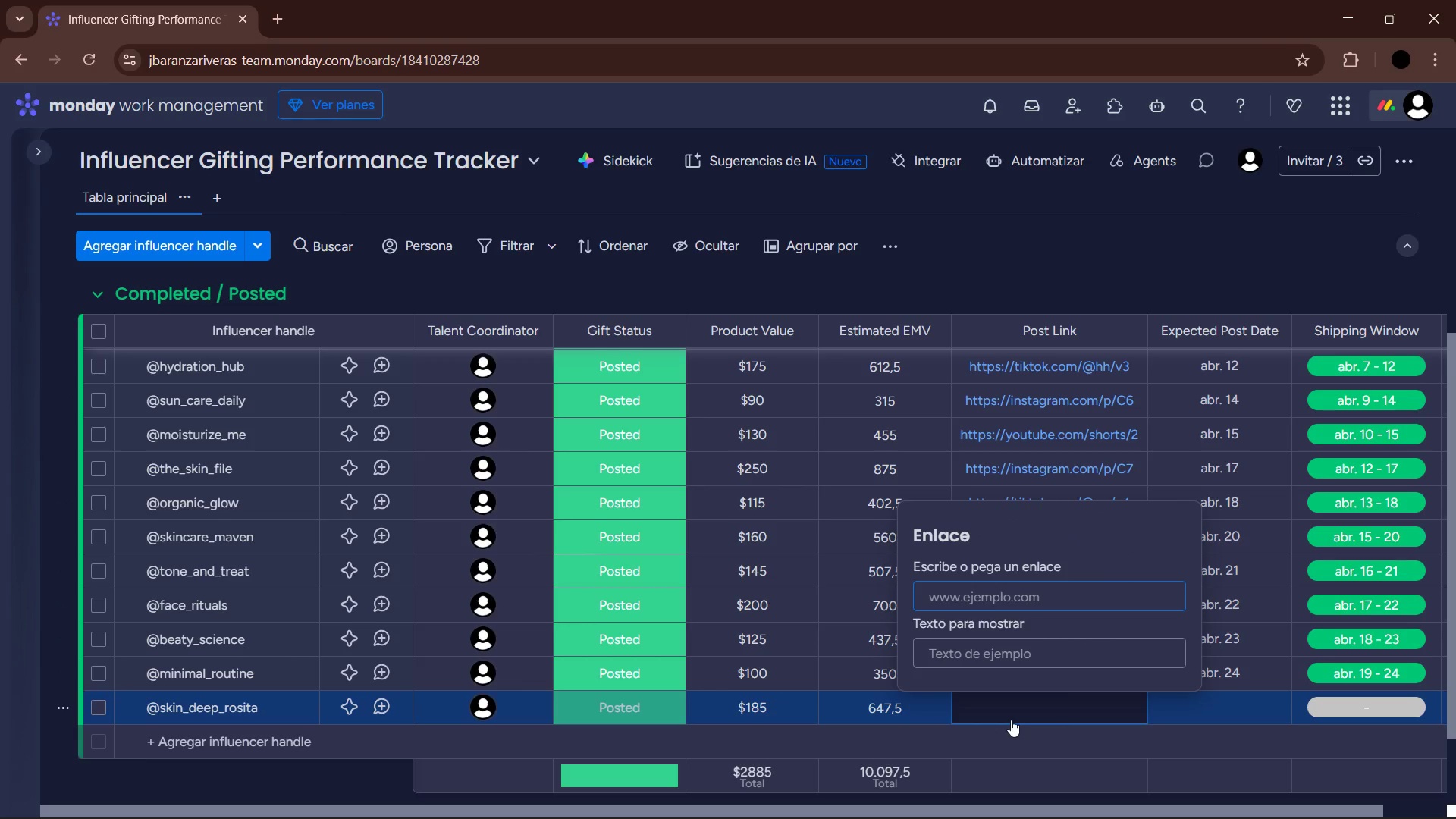 
type(instagram,[Insert].[Insert][Insert])
key(Backspace)
key(Backspace)
type(,[Insert])
key(Backspace)
type(.com&D2)
key(Backspace)
key(Backspace)
type(p&D2)
 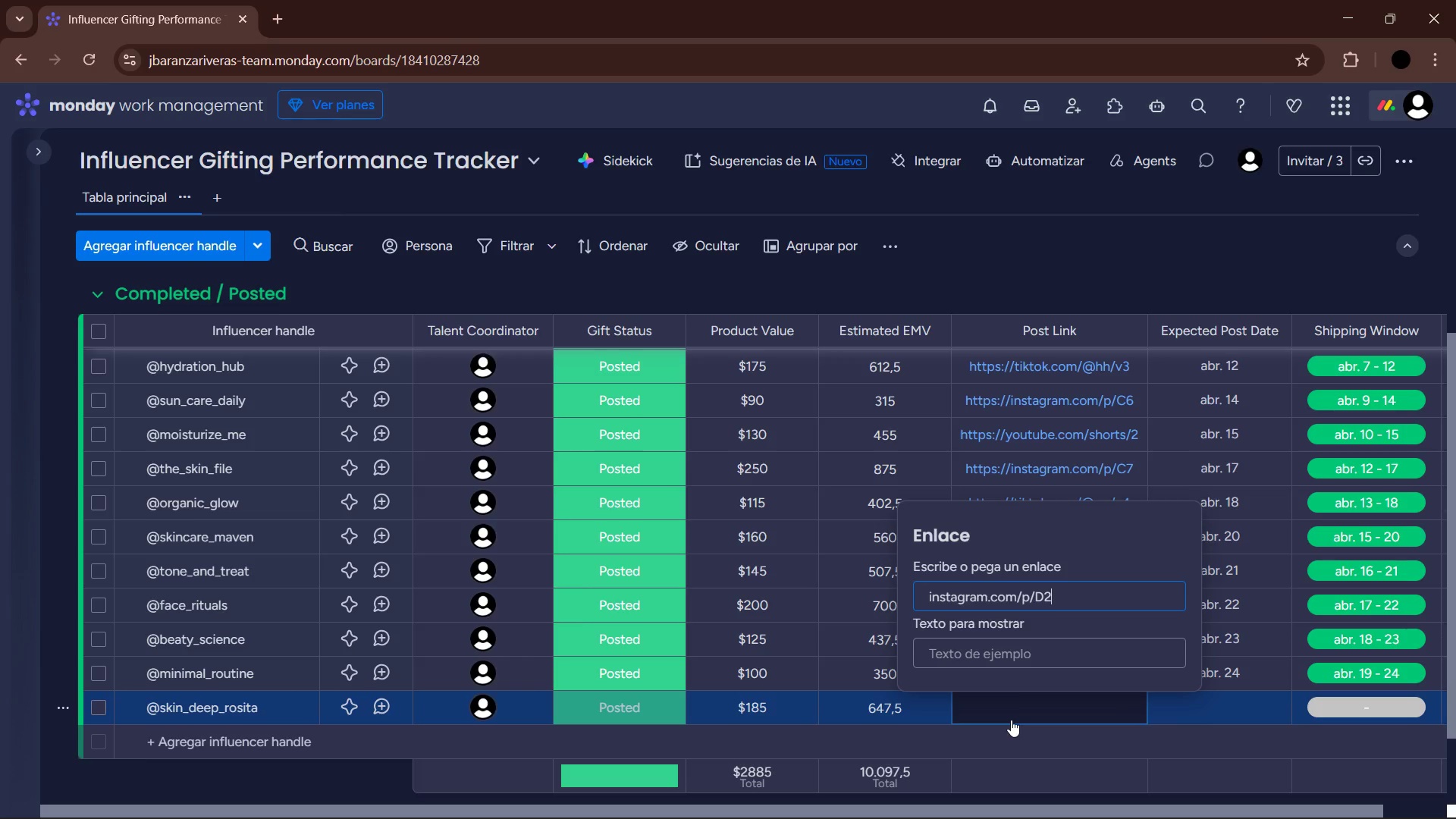 
key(Enter)
 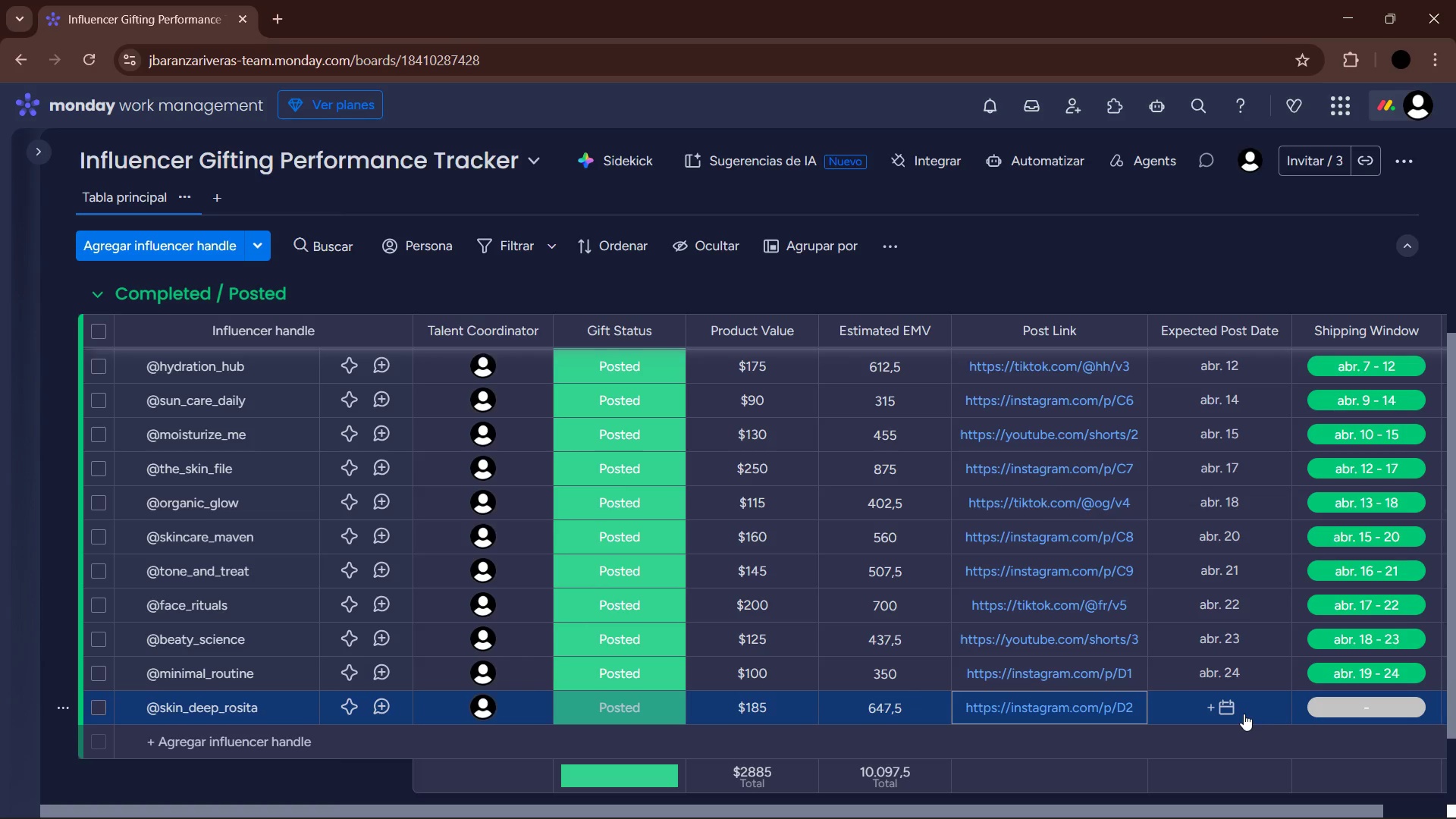 
left_click([1244, 714])
 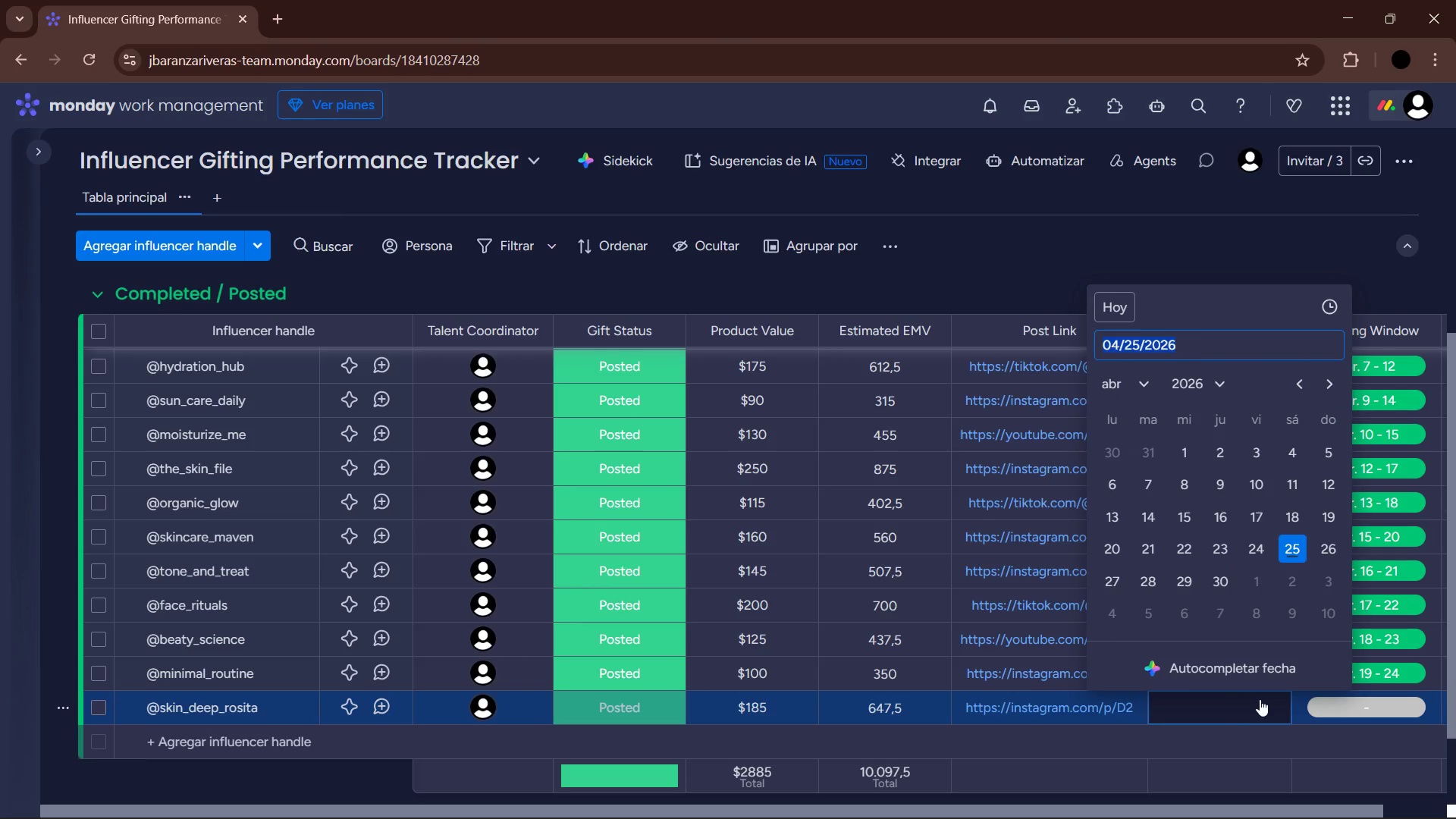 
left_click([1295, 545])
 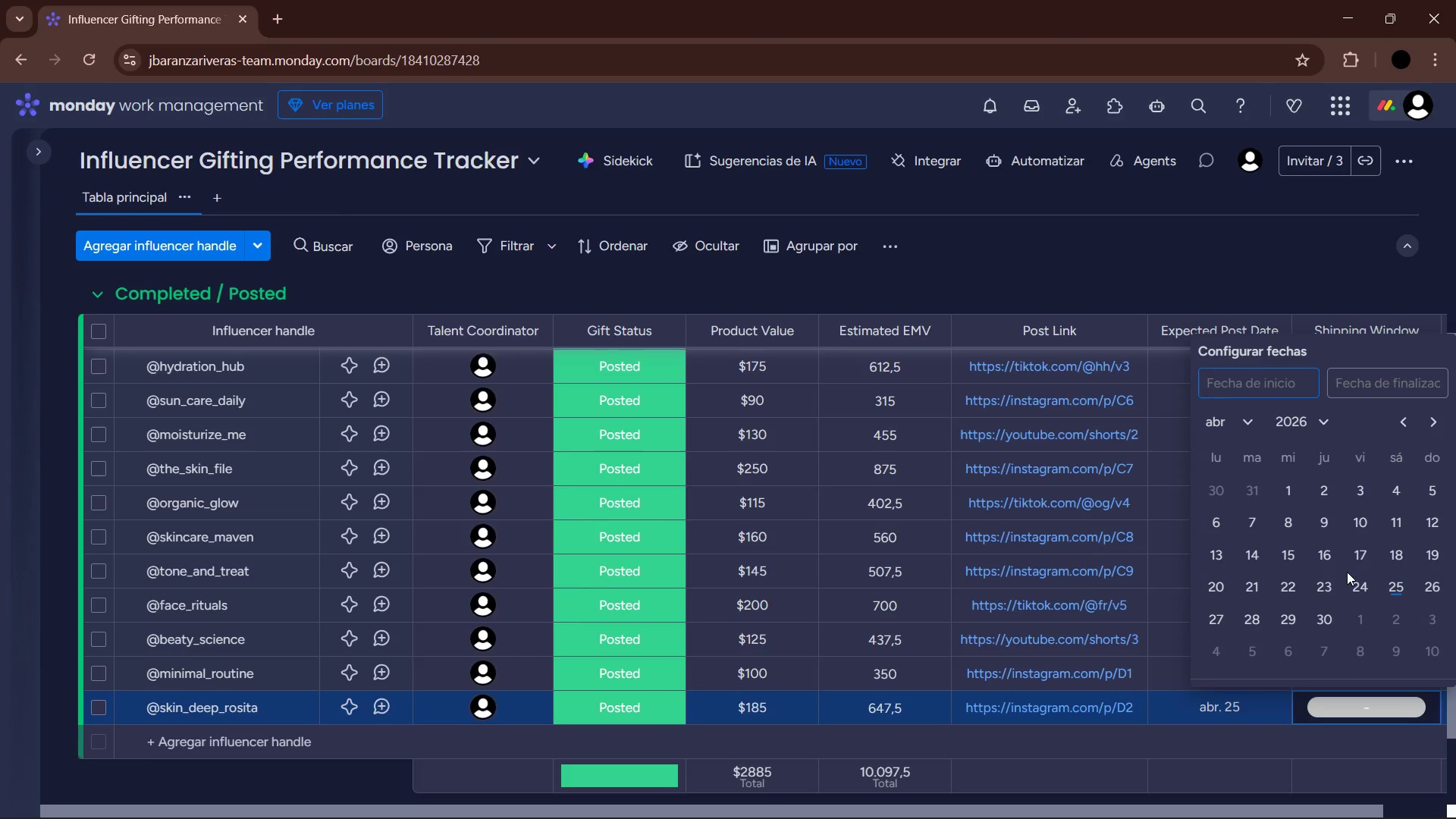 
left_click([1212, 585])
 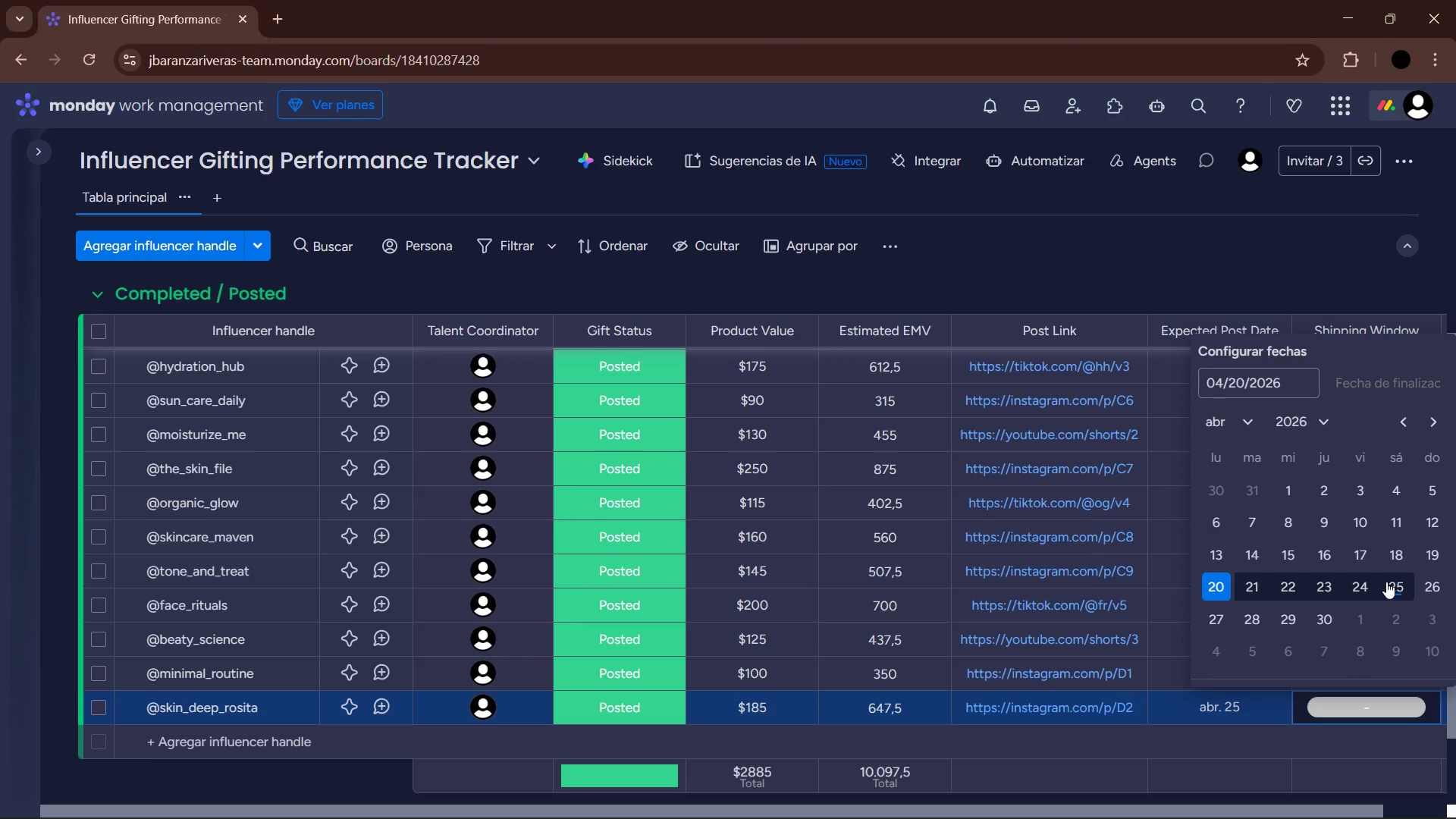 
left_click([1398, 585])
 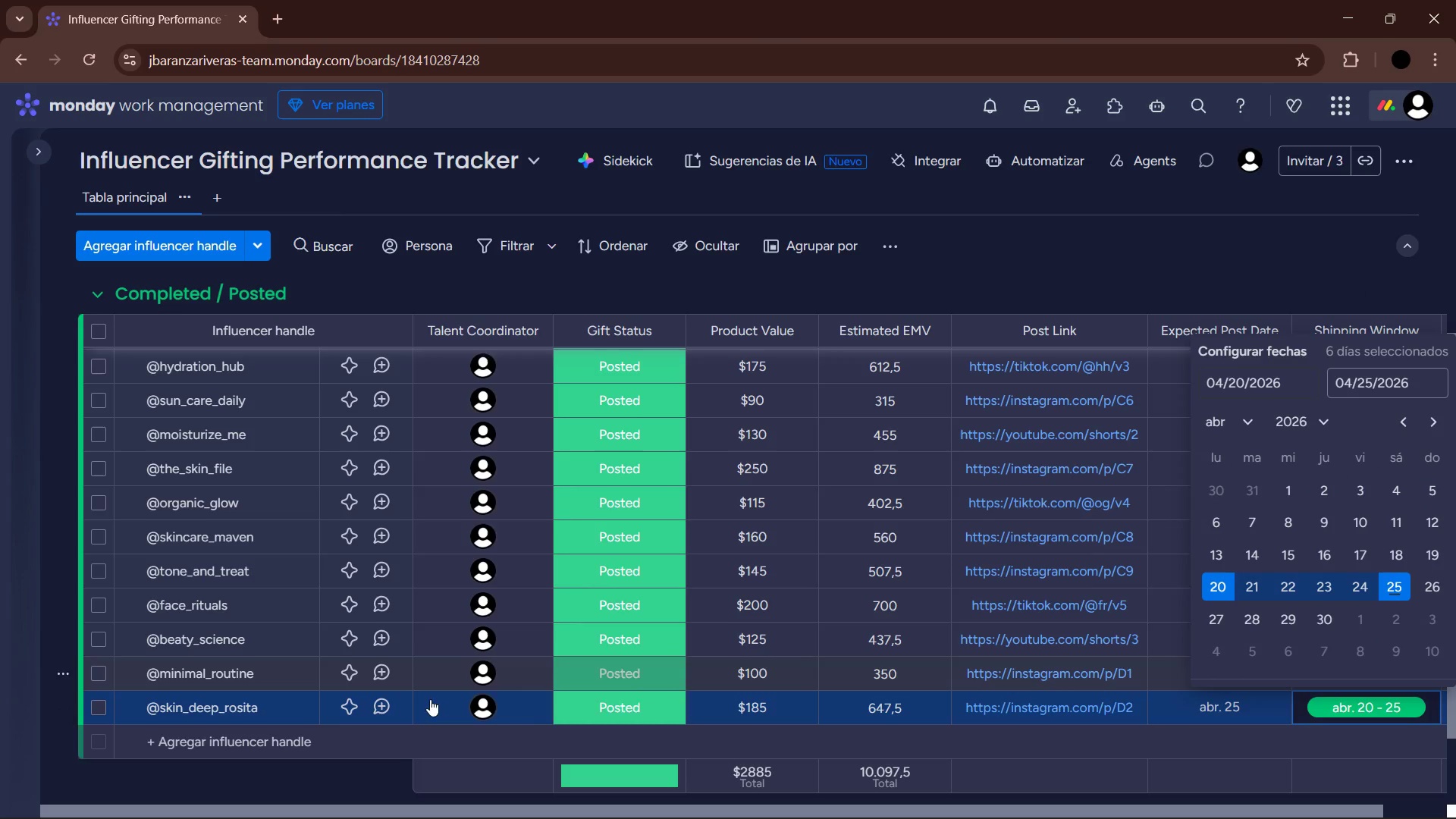 
left_click([328, 733])
 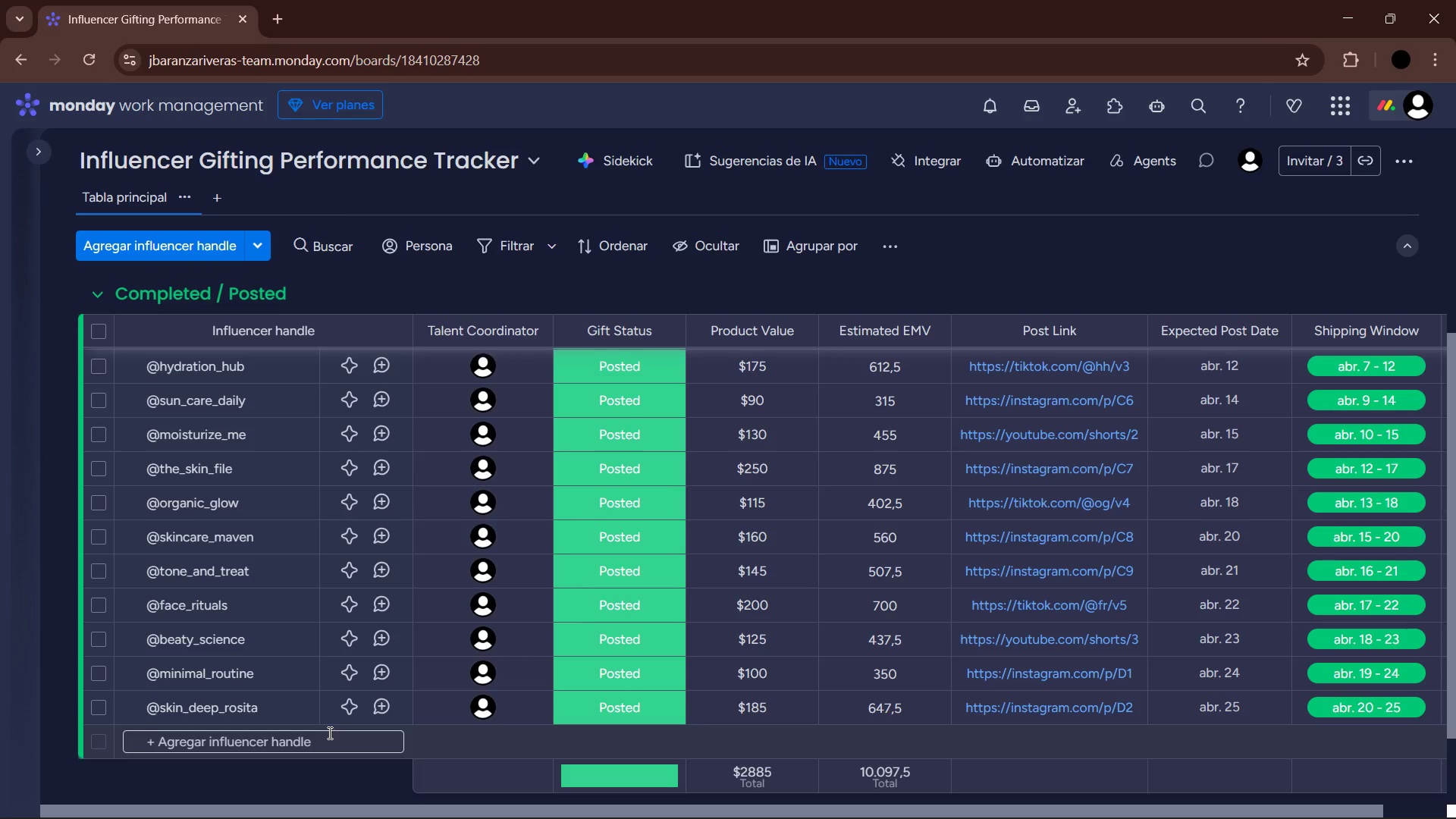 
wait(5.97)
 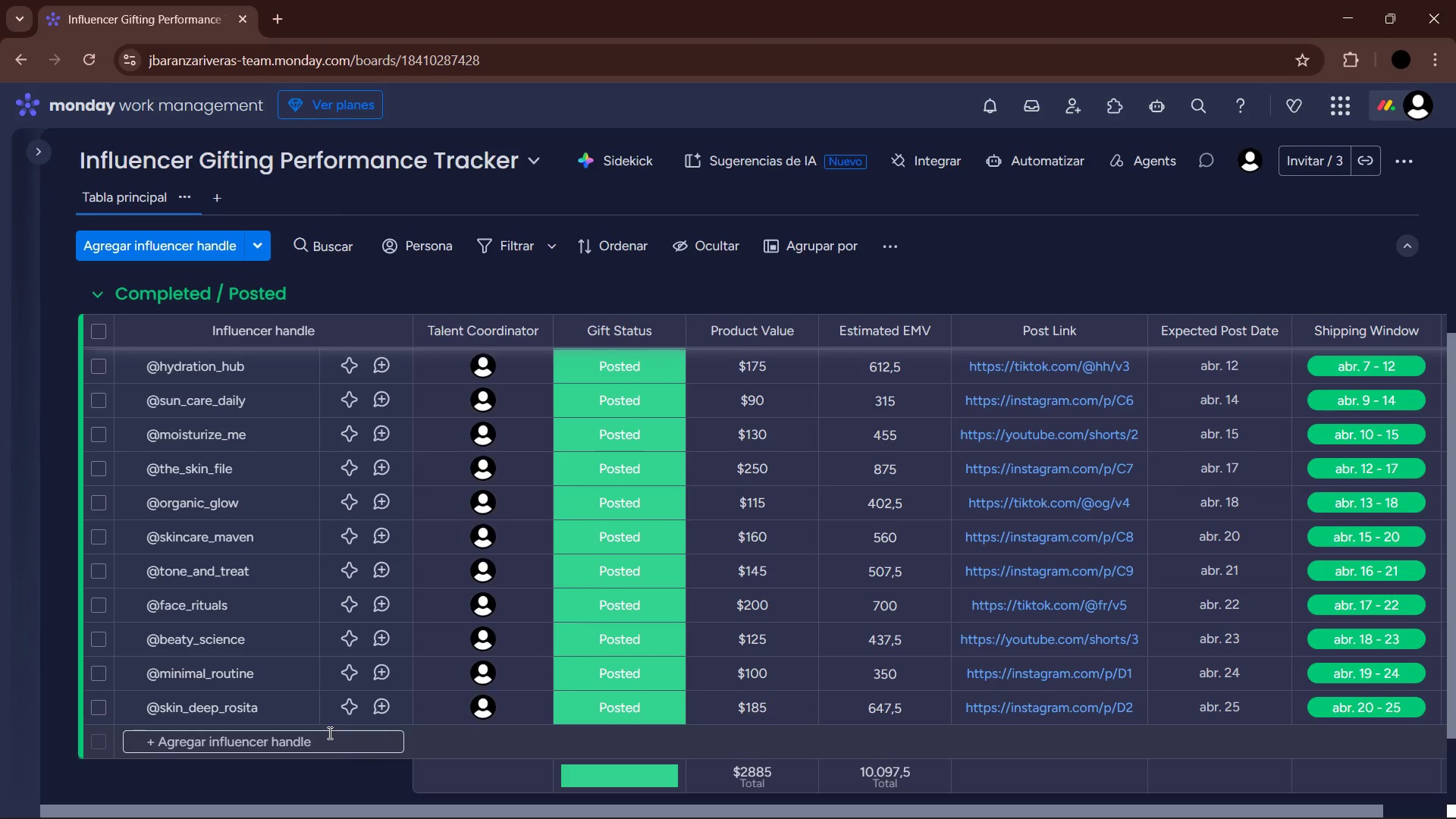 
scroll: coordinate [154, 529], scroll_direction: up, amount: 6.0
 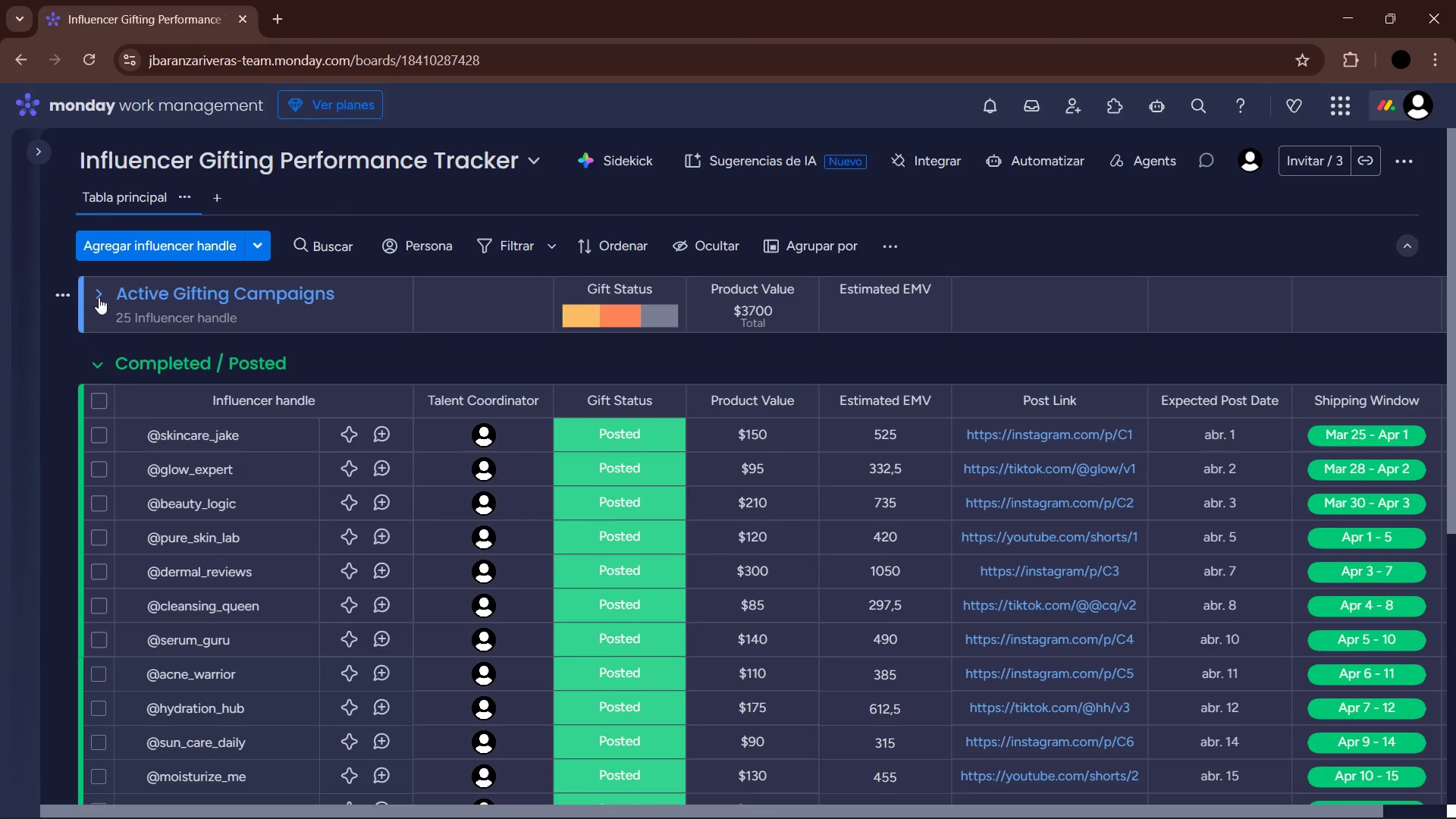 
double_click([99, 297])
 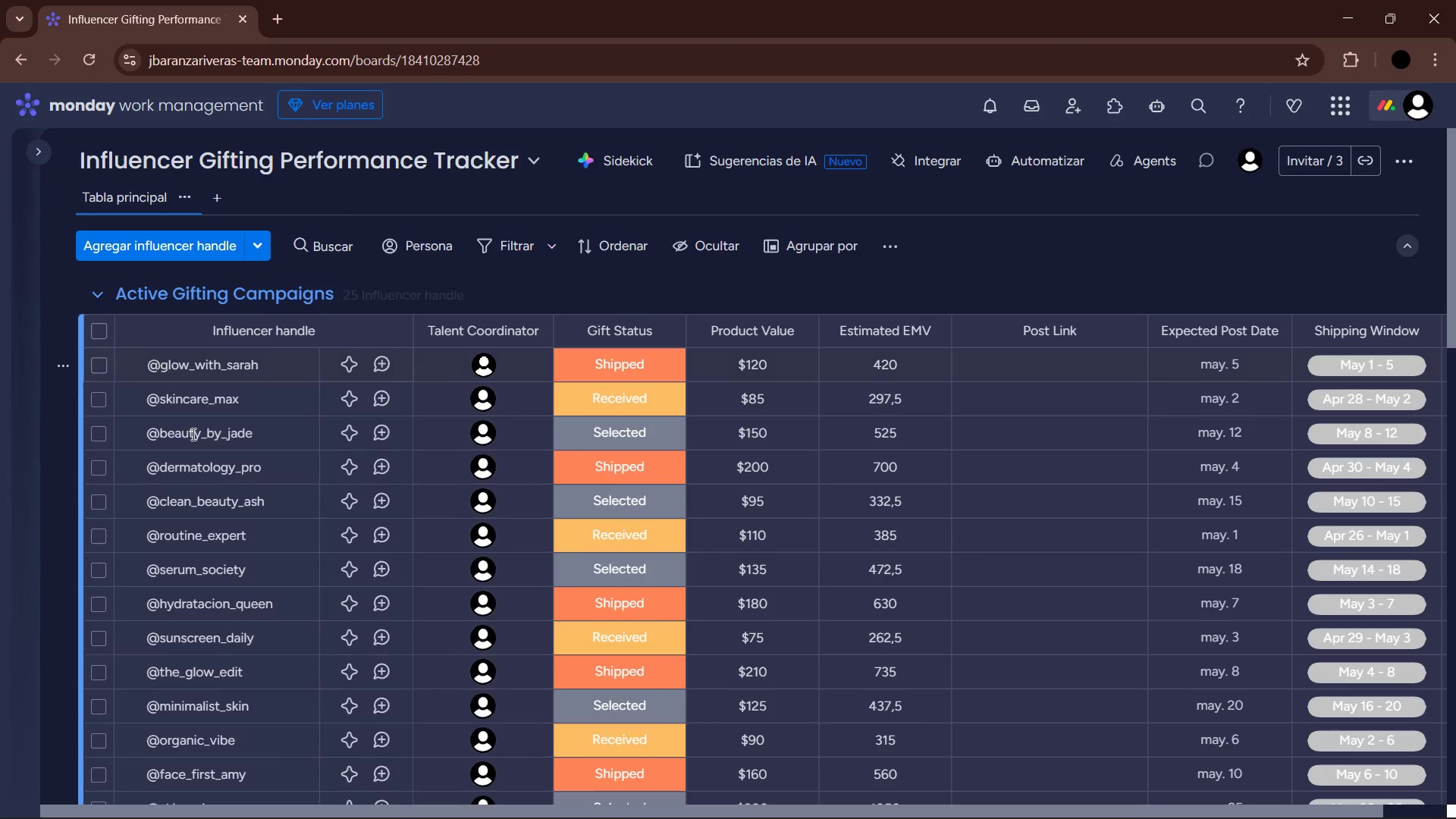 
scroll: coordinate [245, 596], scroll_direction: down, amount: 5.0
 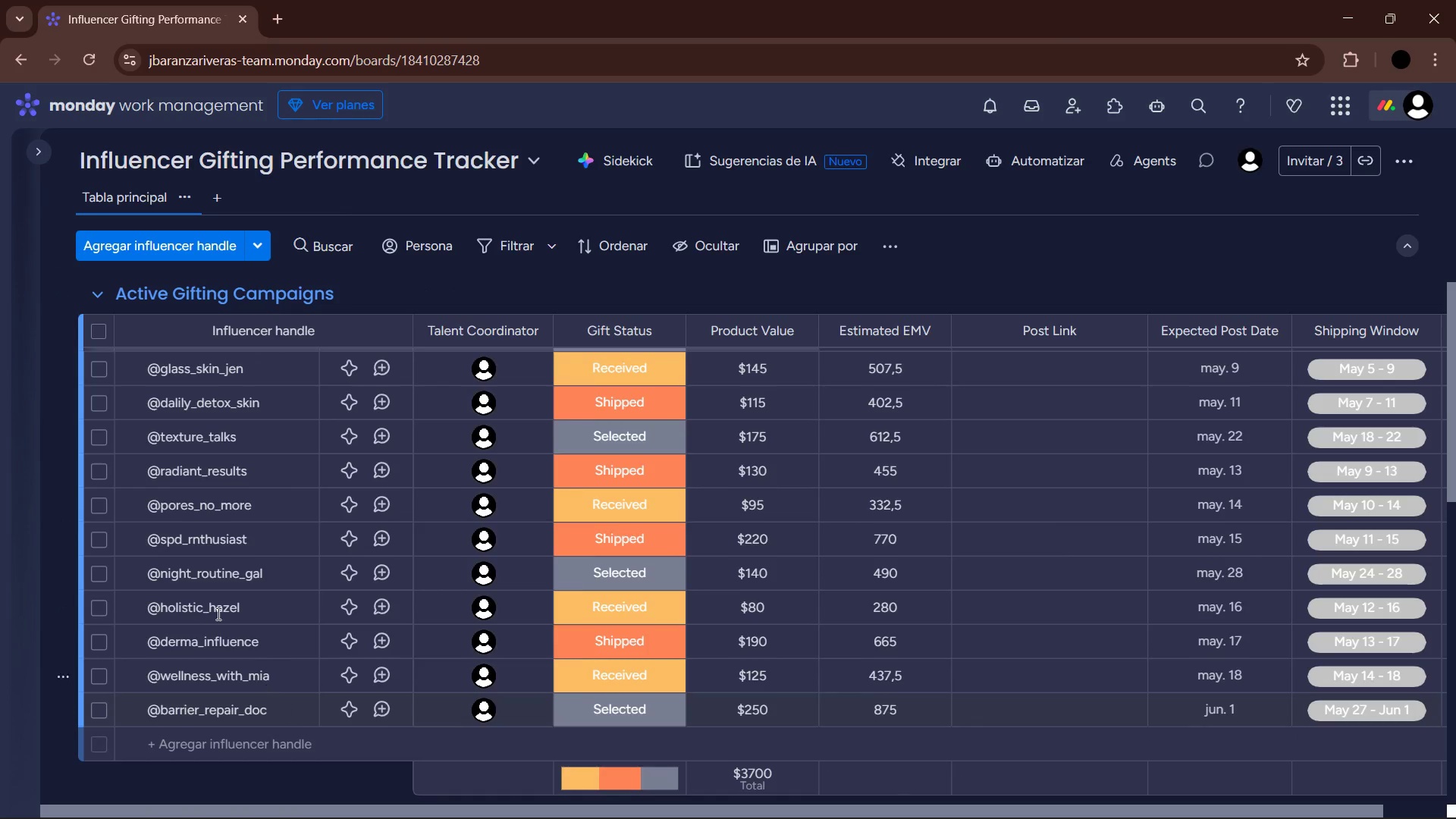 
left_click([103, 300])
 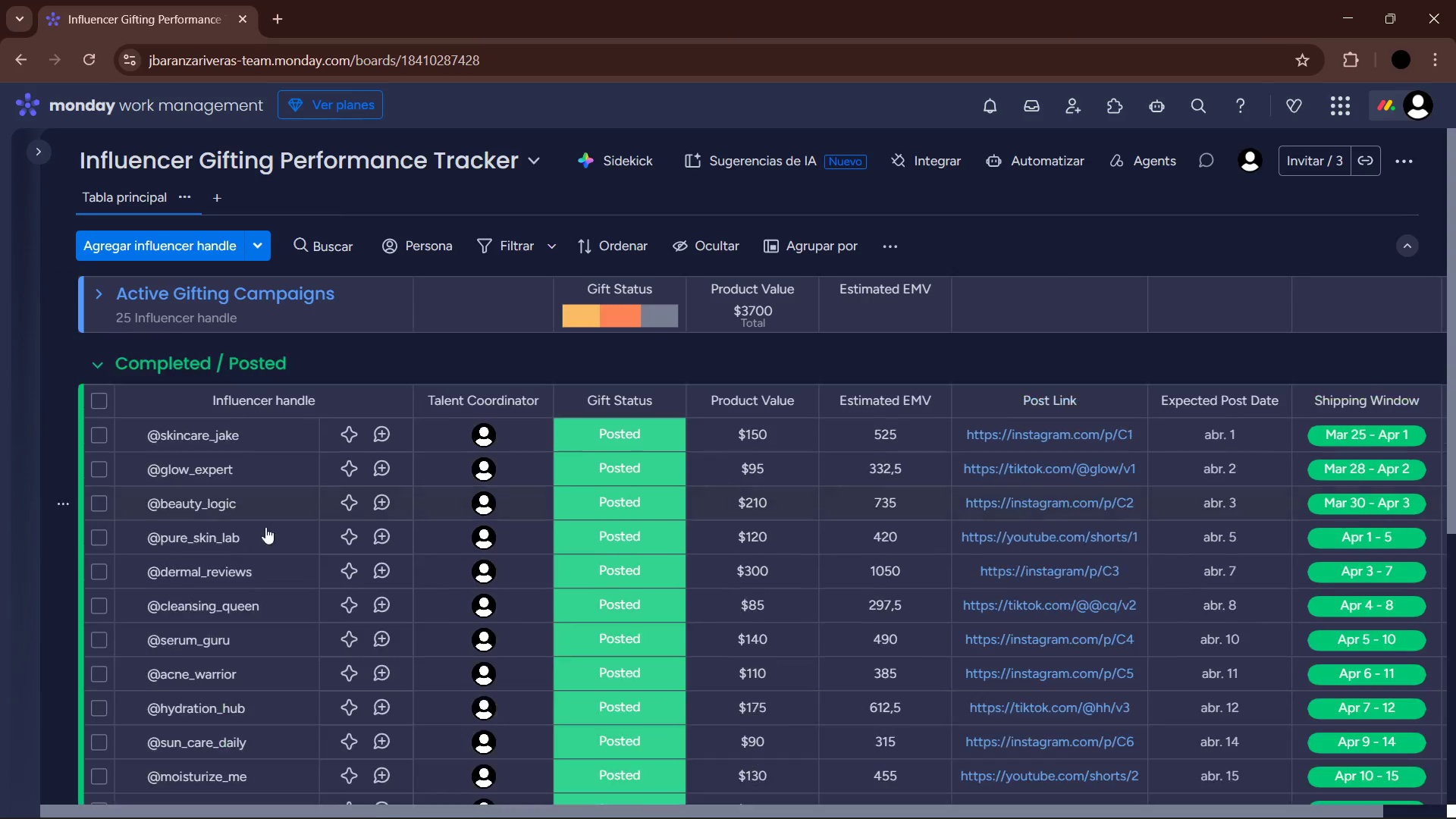 
left_click([247, 631])
 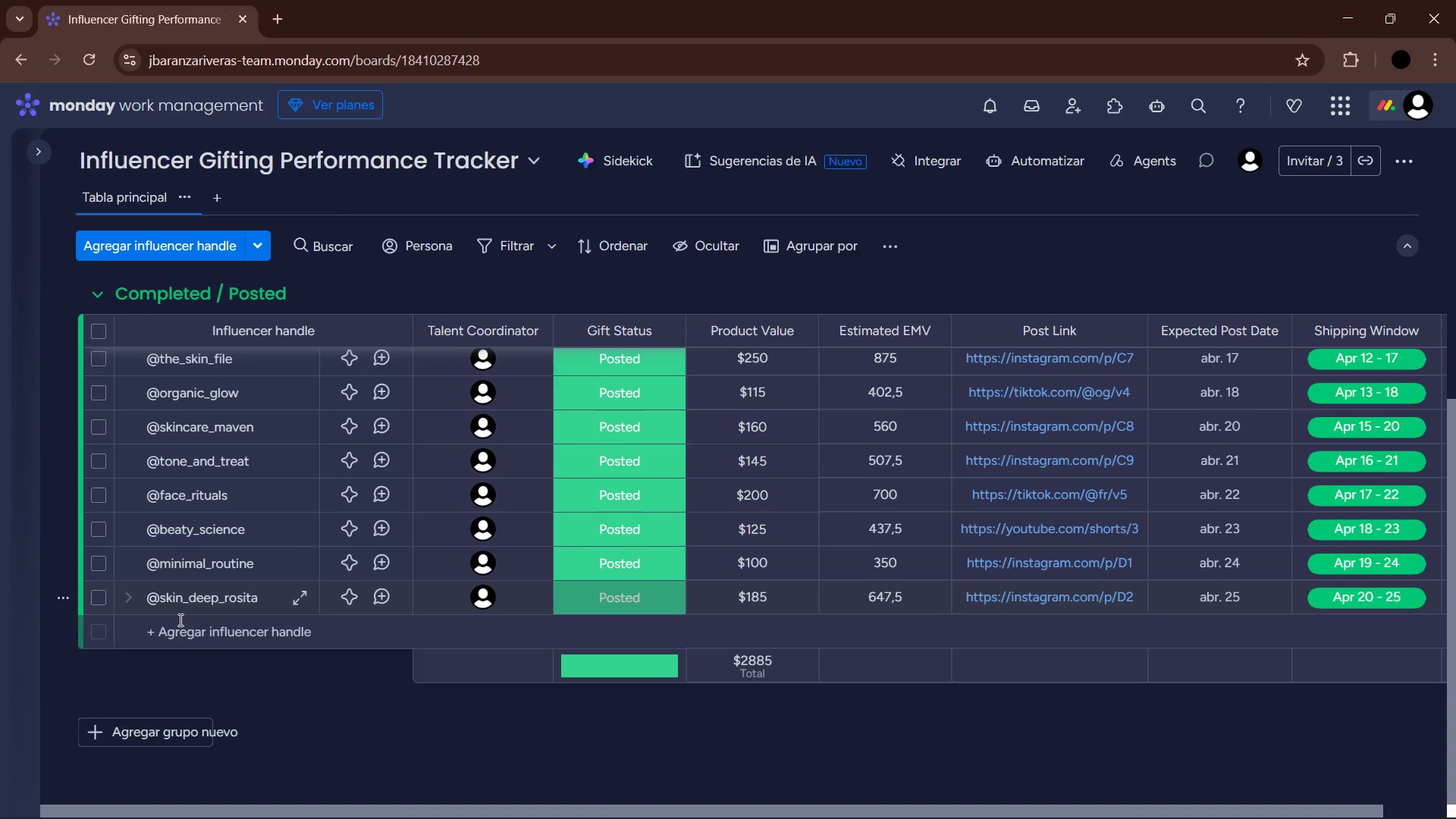 
scroll: coordinate [285, 595], scroll_direction: down, amount: 7.0
 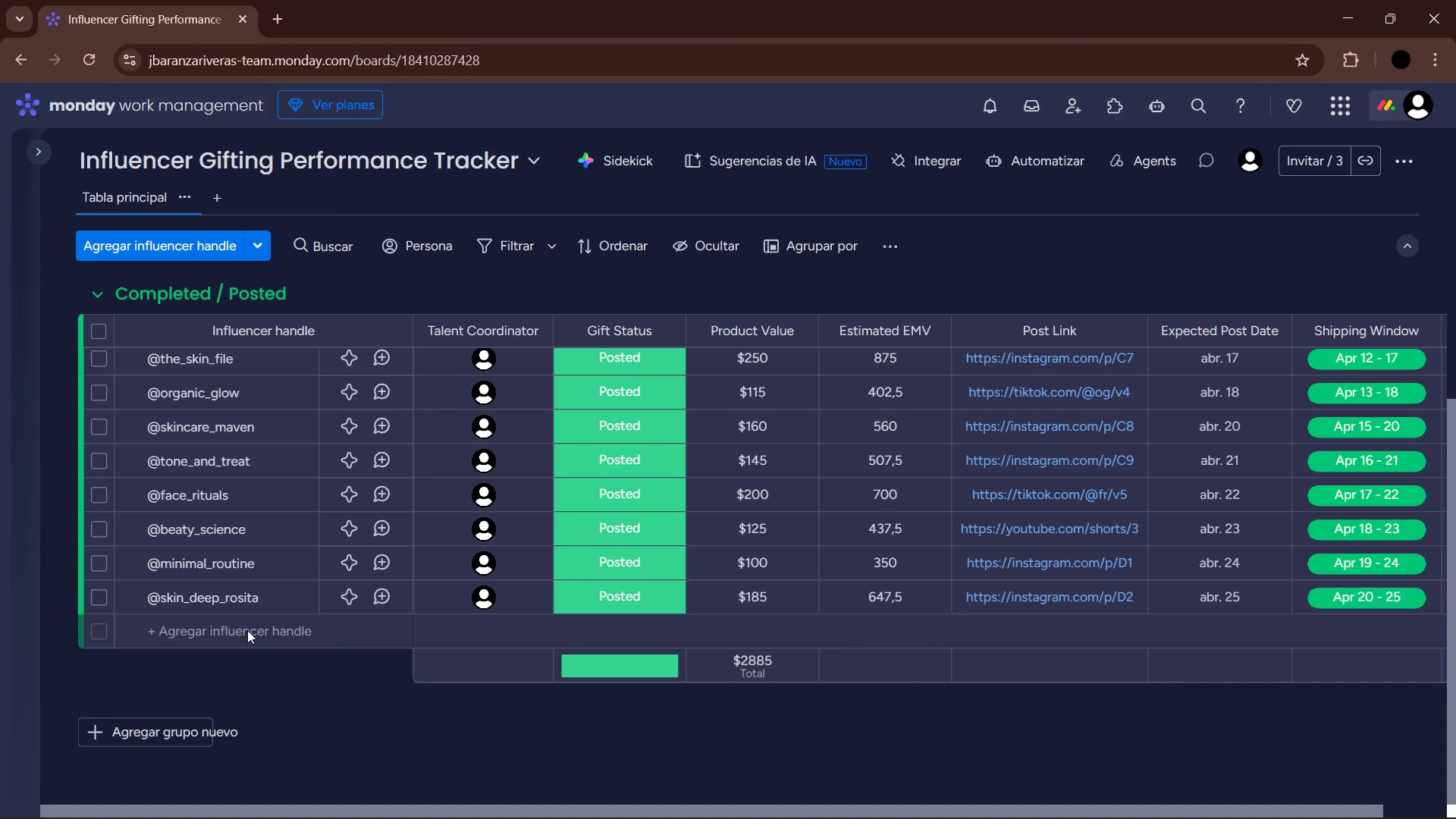 
left_click([193, 630])
 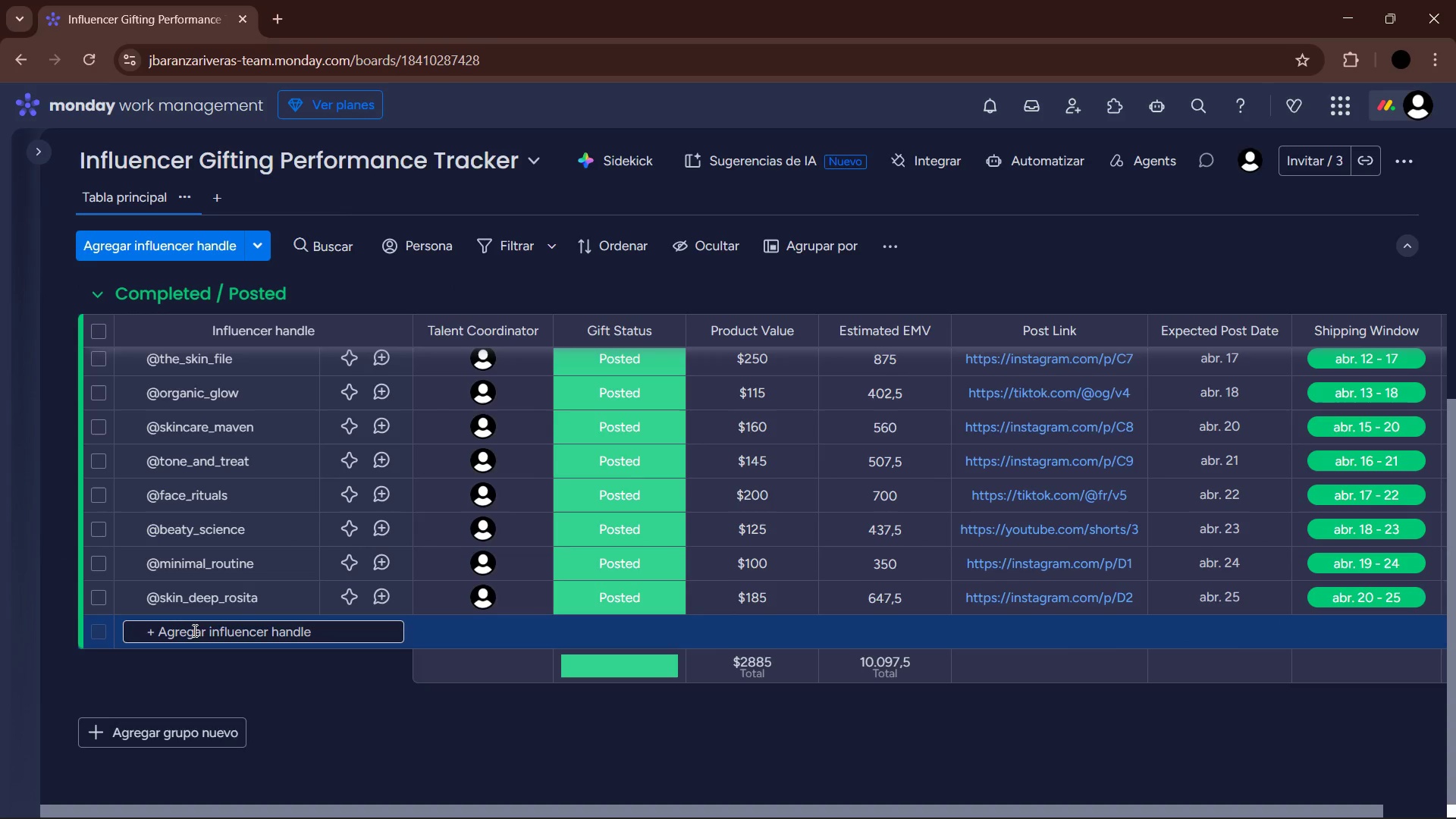 
key(Alt+Control+Q)
 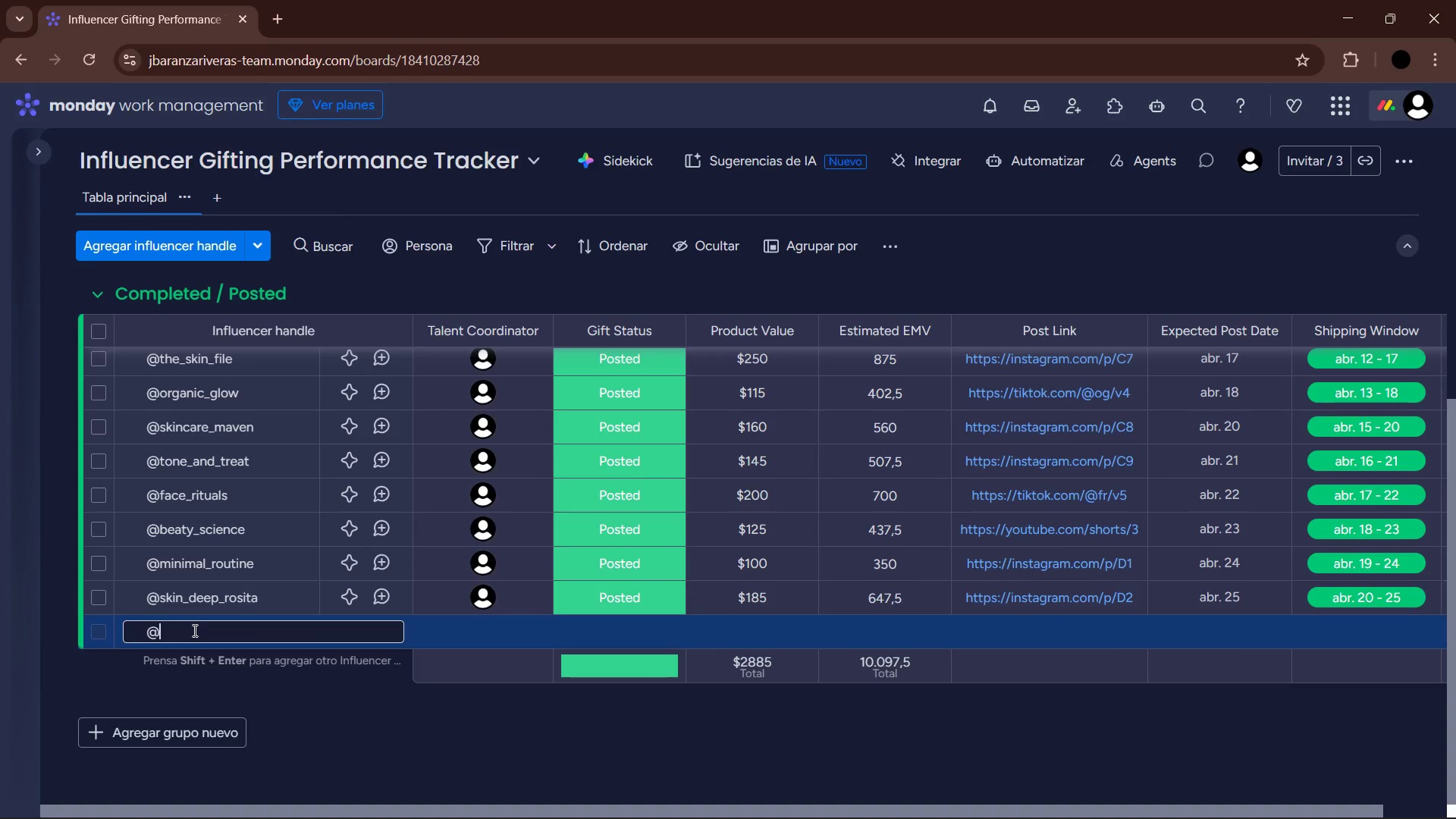 
type(the_g)
 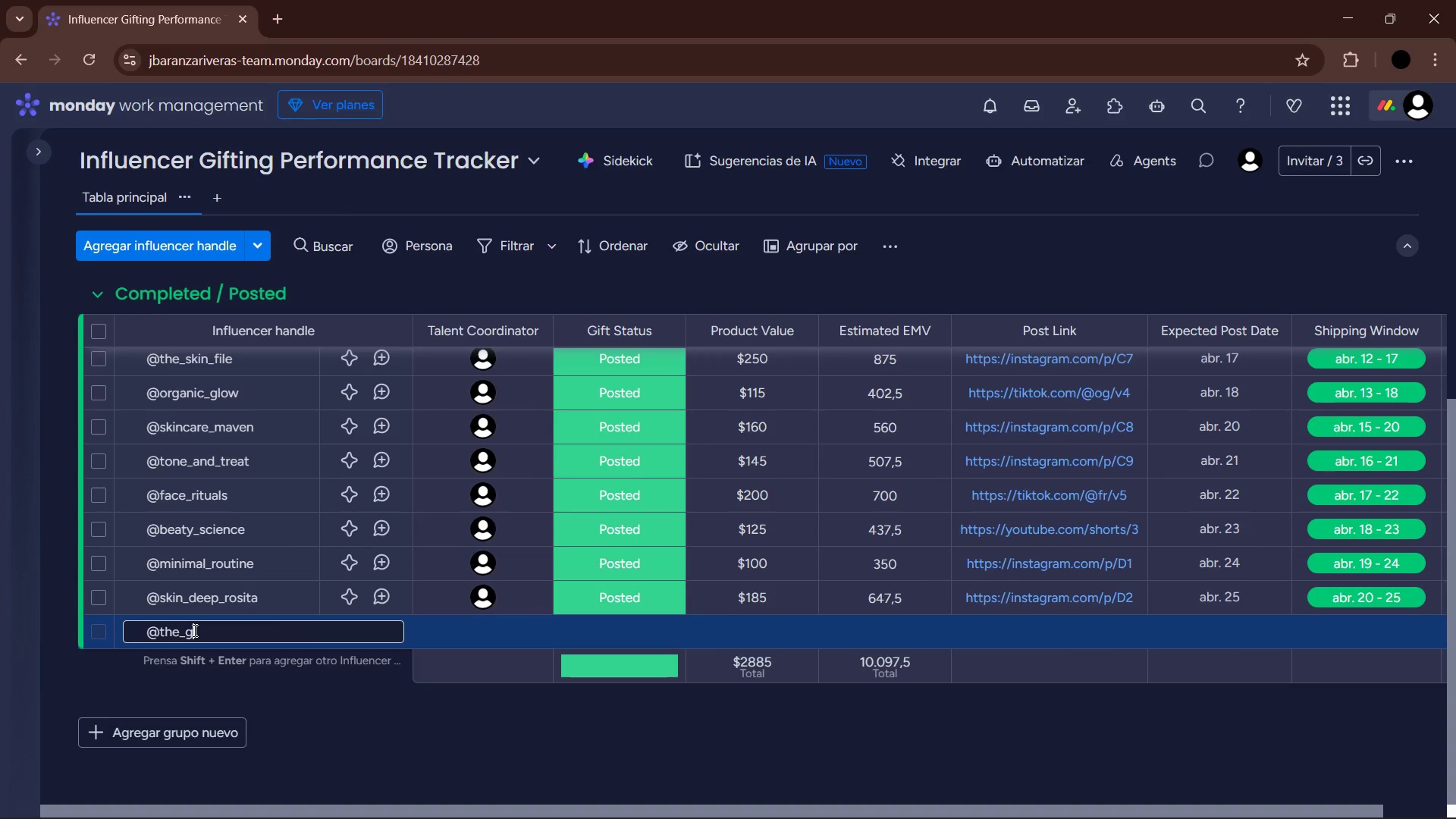 
type(low_doc)
 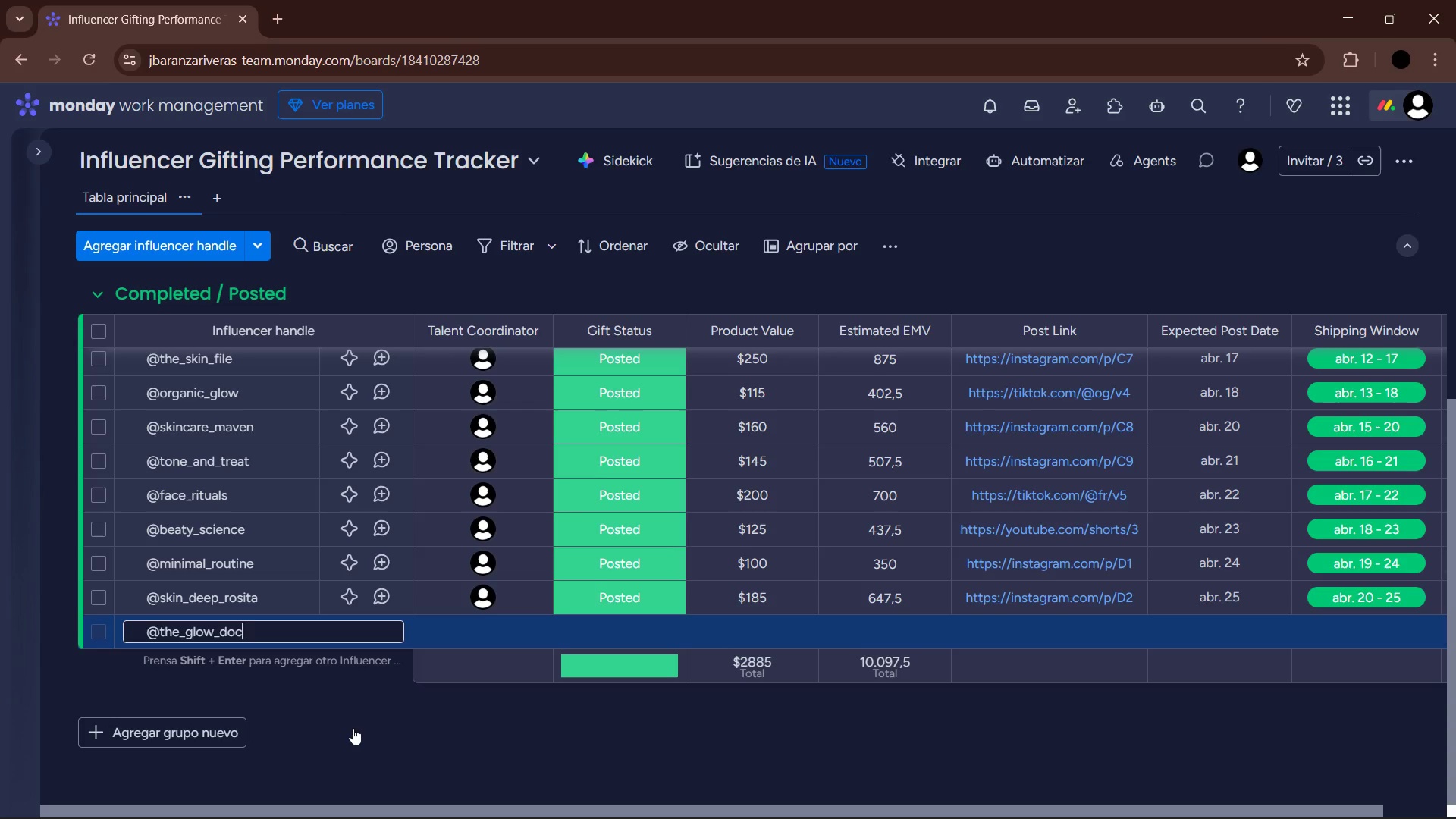 
mouse_move([496, 610])
 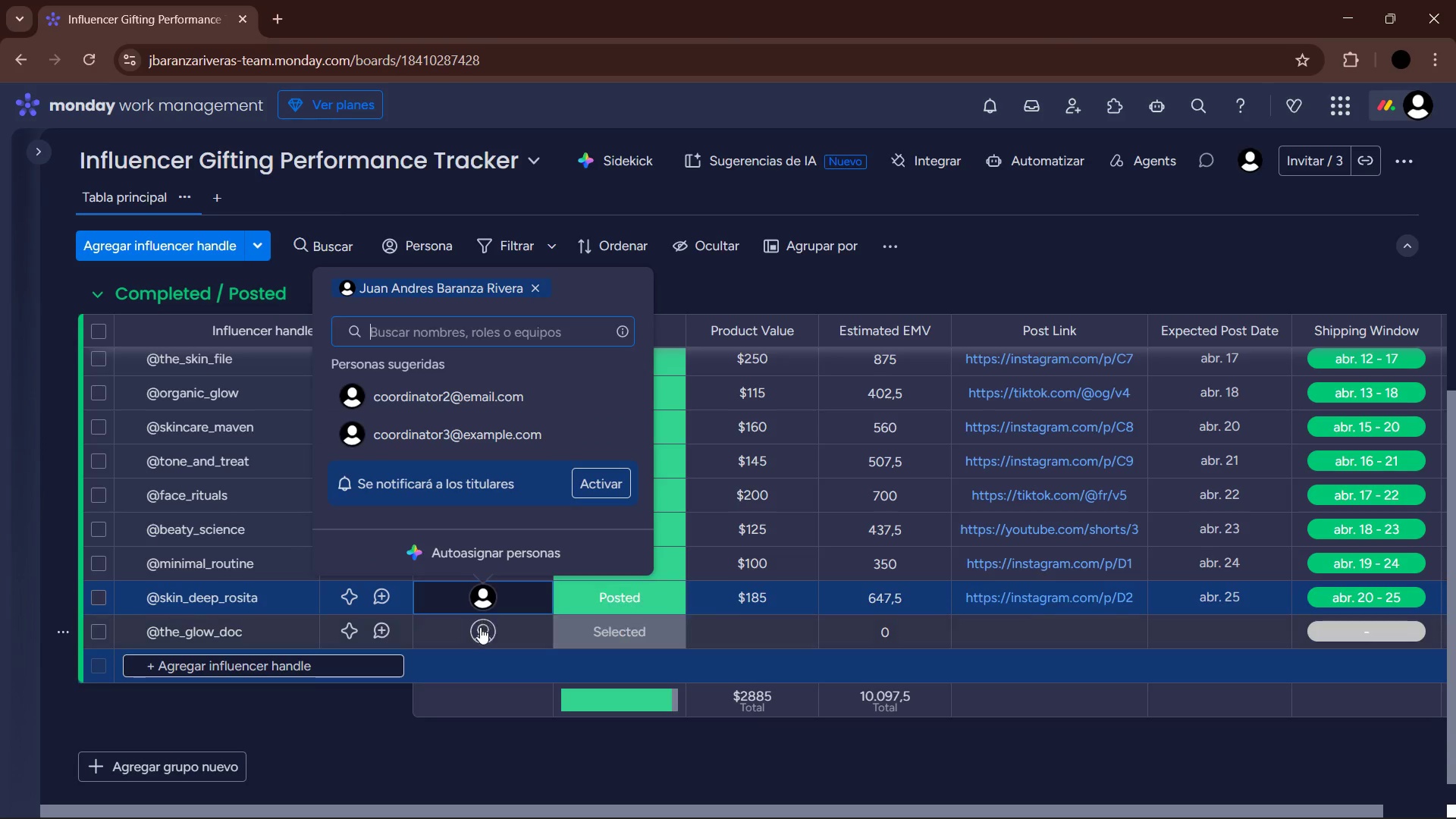 
left_click([482, 635])
 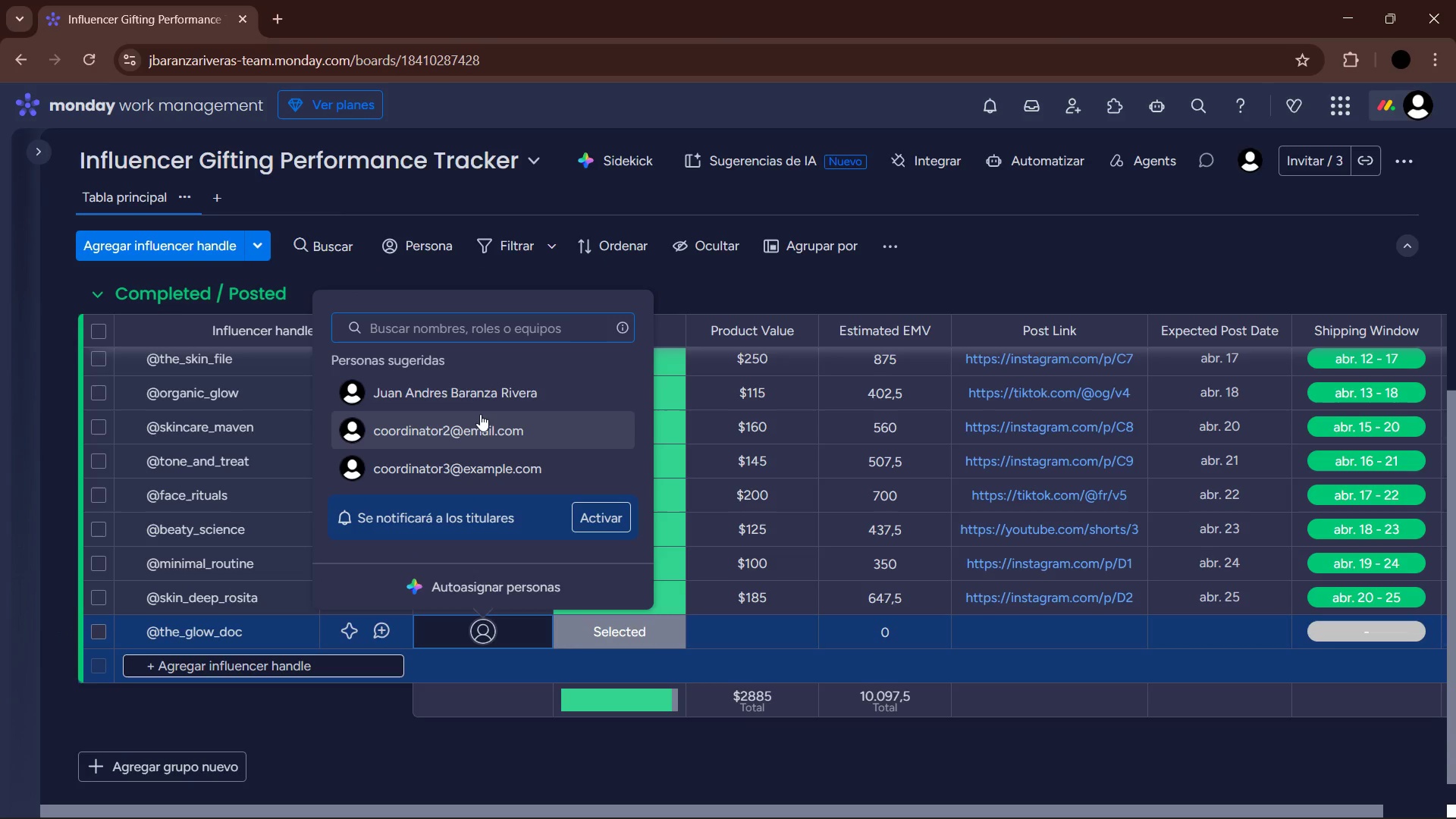 
left_click([474, 425])
 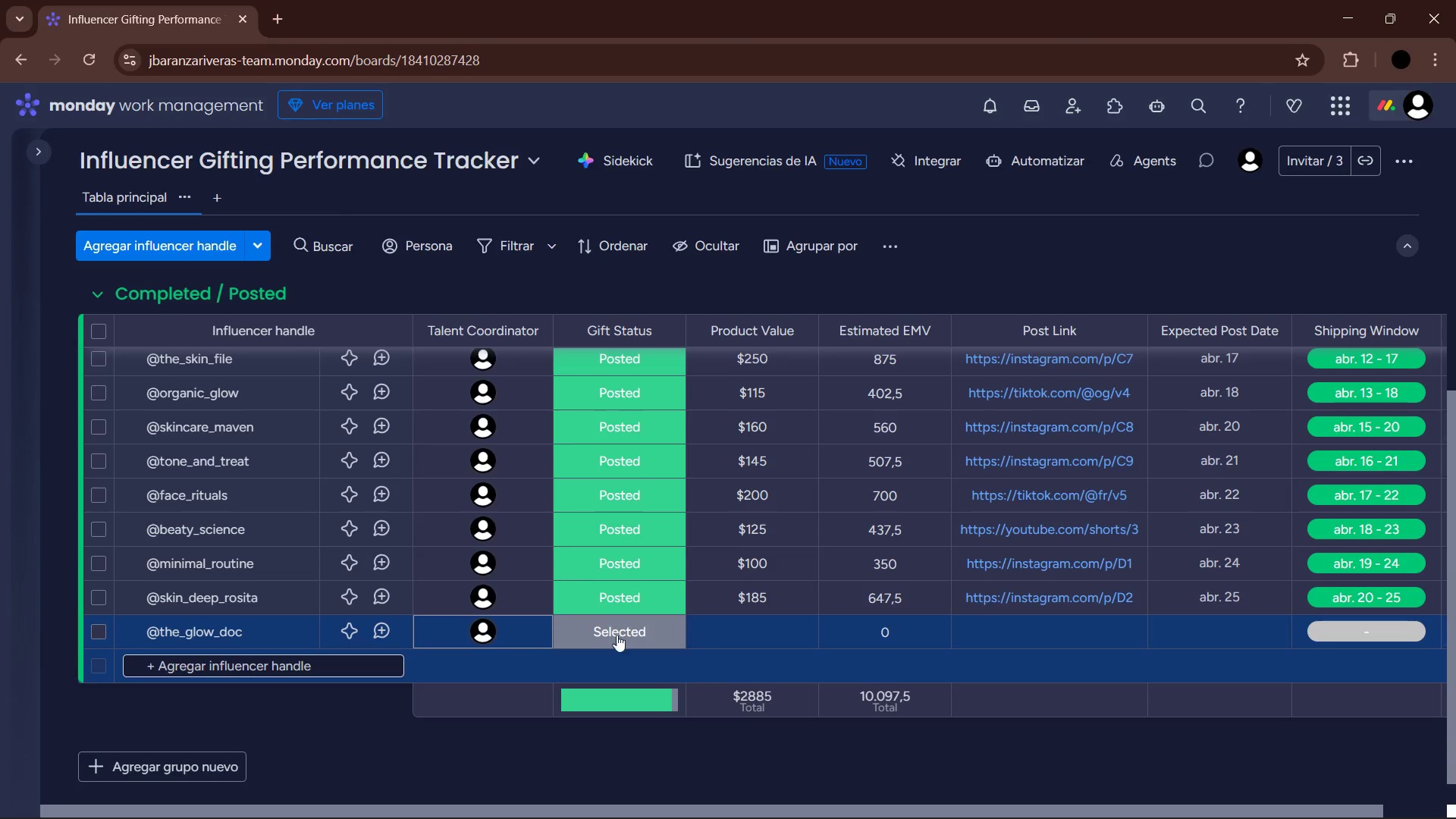 
left_click([619, 623])
 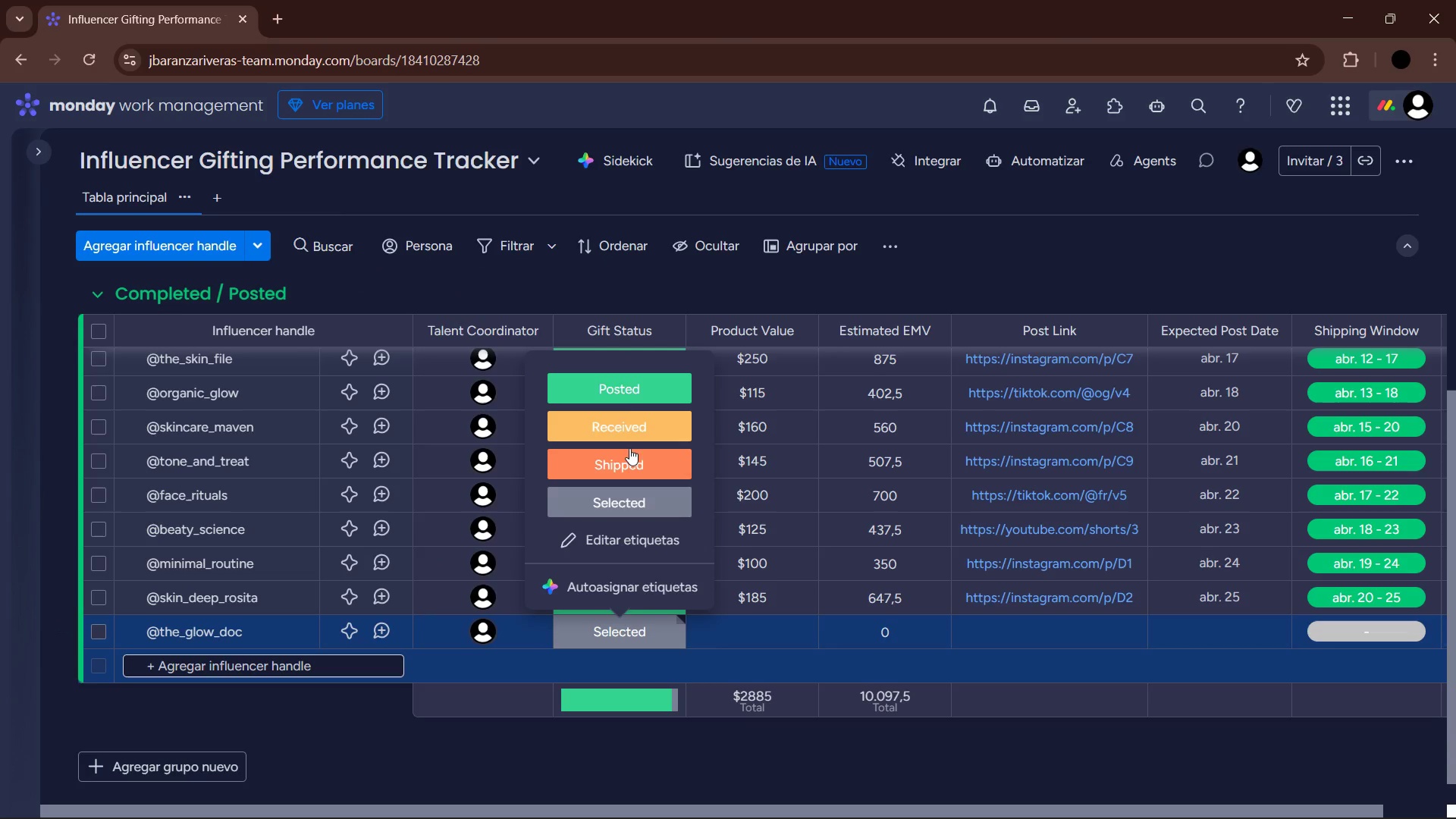 
left_click([626, 385])
 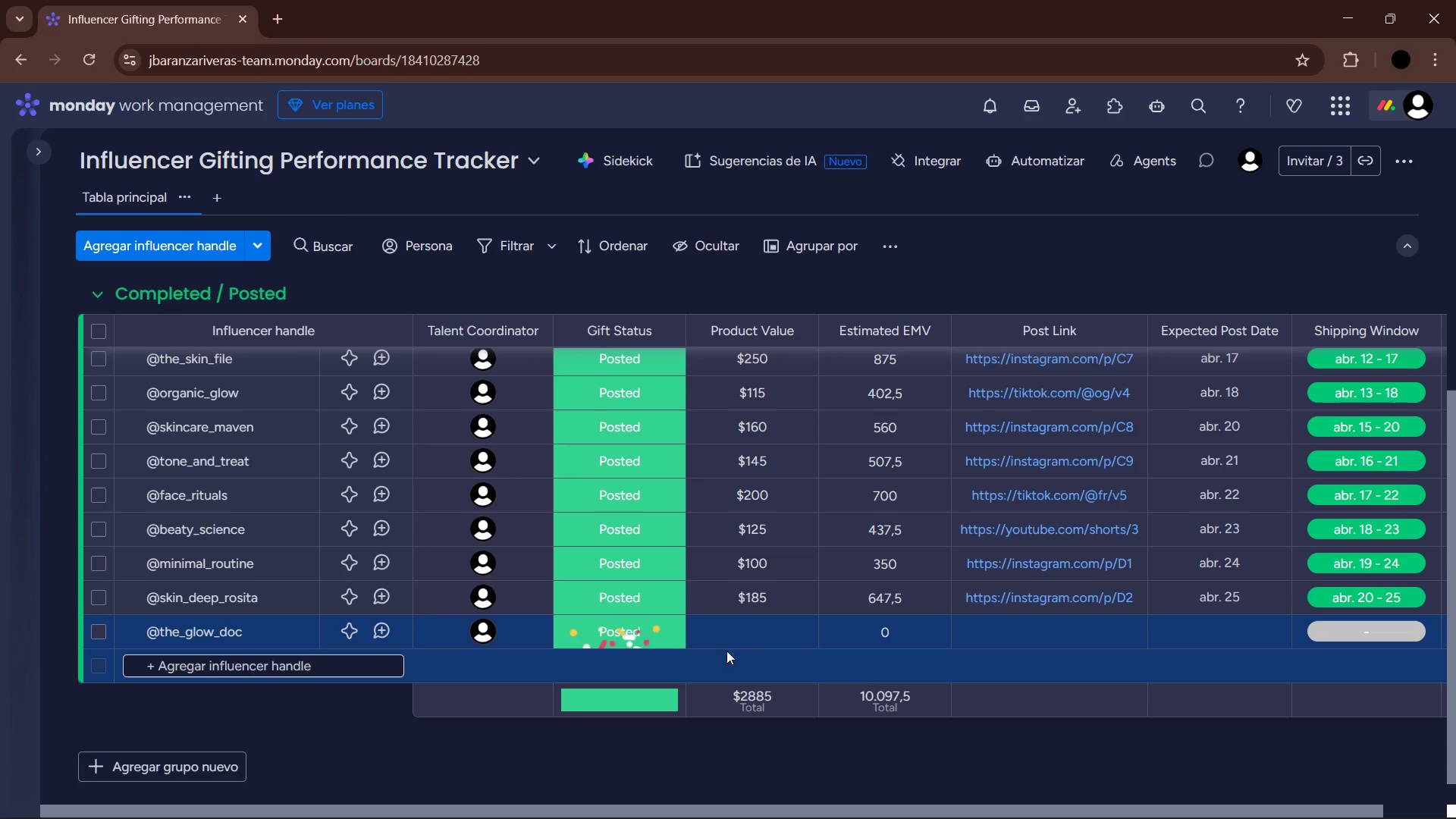 
left_click([805, 636])
 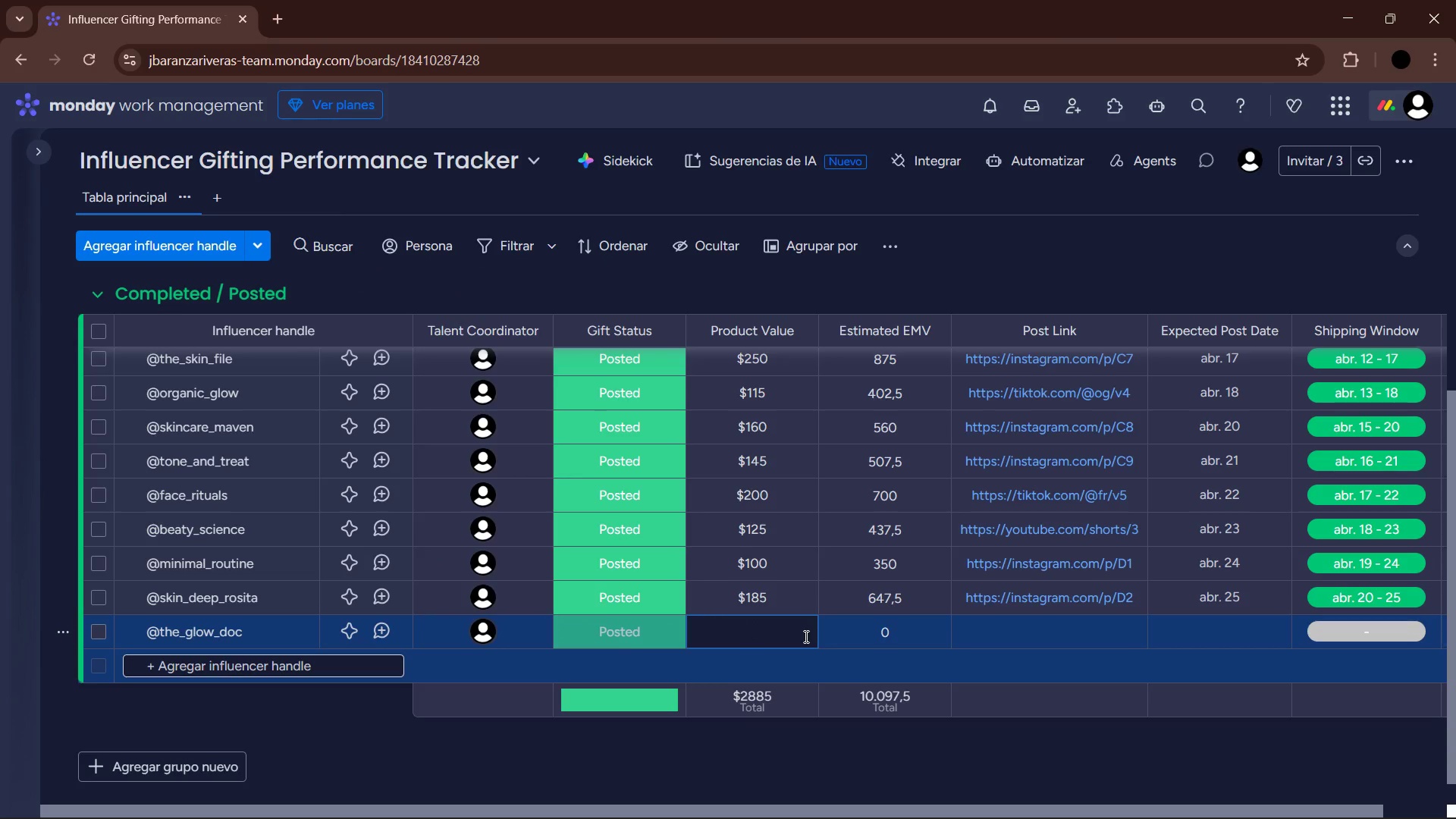 
wait(9.2)
 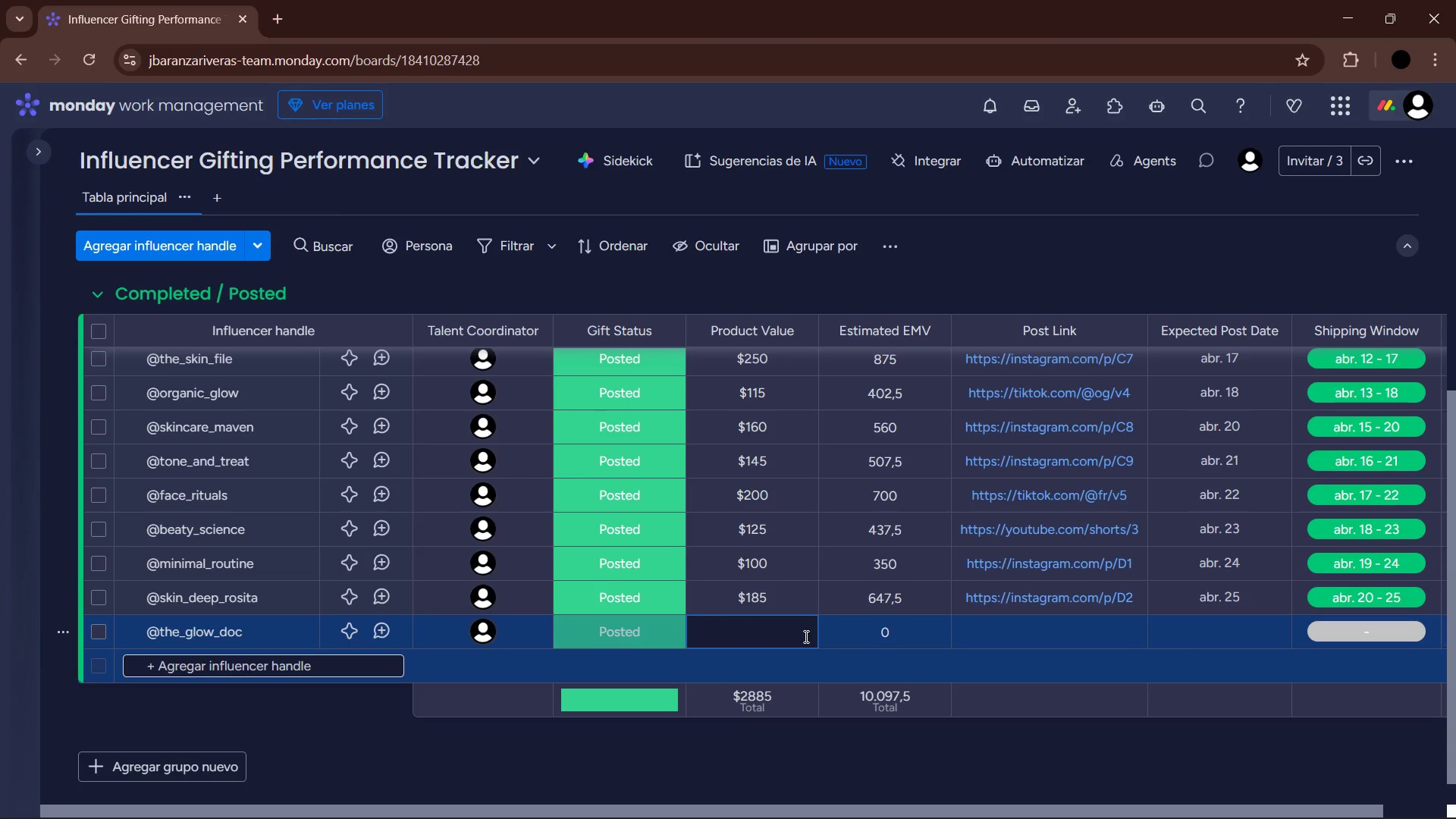 
key(Numpad2)
 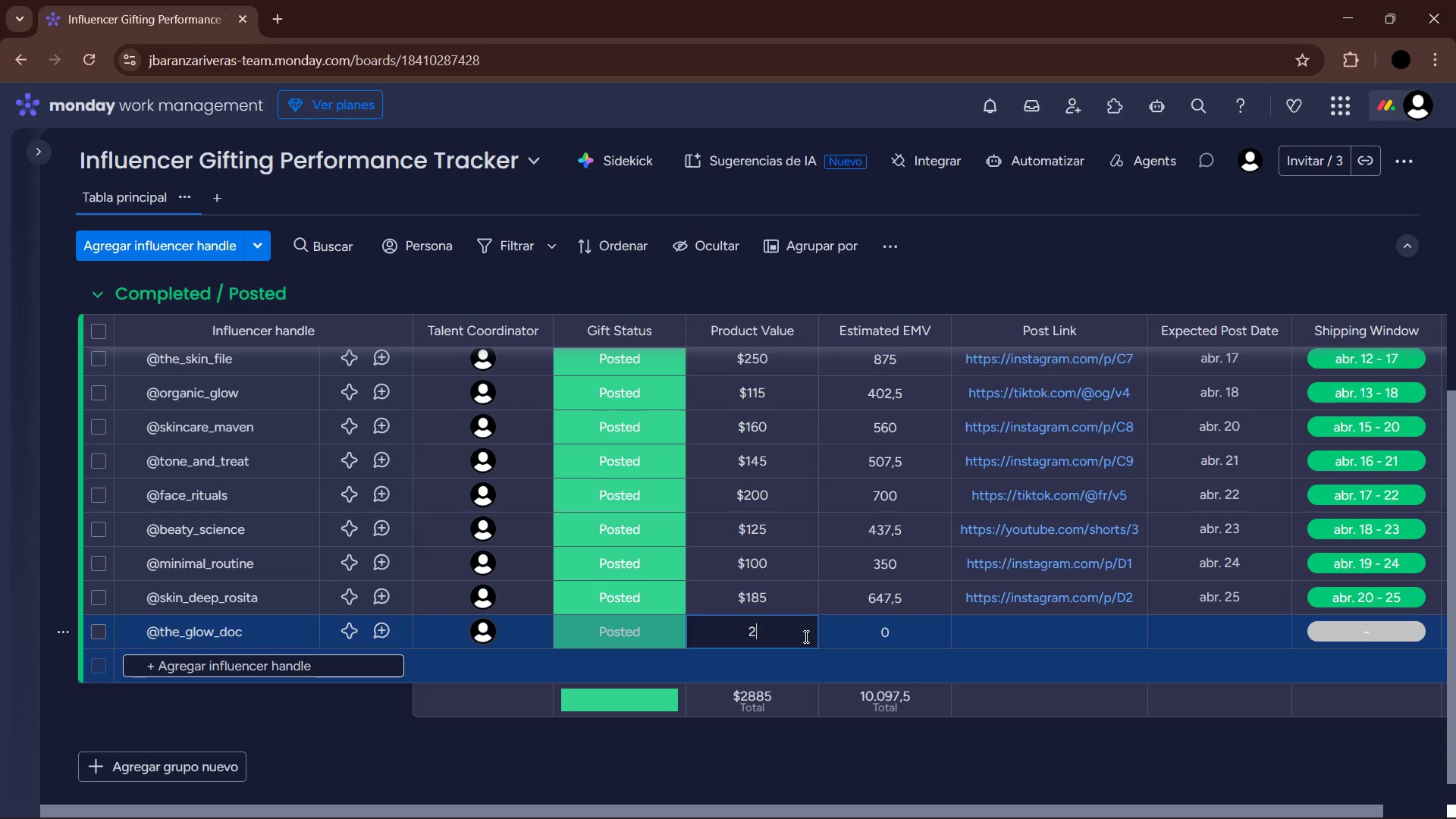 
key(Numpad2)
 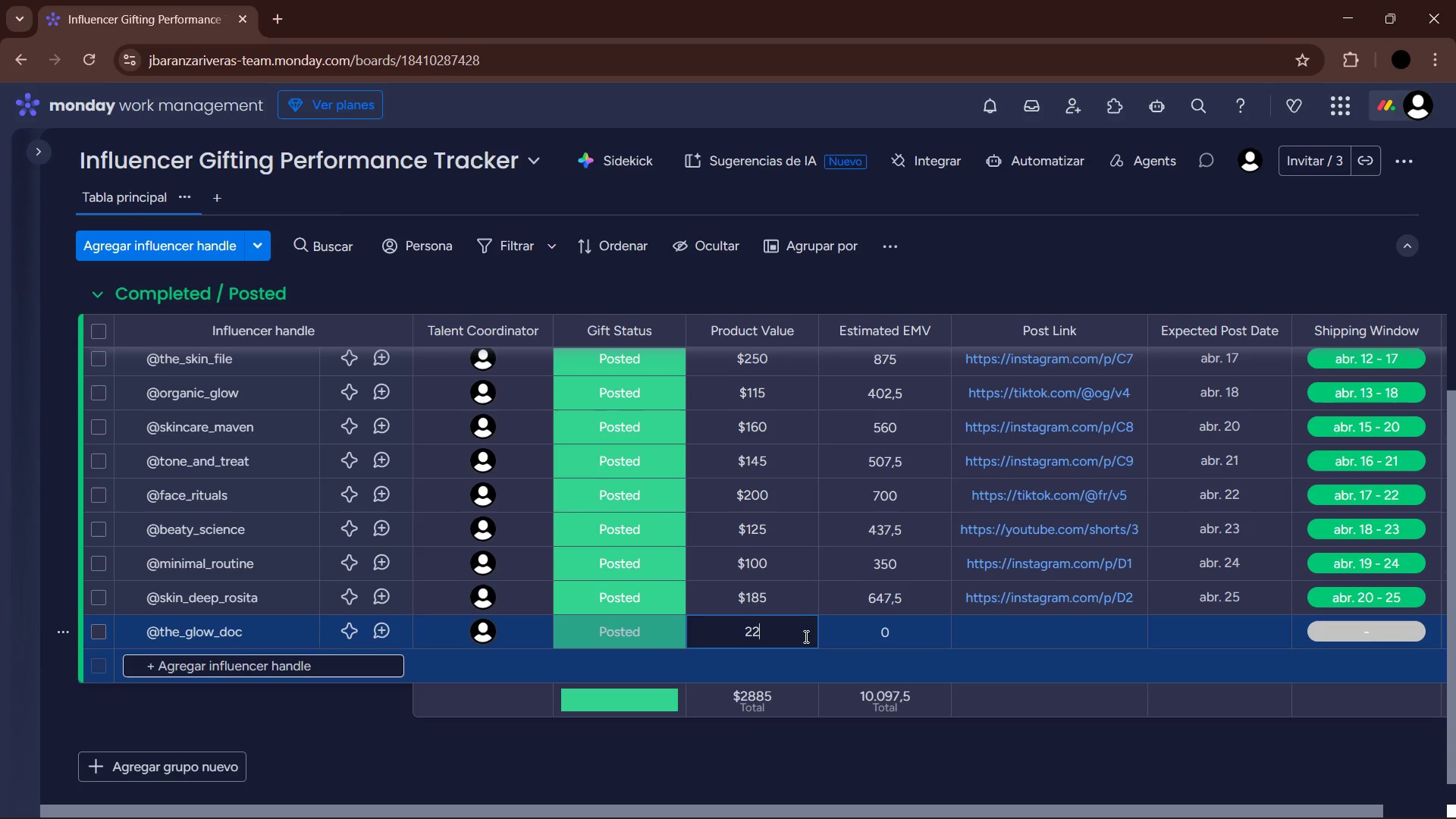 
key(Numpad0)
 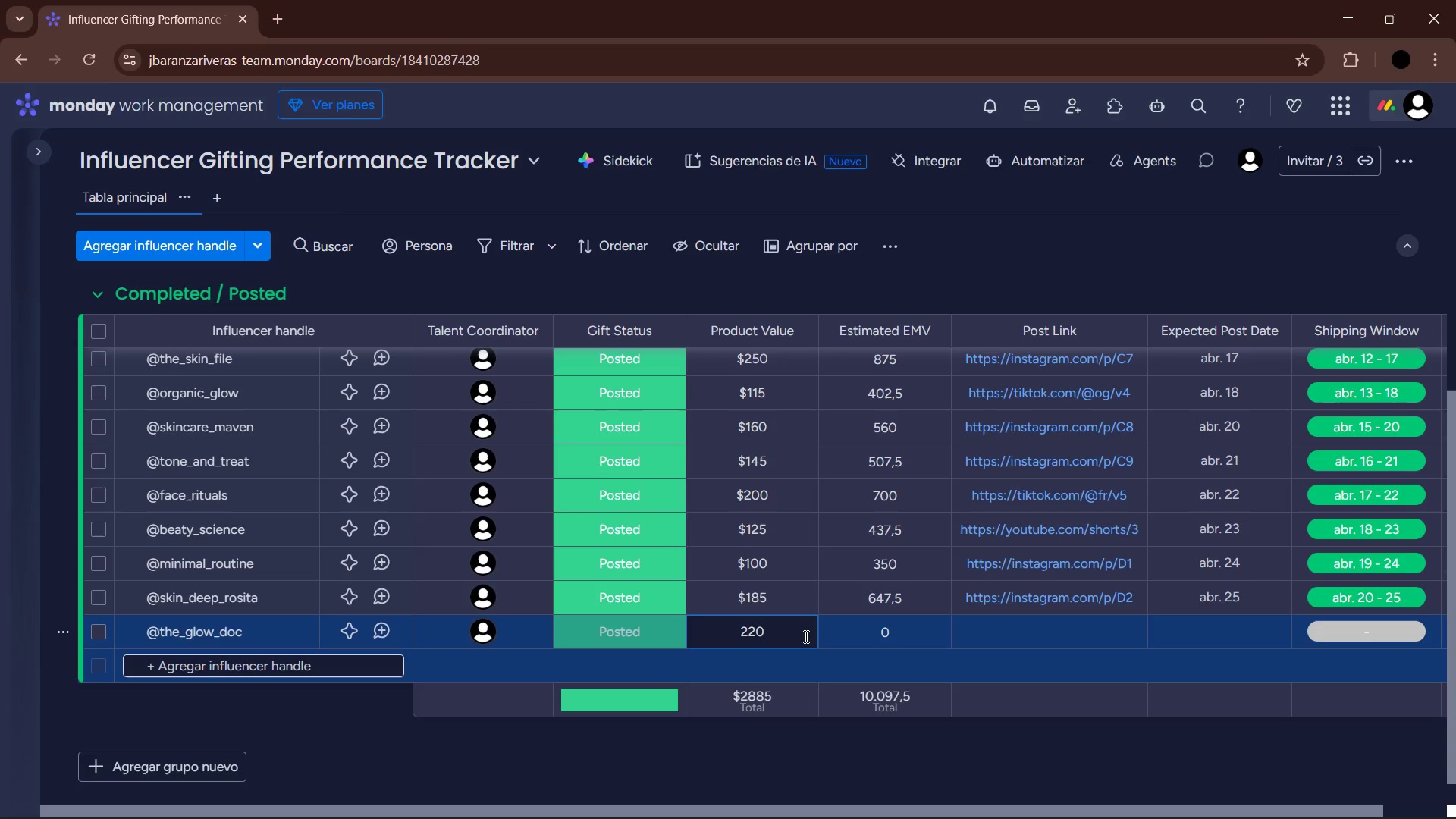 
key(NumpadEnter)
 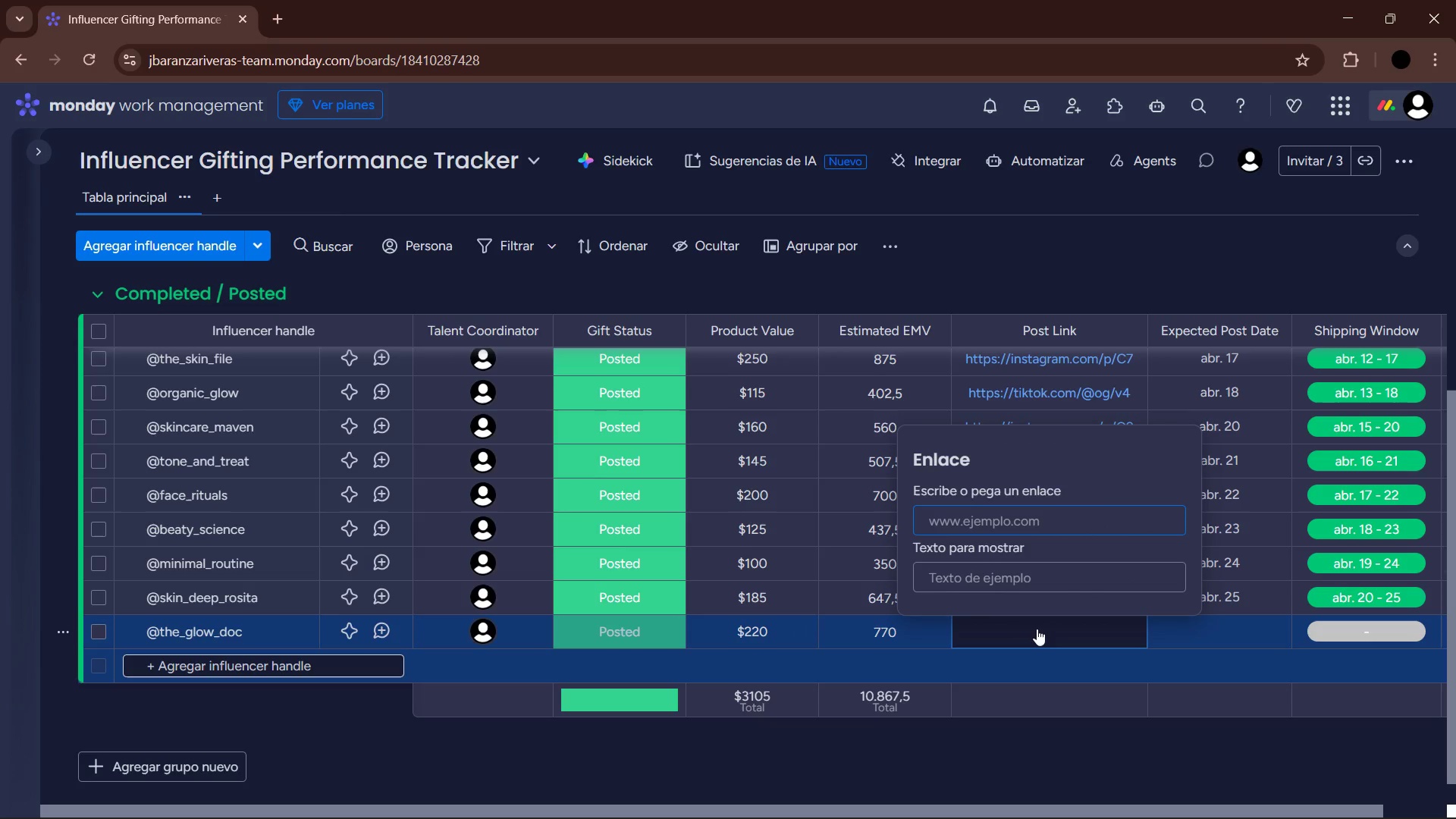 
wait(6.23)
 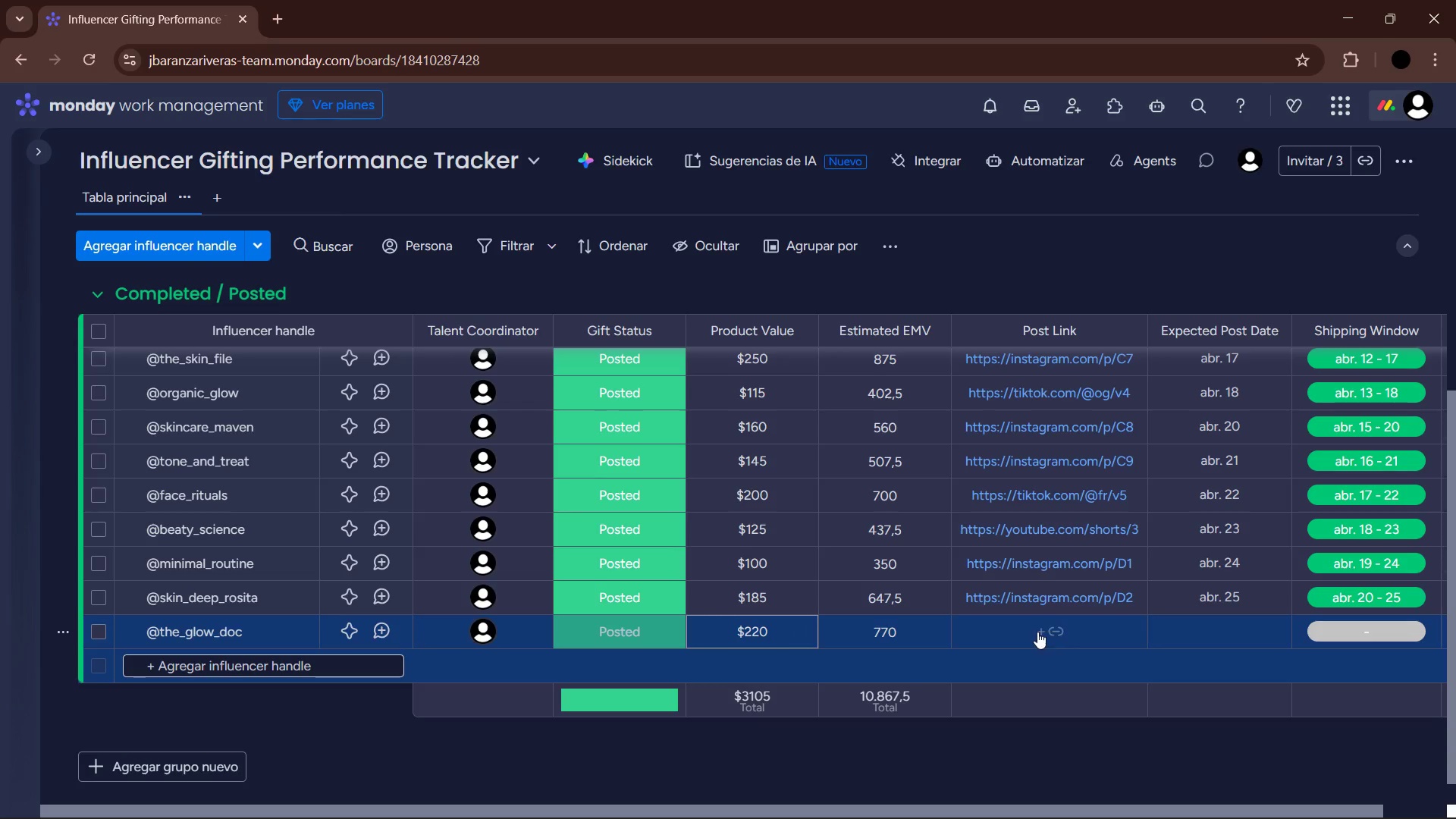 
type(tiktok.com&)
 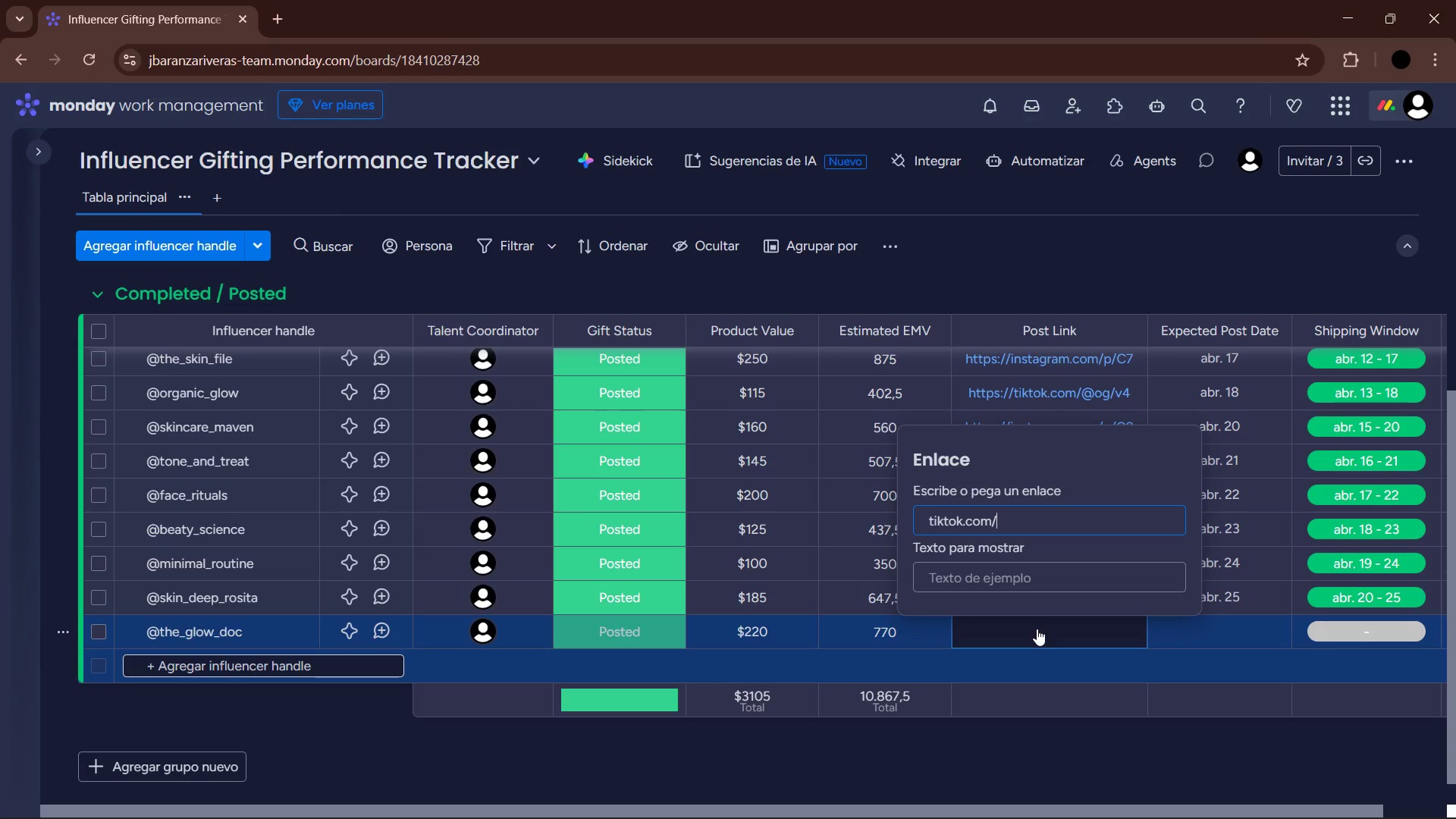 
key(Alt+Control+Q)
 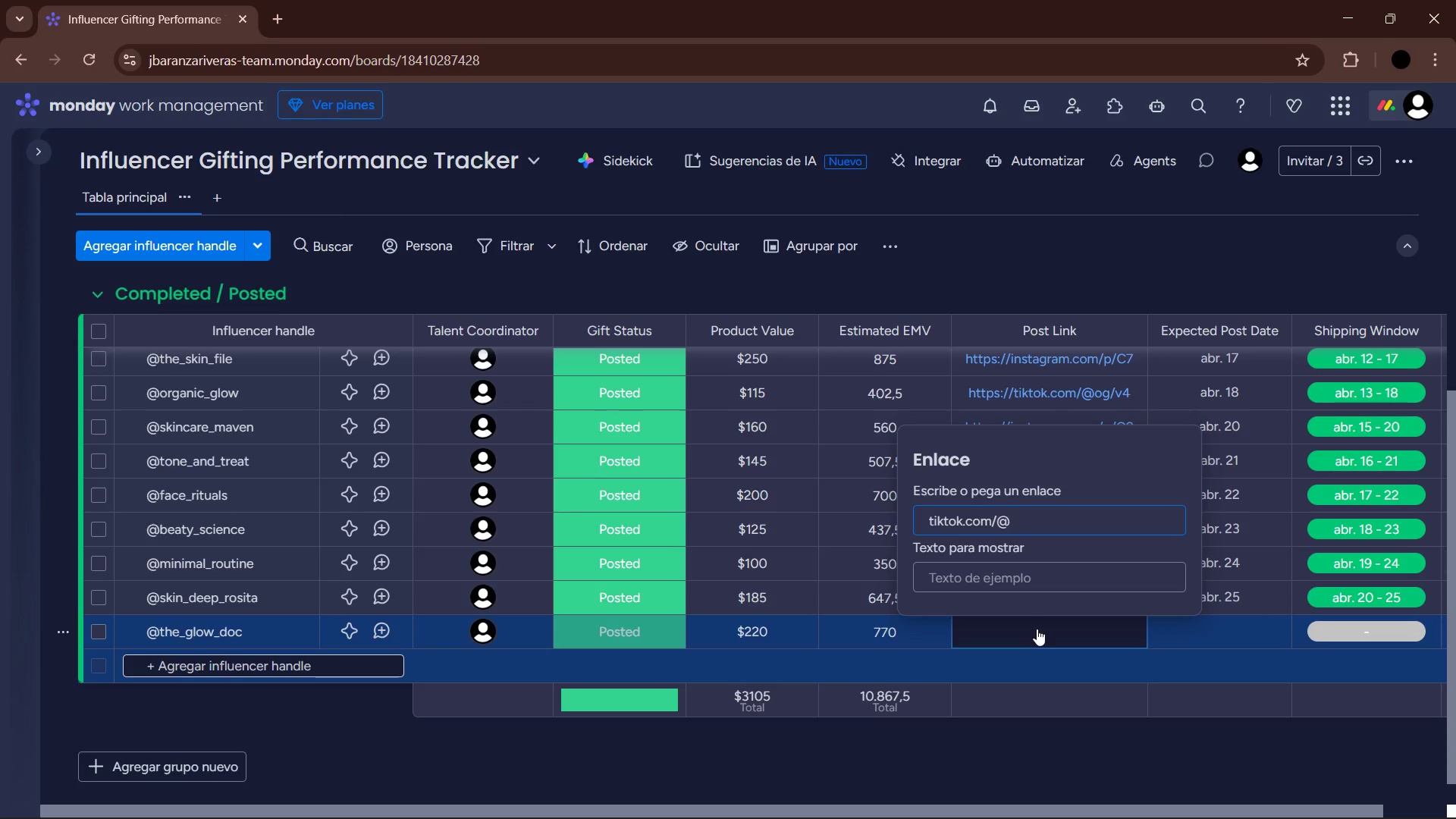 
wait(5.59)
 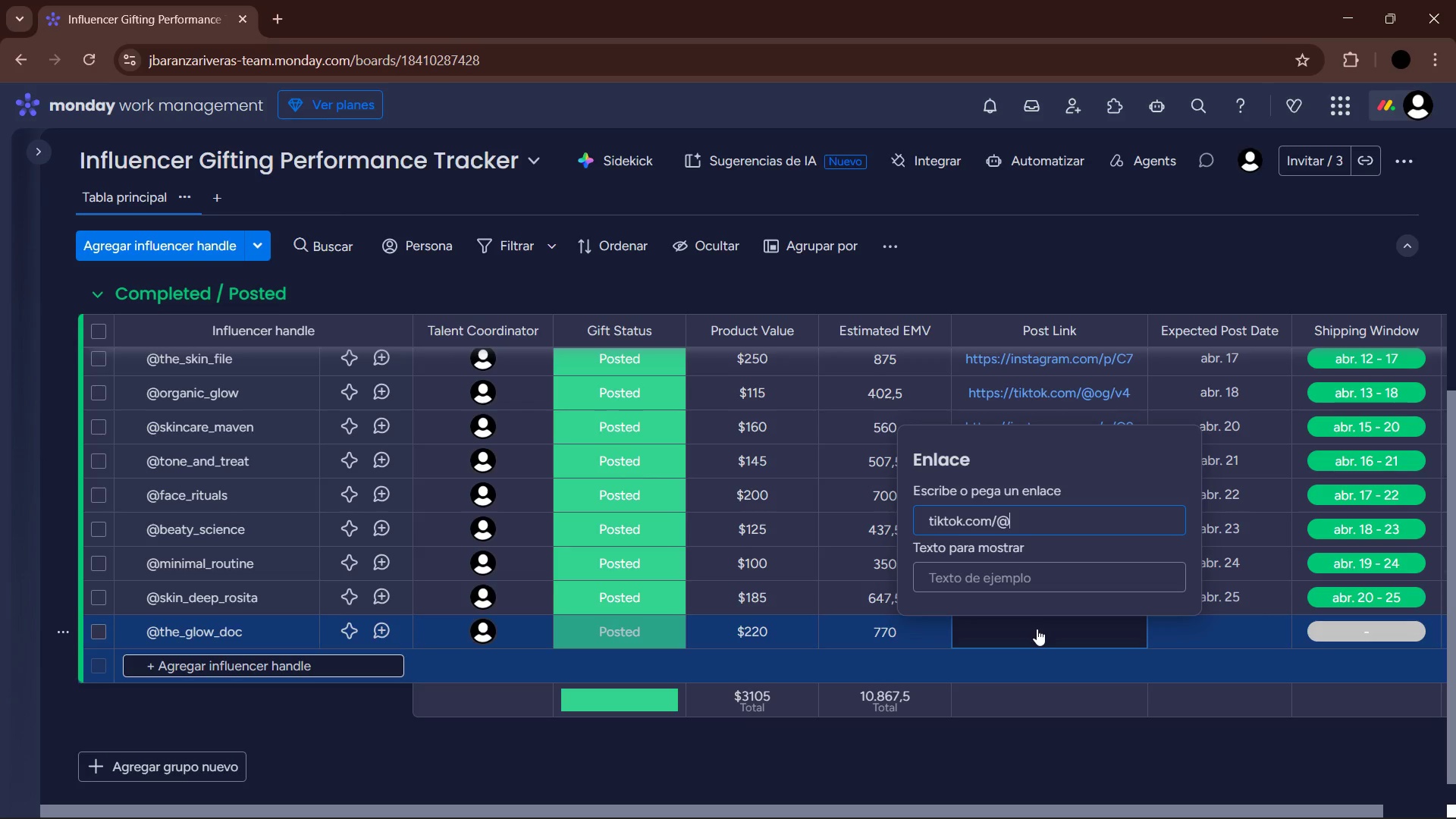 
type(tgd&v6)
 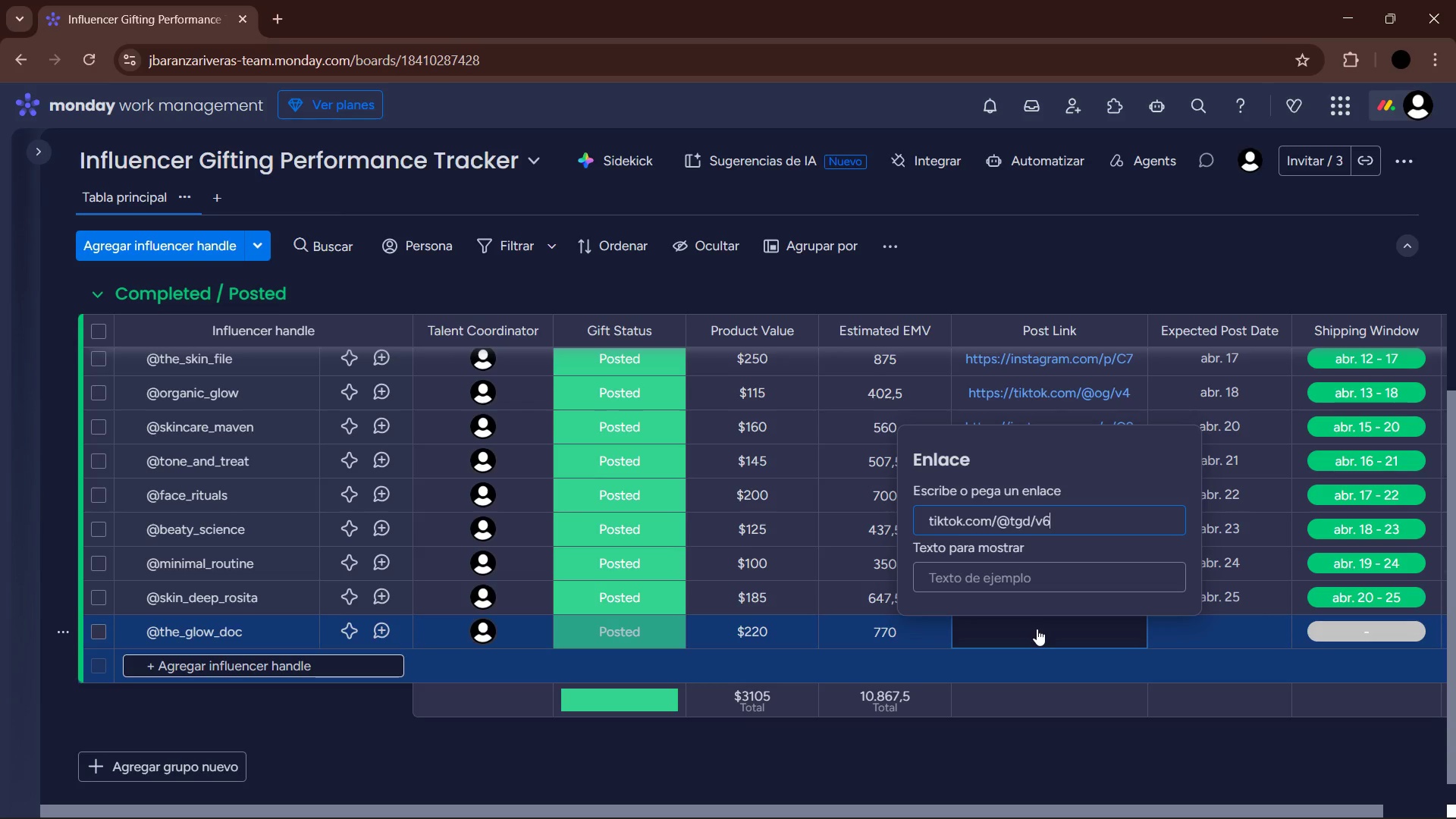 
key(Enter)
 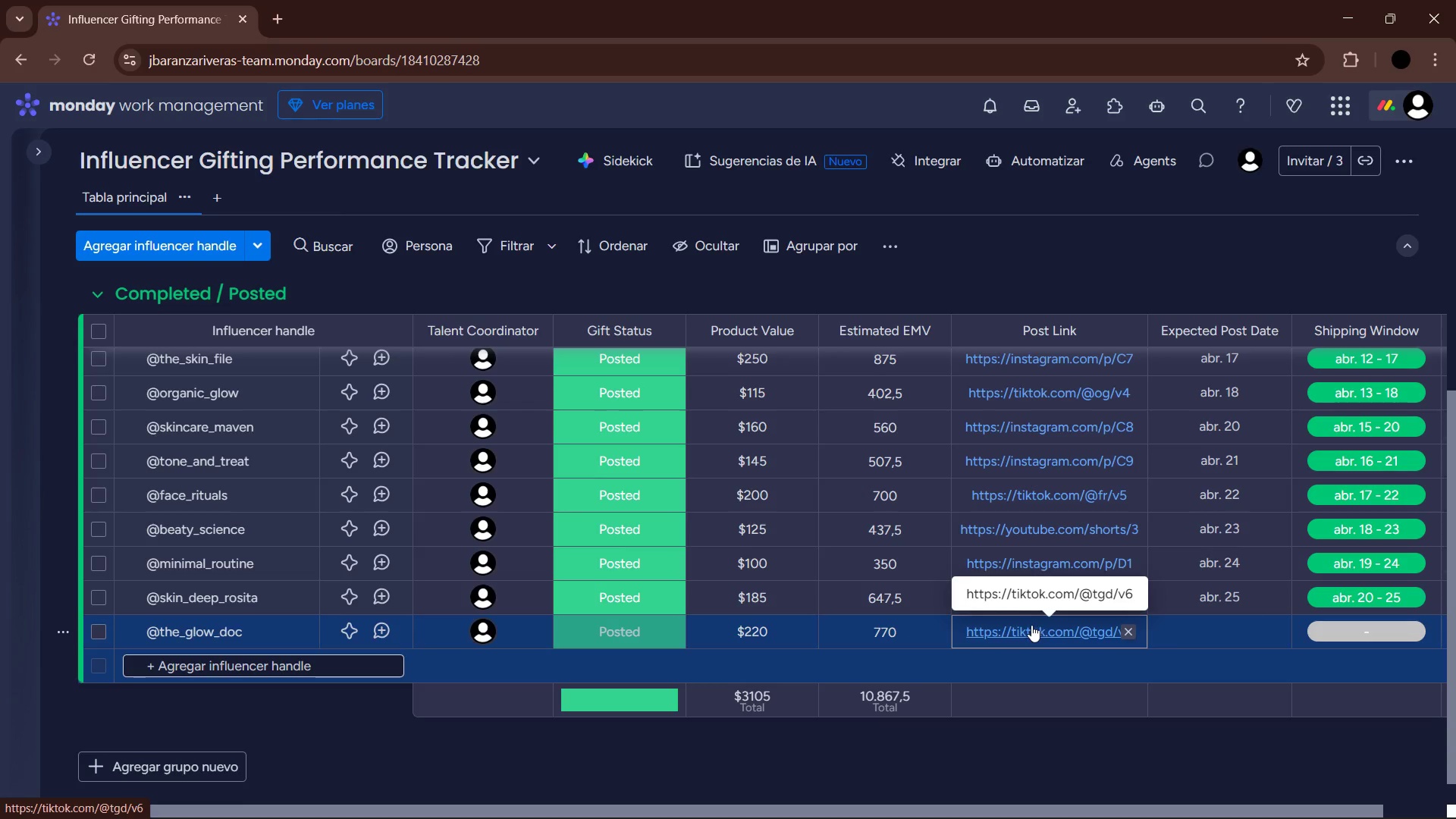 
mouse_move([1172, 639])
 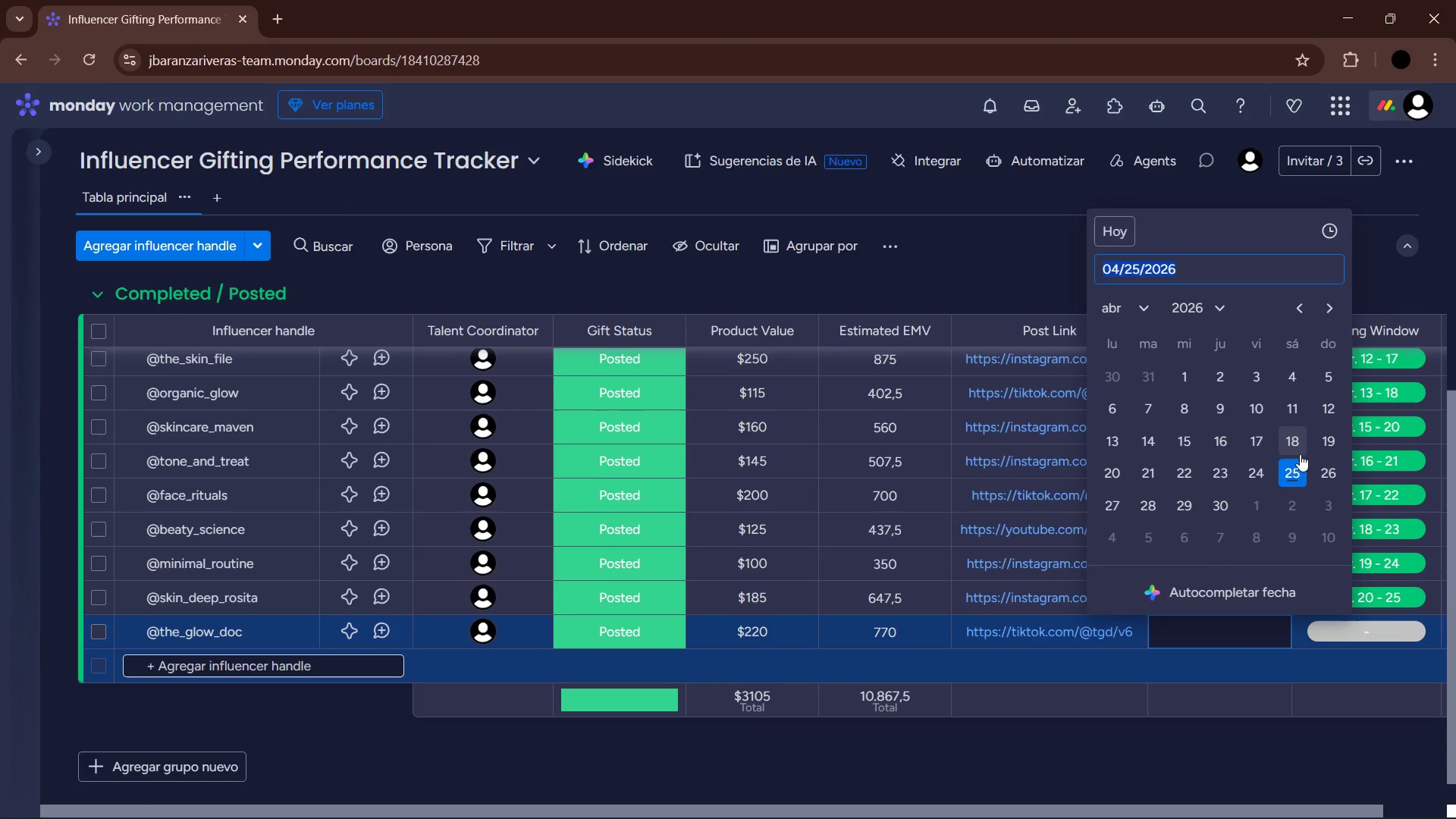 
left_click([1298, 475])
 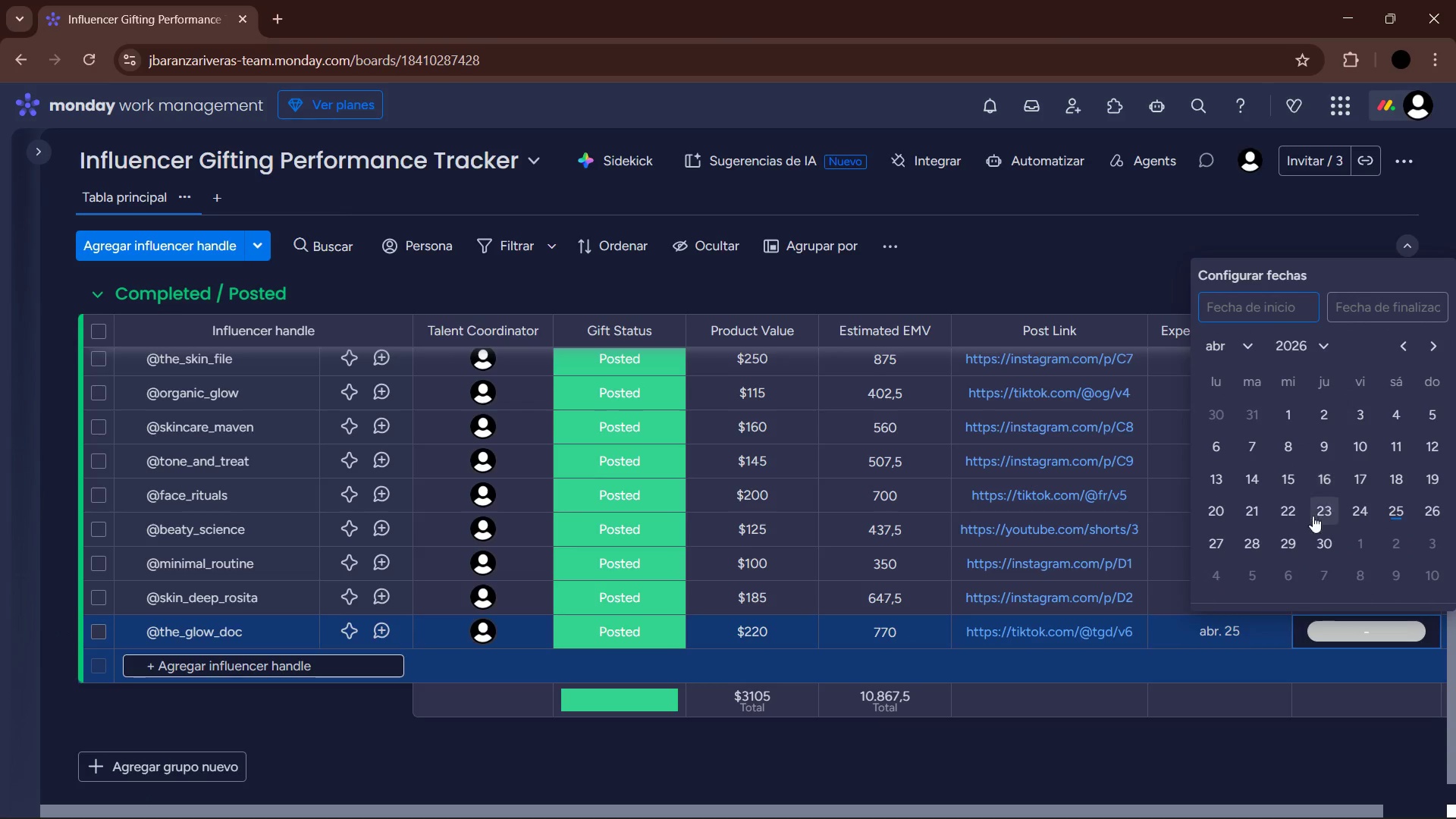 
left_click([1222, 515])
 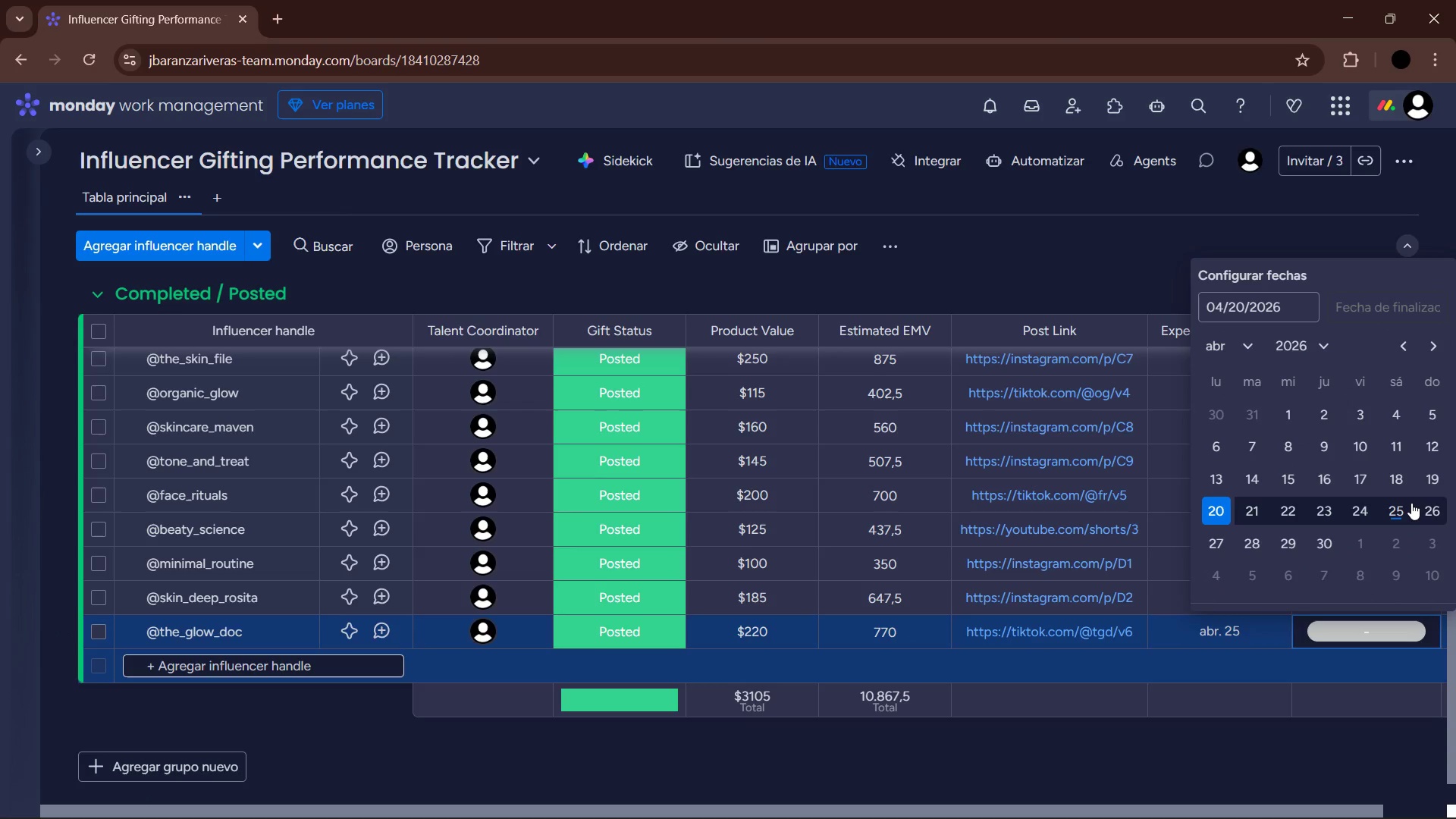 
left_click([1404, 504])
 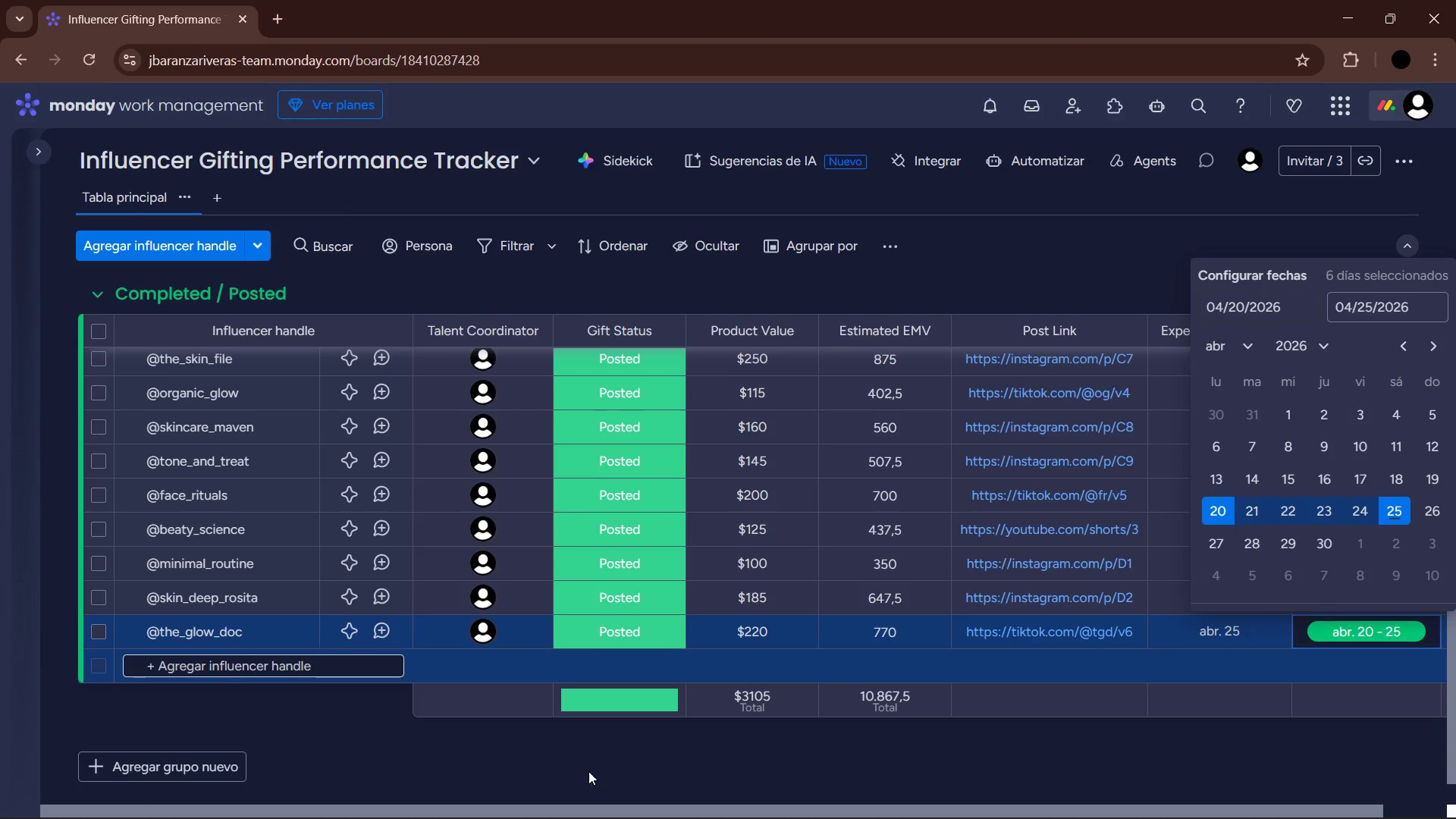 
left_click([500, 752])
 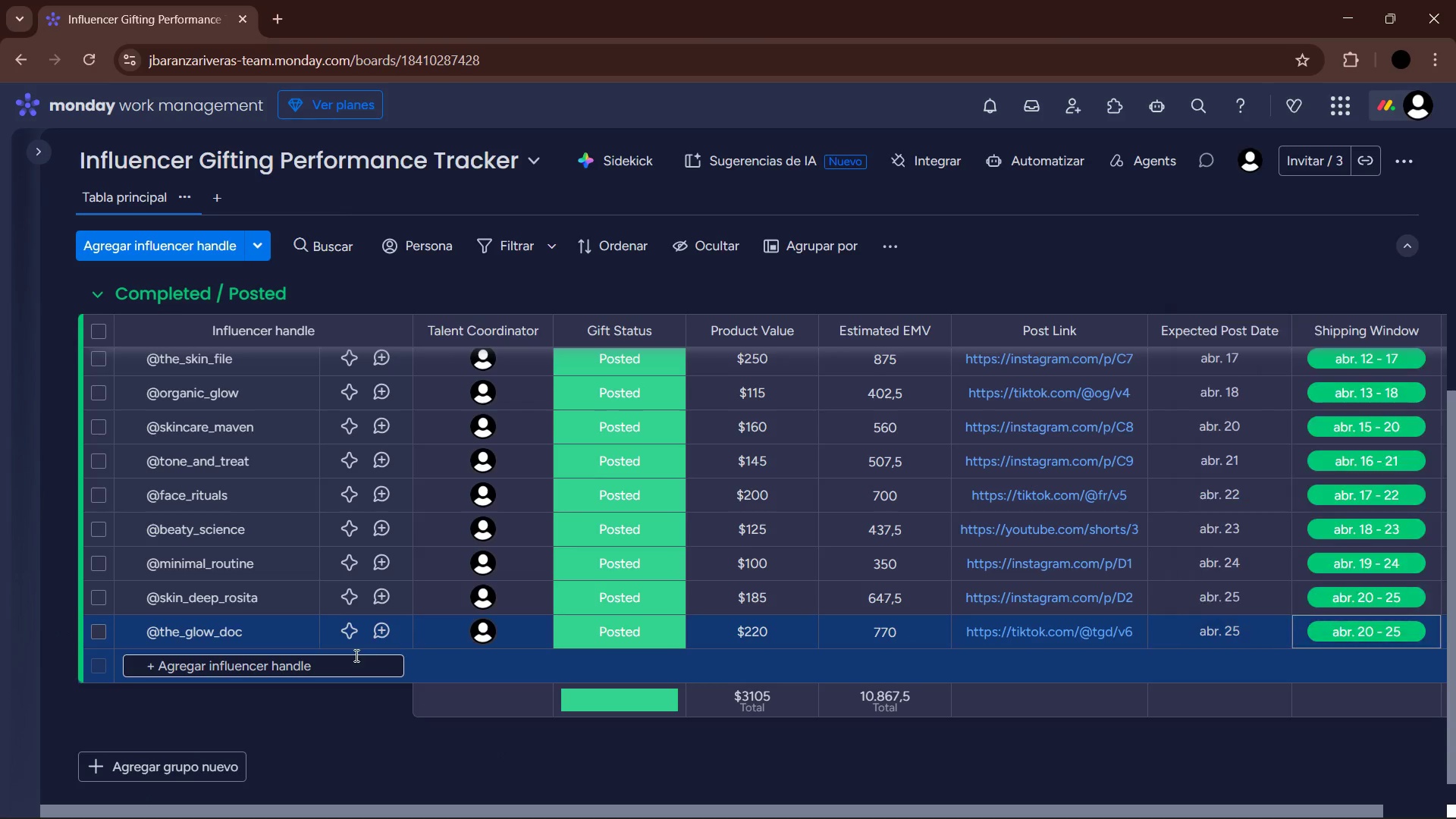 
left_click([355, 654])
 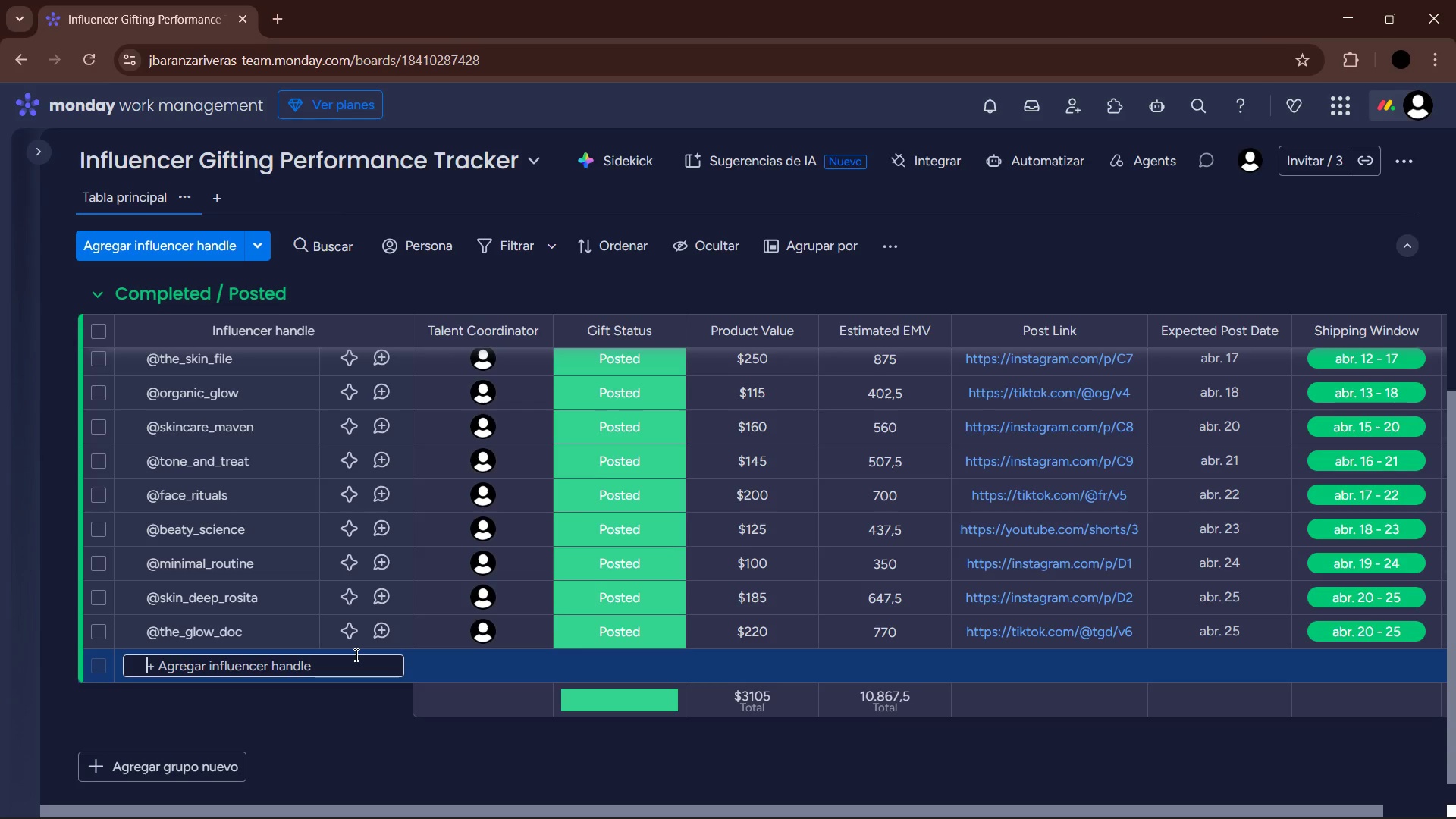 
wait(17.19)
 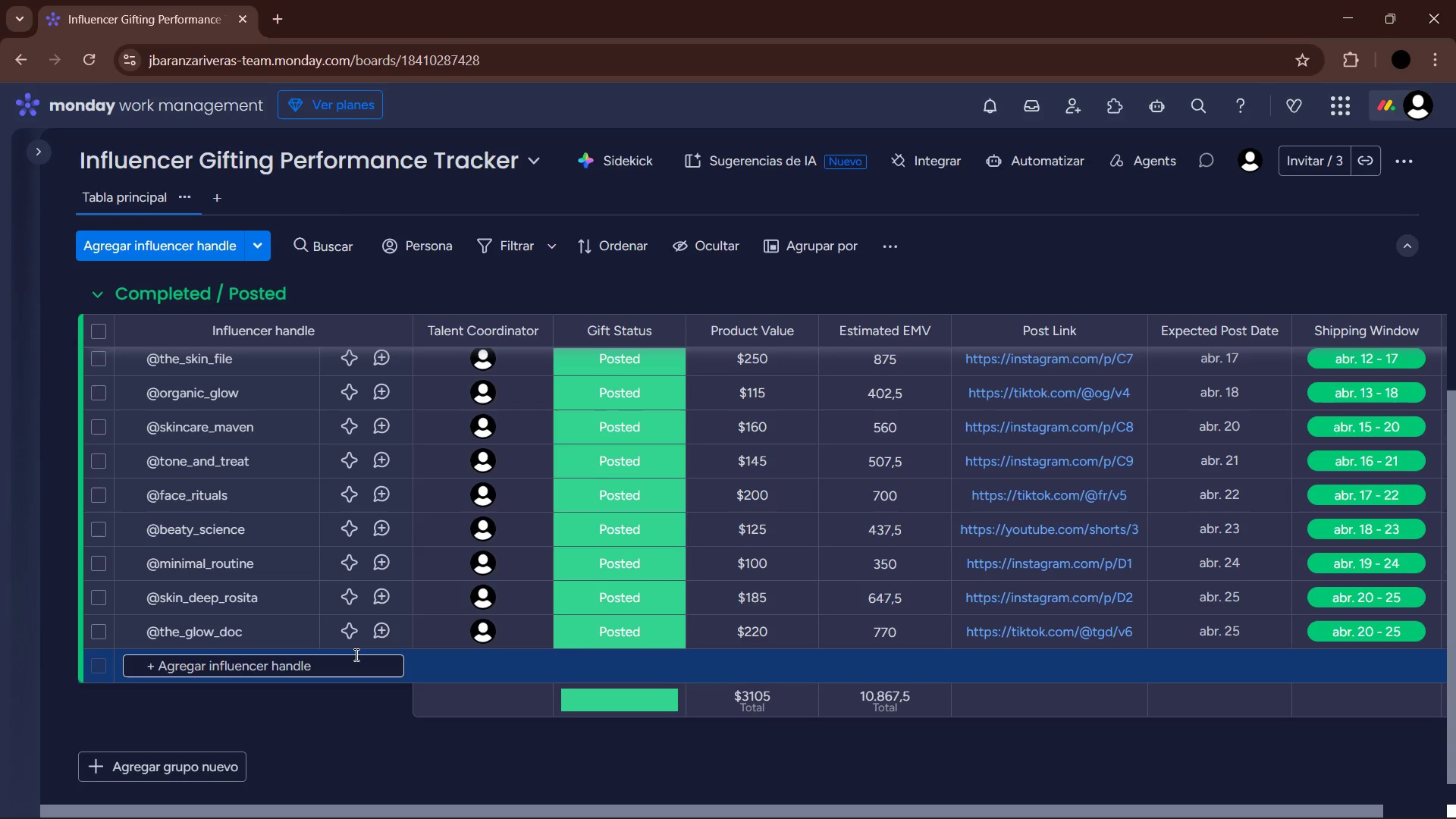 
key(Alt+Control+Q)
 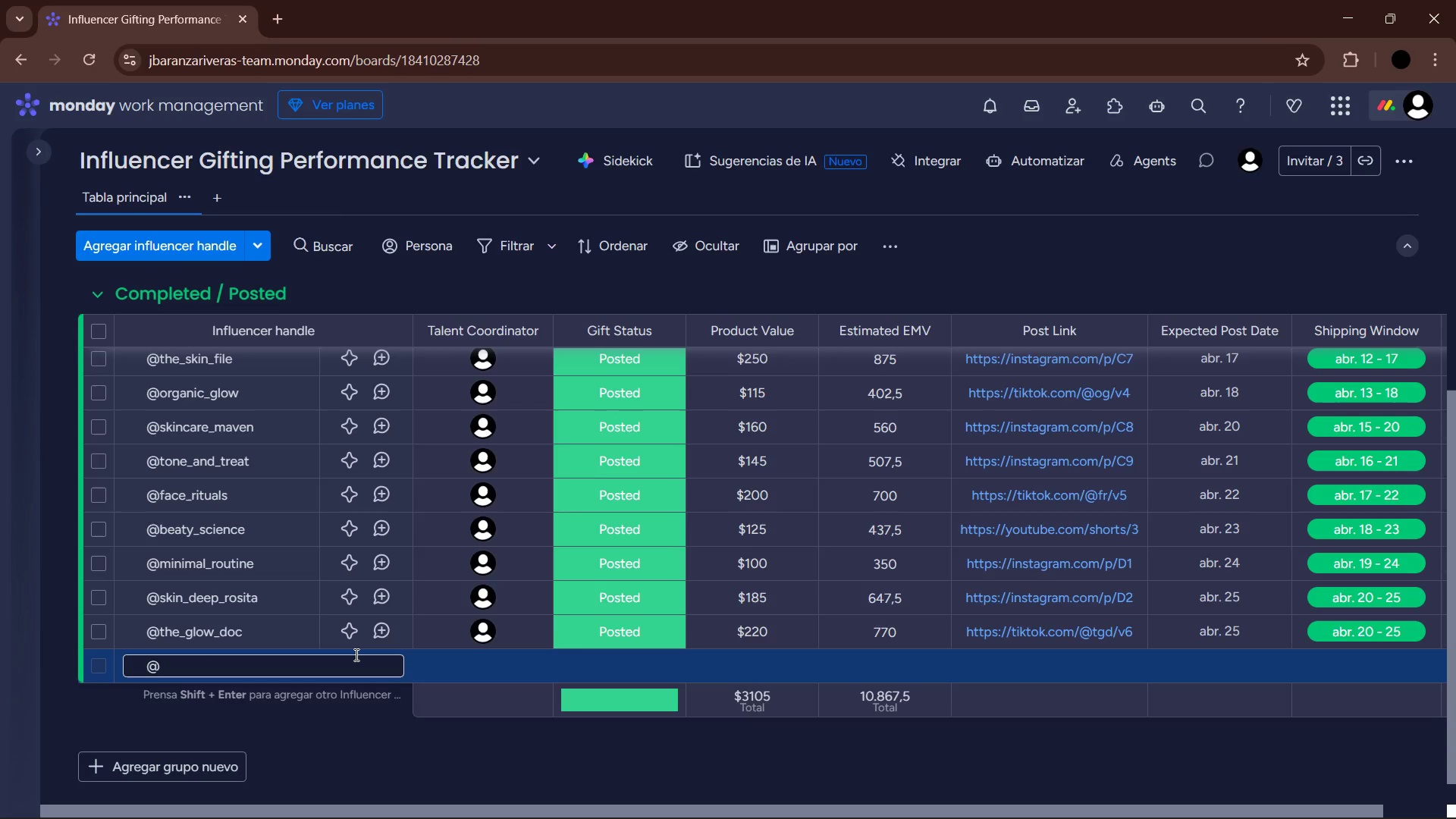 
type(dpf_as)
key(Backspace)
type(ddict)
 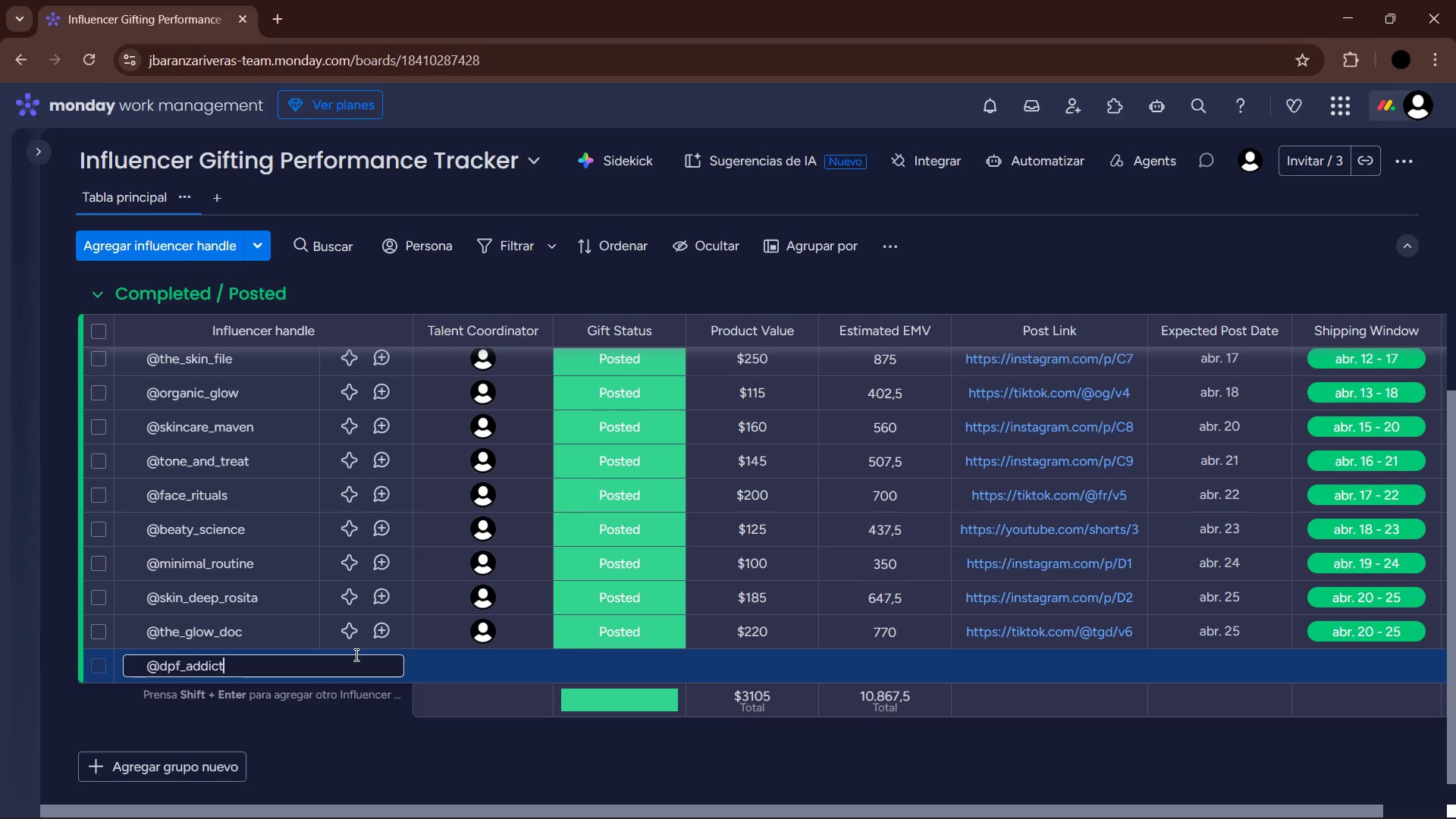 
wait(23.83)
 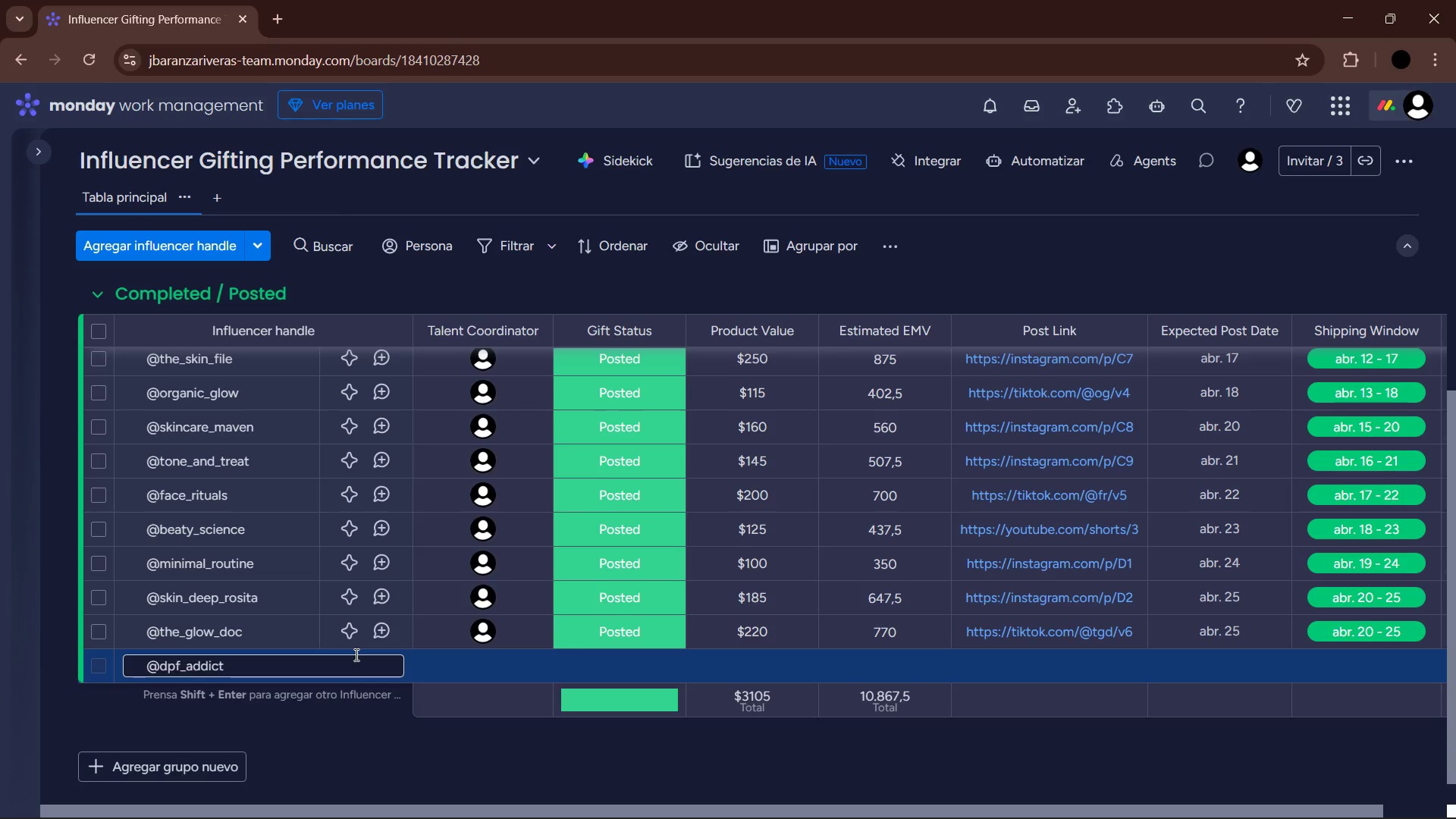 
hold_key(key=F12, duration=0.33)
 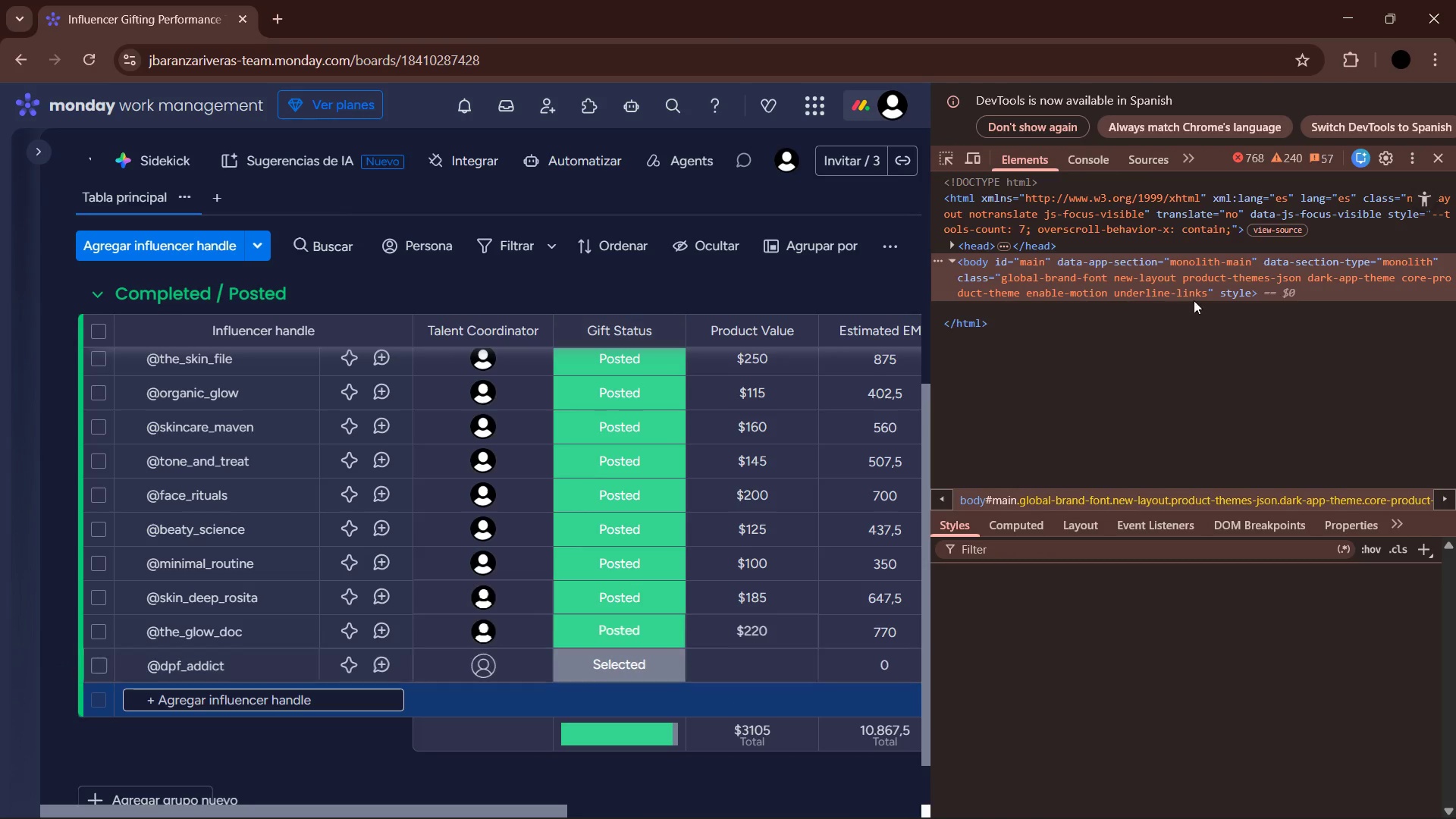 
left_click([1436, 158])
 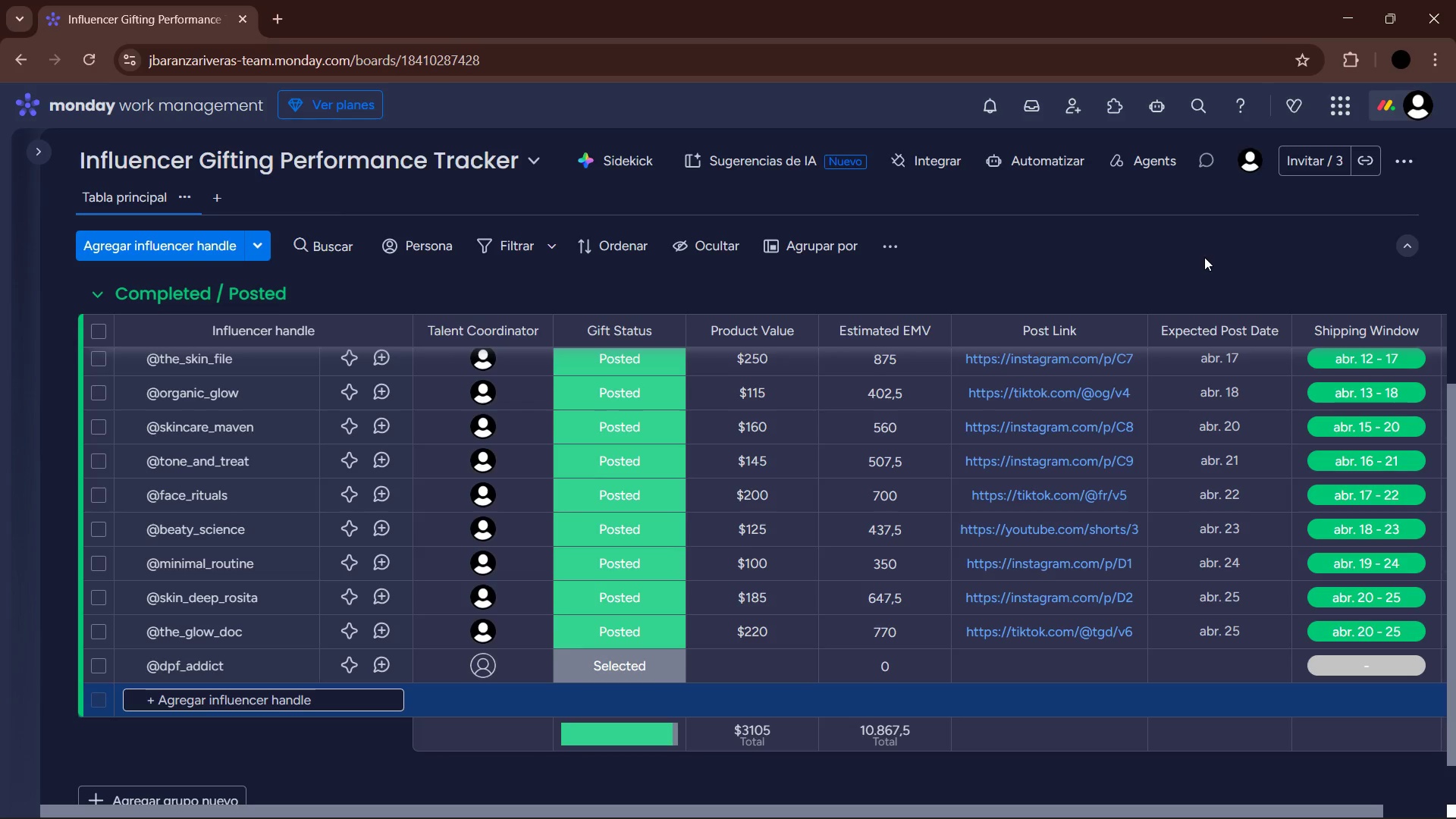 
wait(6.45)
 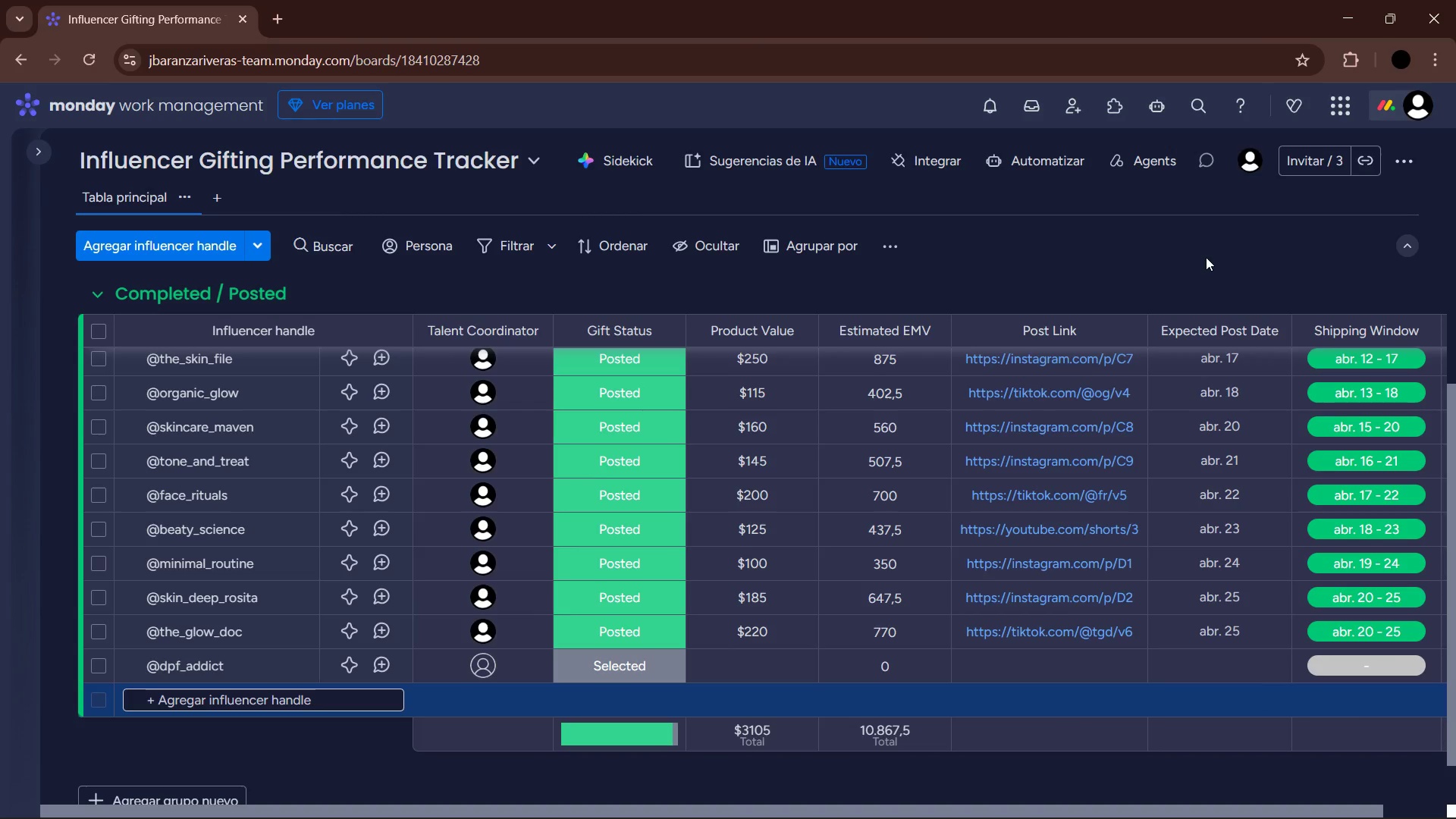 
type(fdv)
key(Backspace)
key(Backspace)
key(Backspace)
 